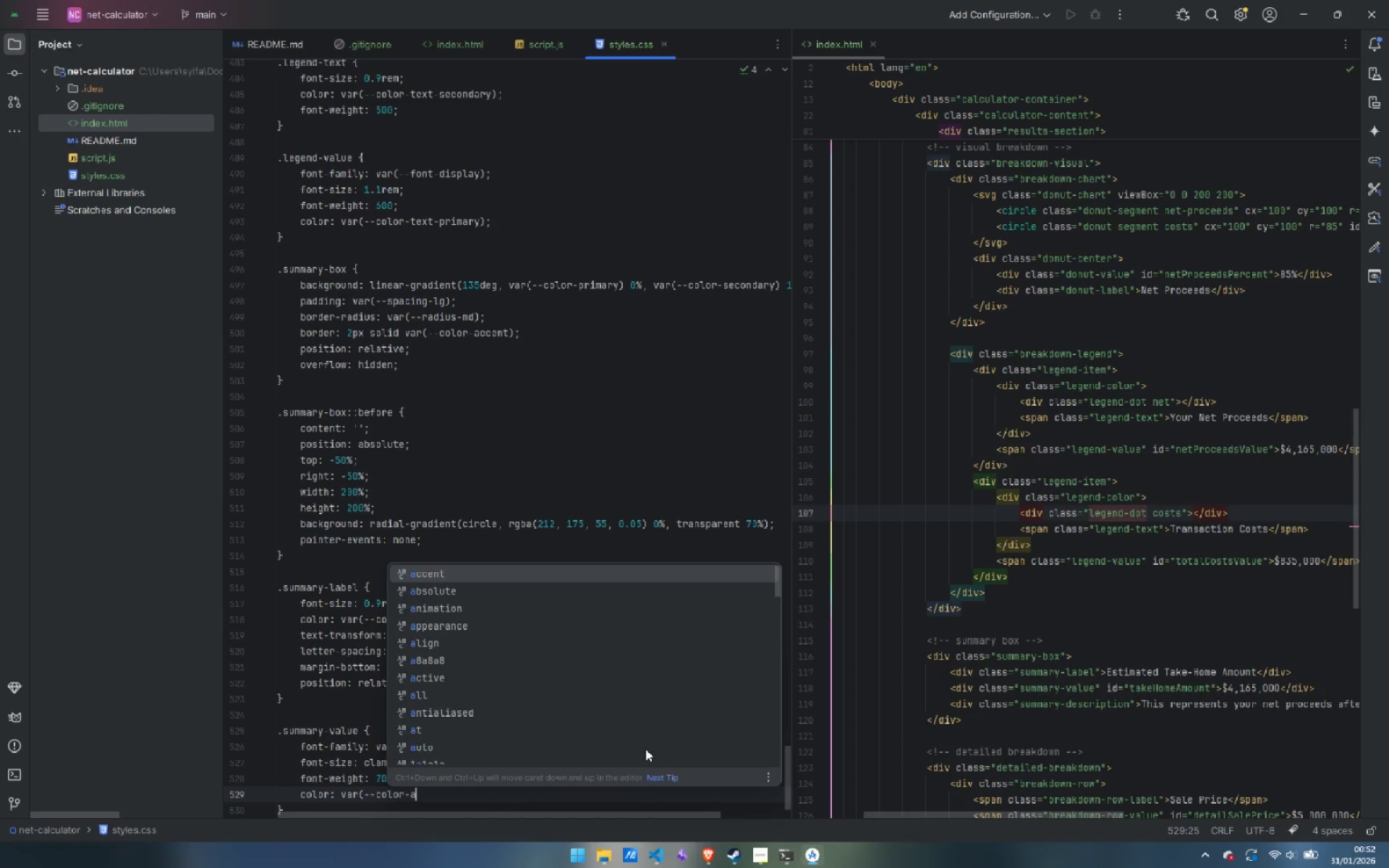 
key(Enter)
 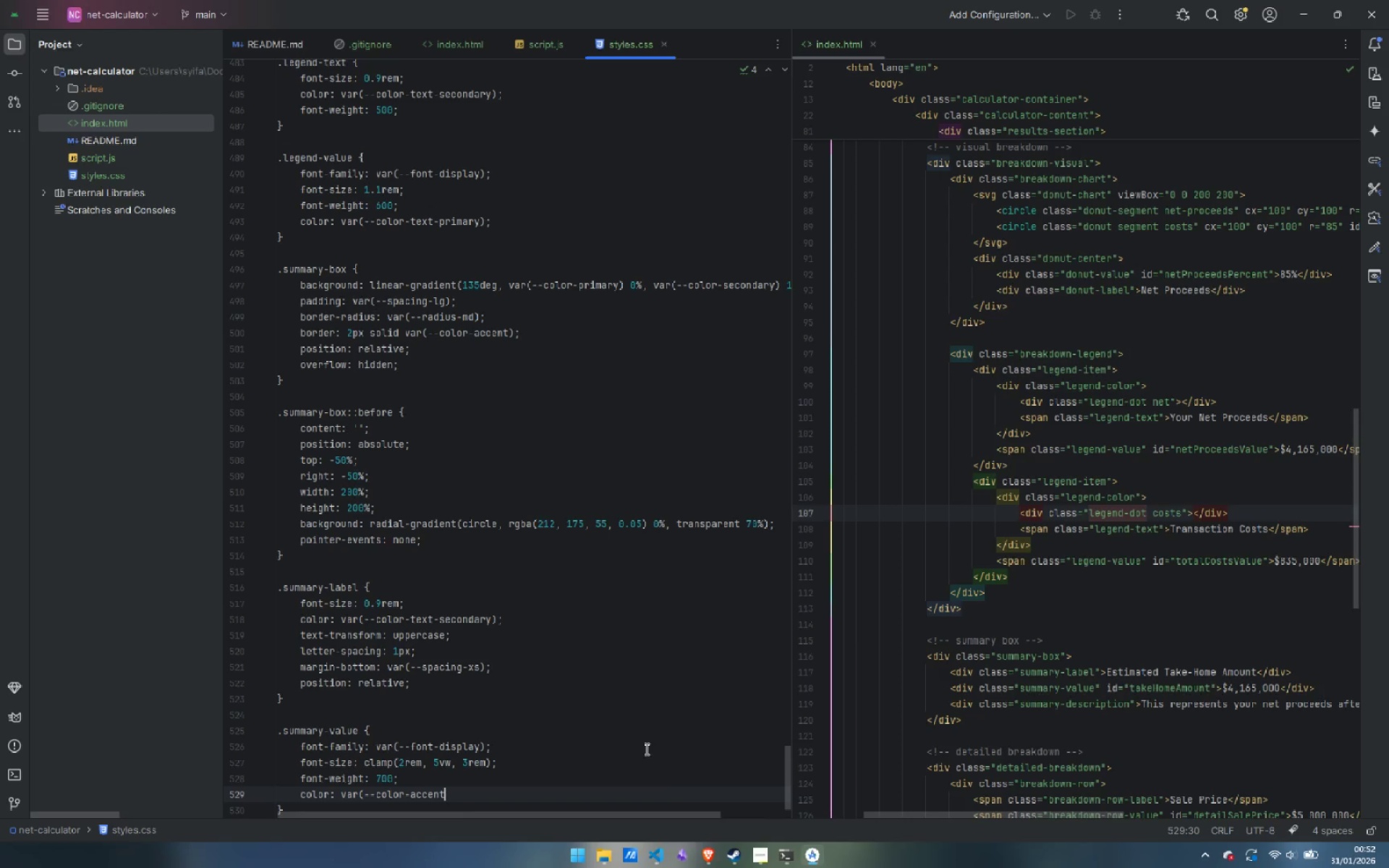 
key(Shift+0)
 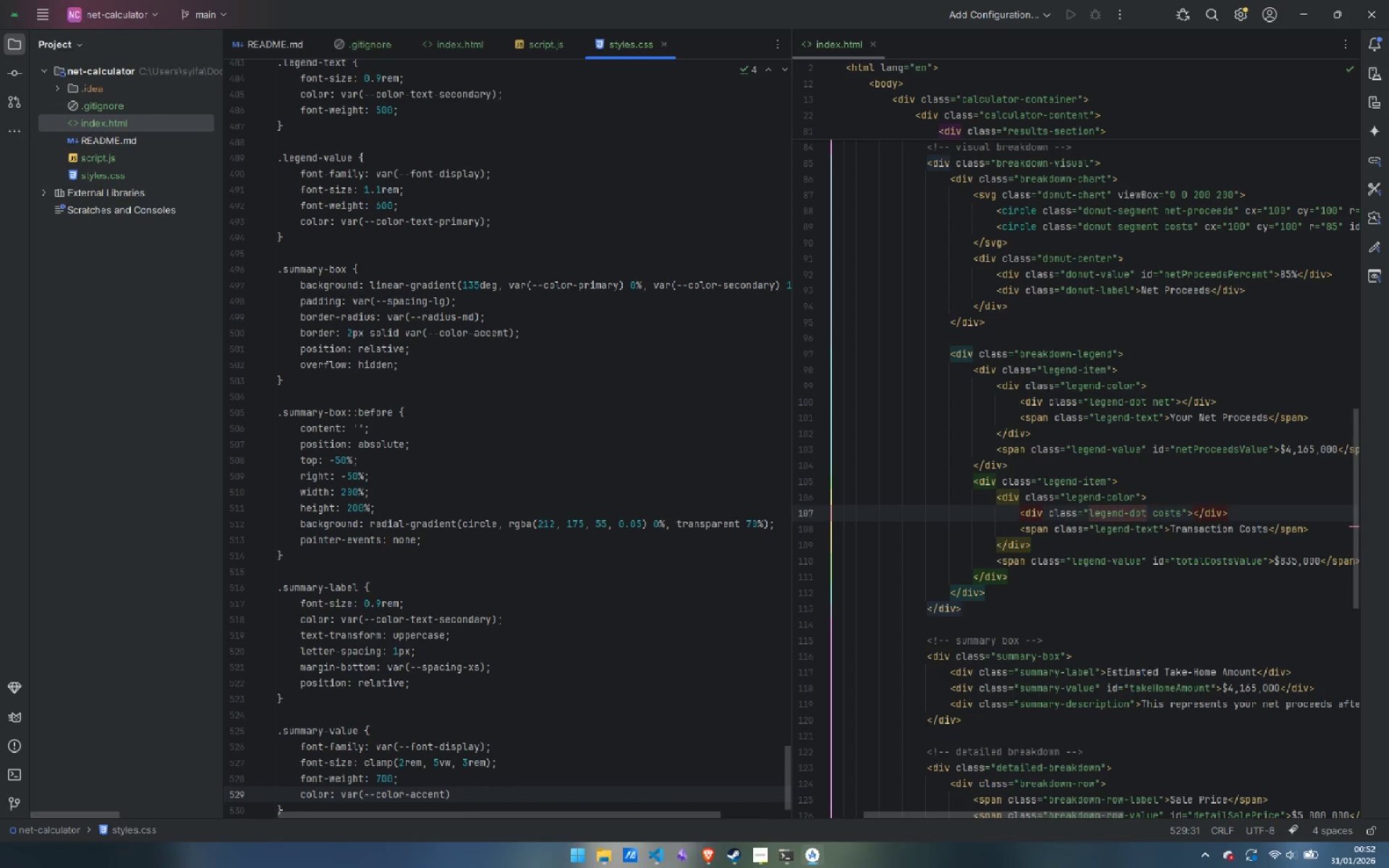 
key(Semicolon)
 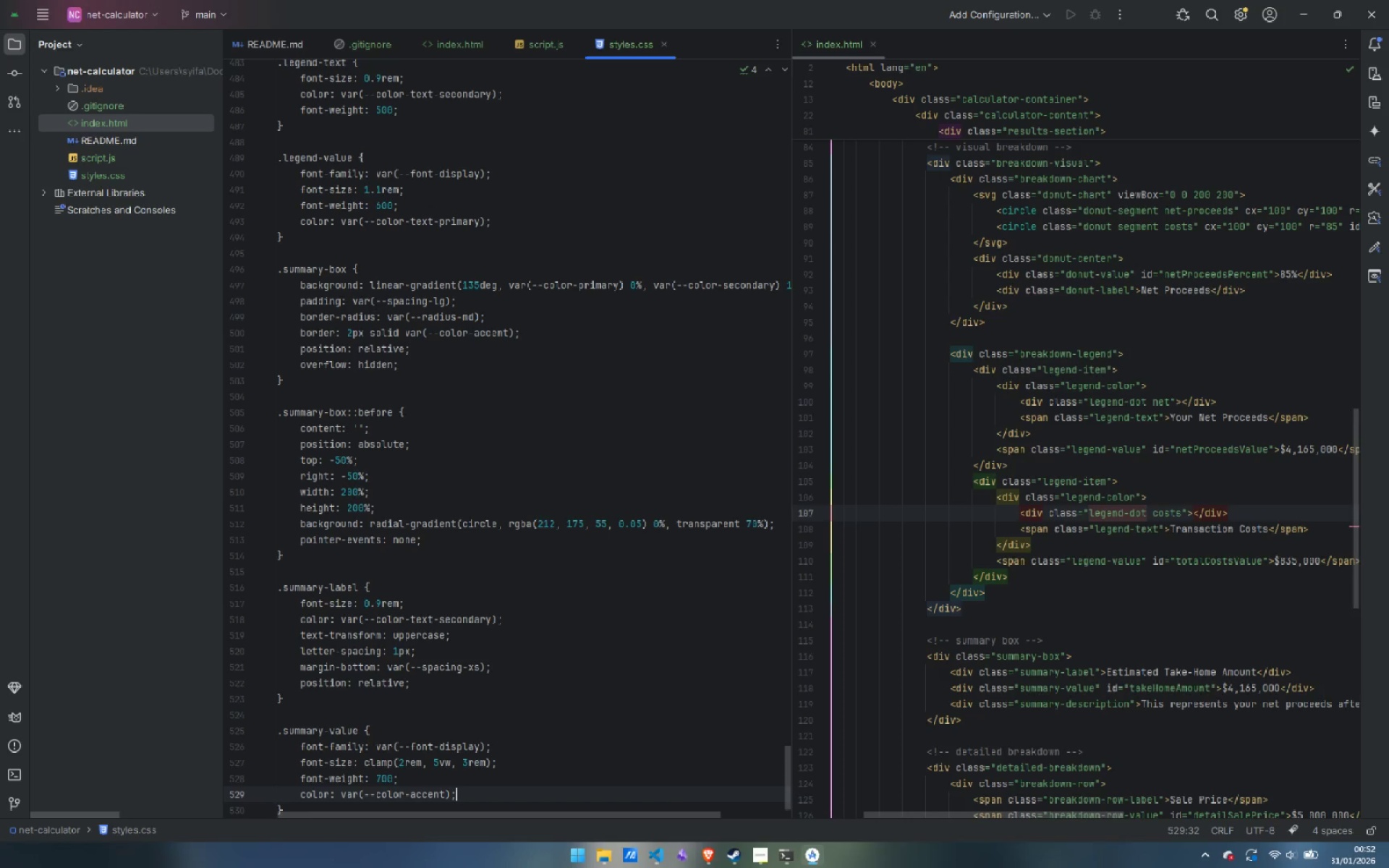 
key(Enter)
 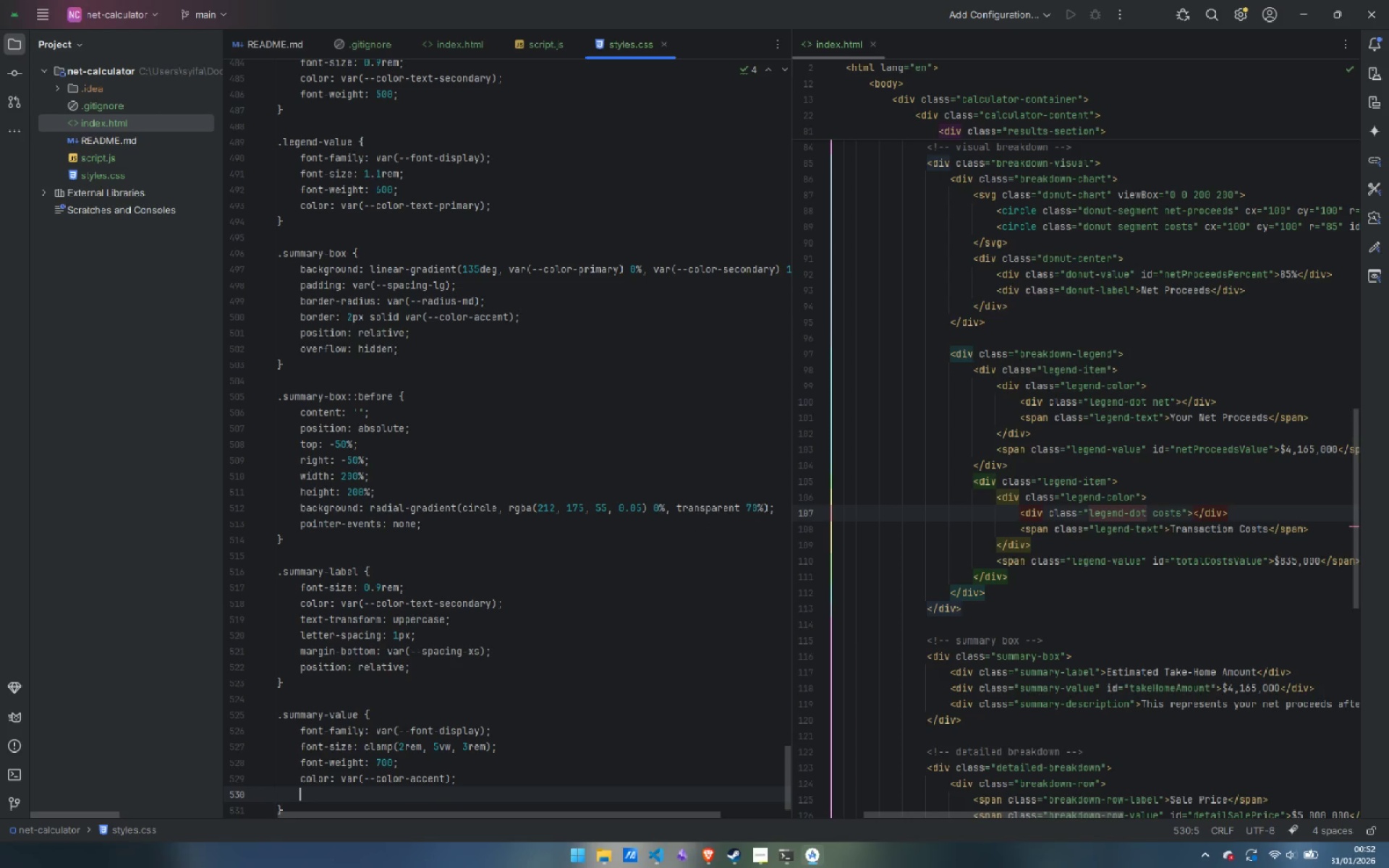 
type(line-he)
 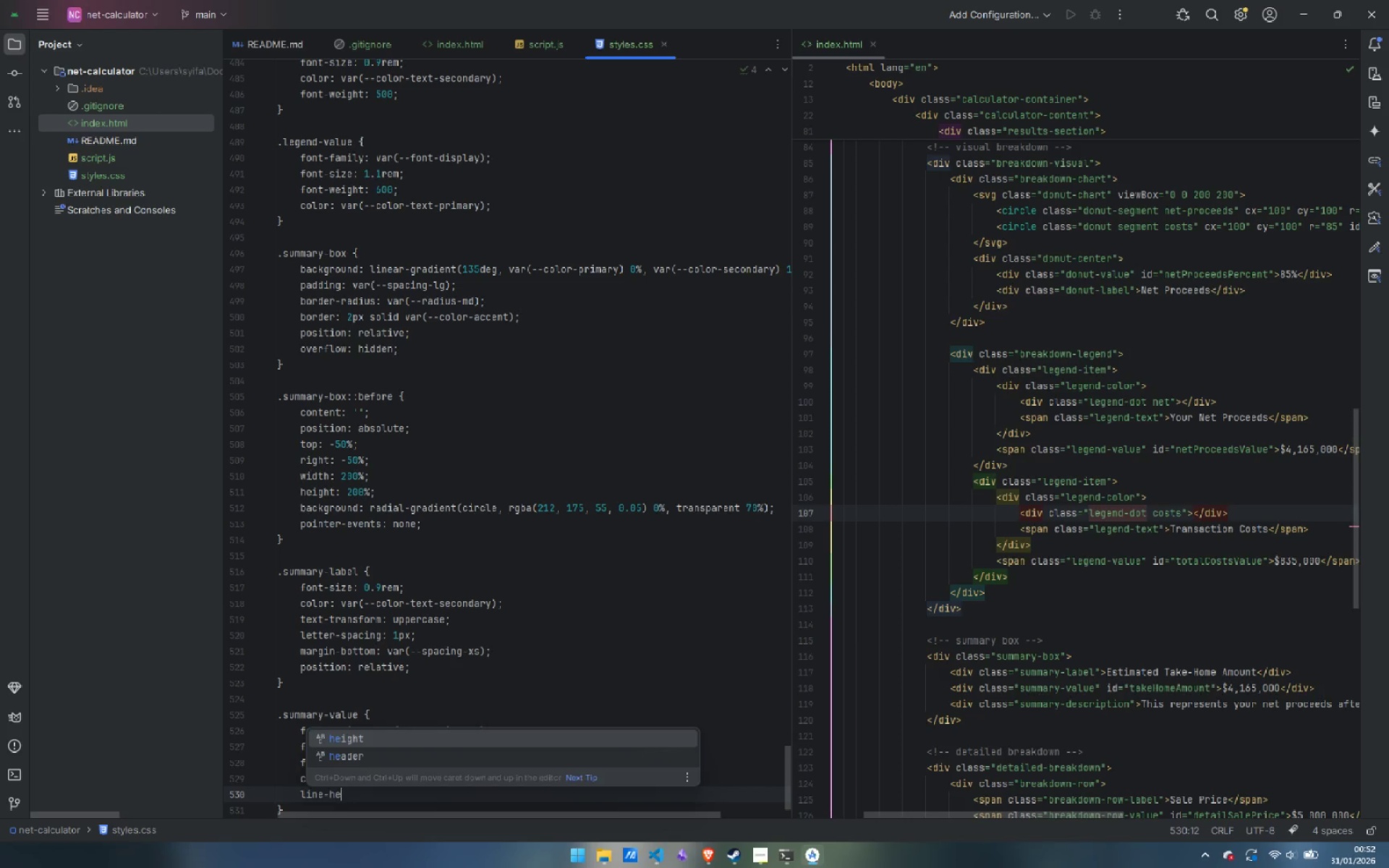 
key(Enter)
 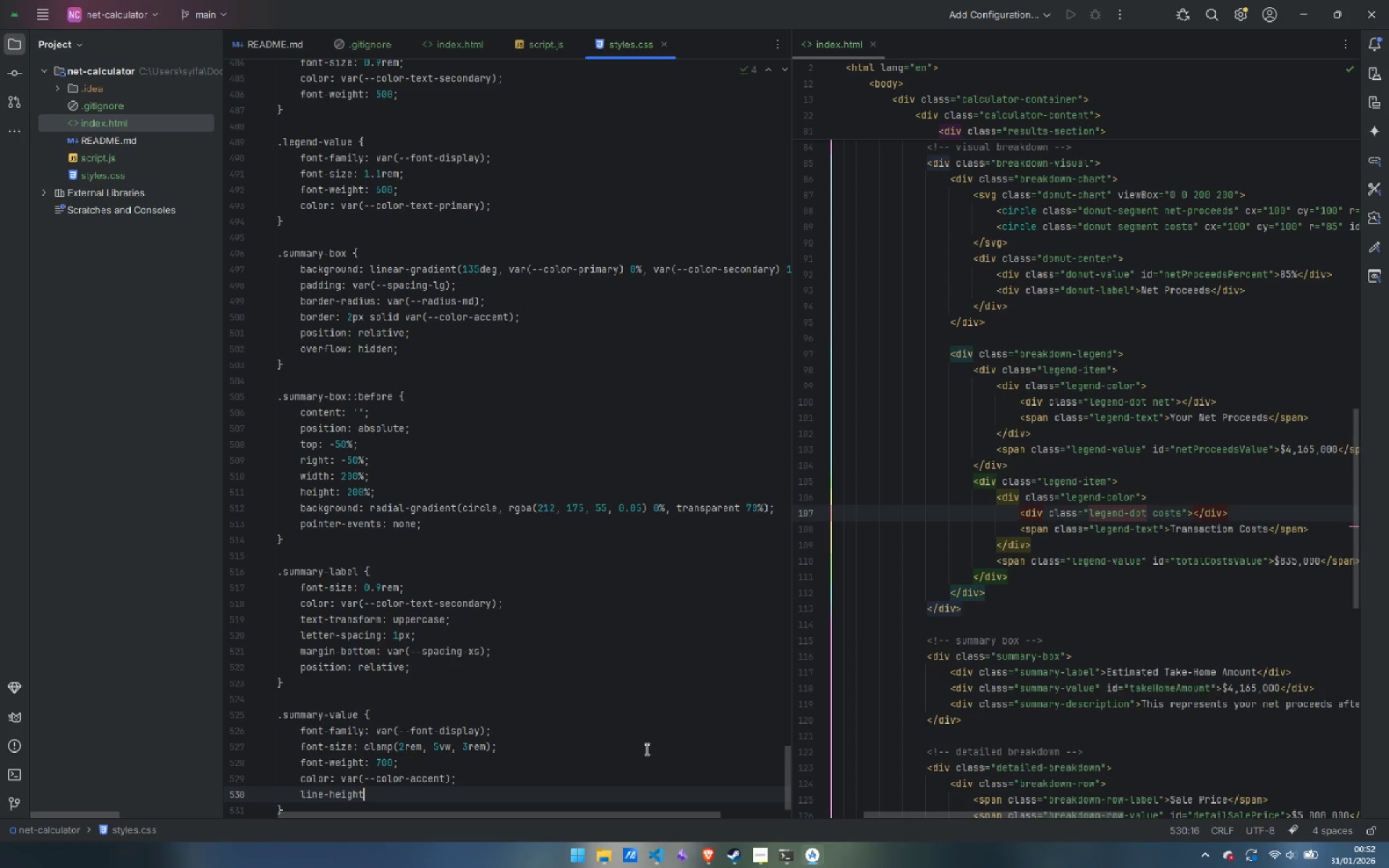 
key(Shift+ShiftLeft)
 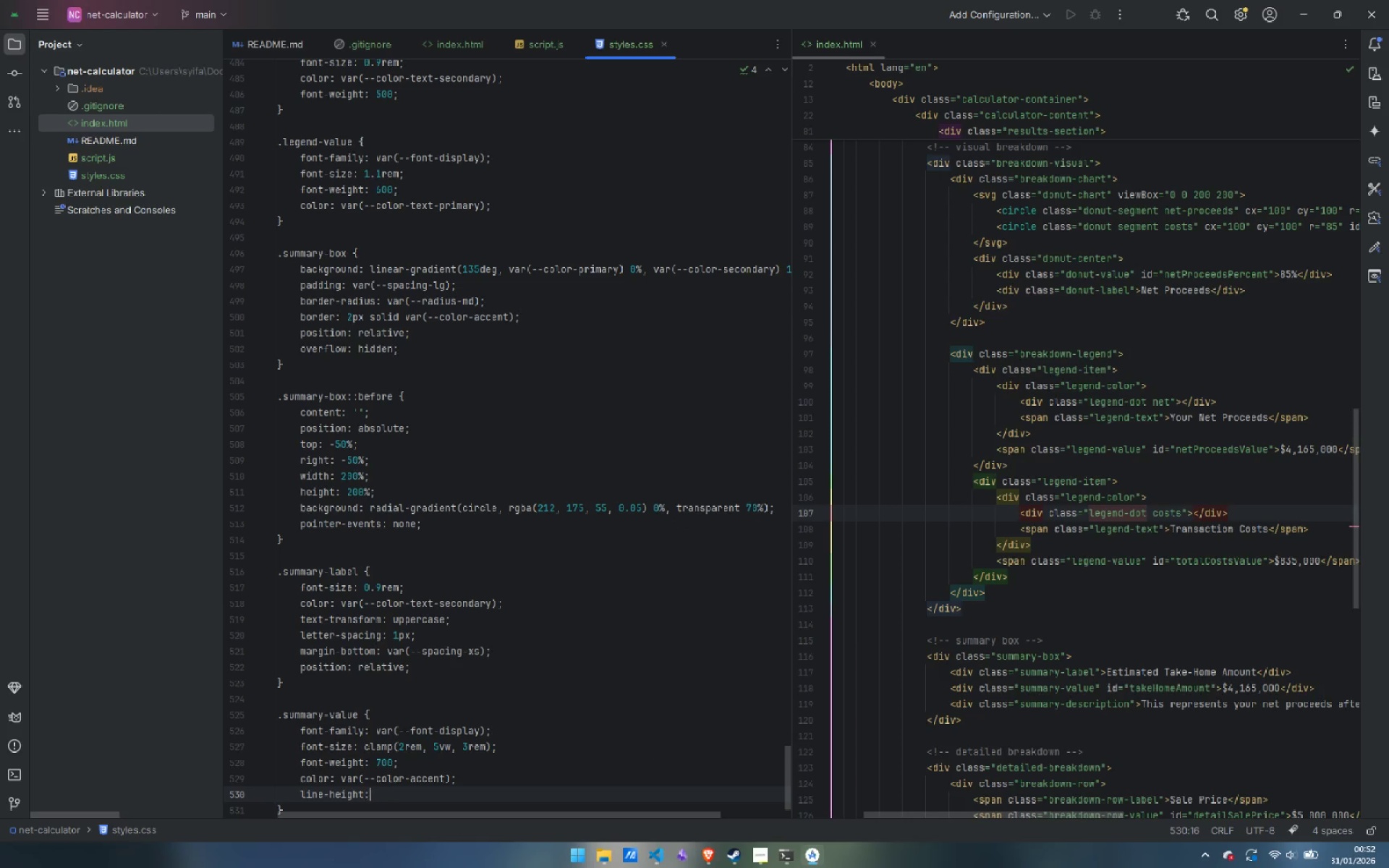 
key(Shift+Semicolon)
 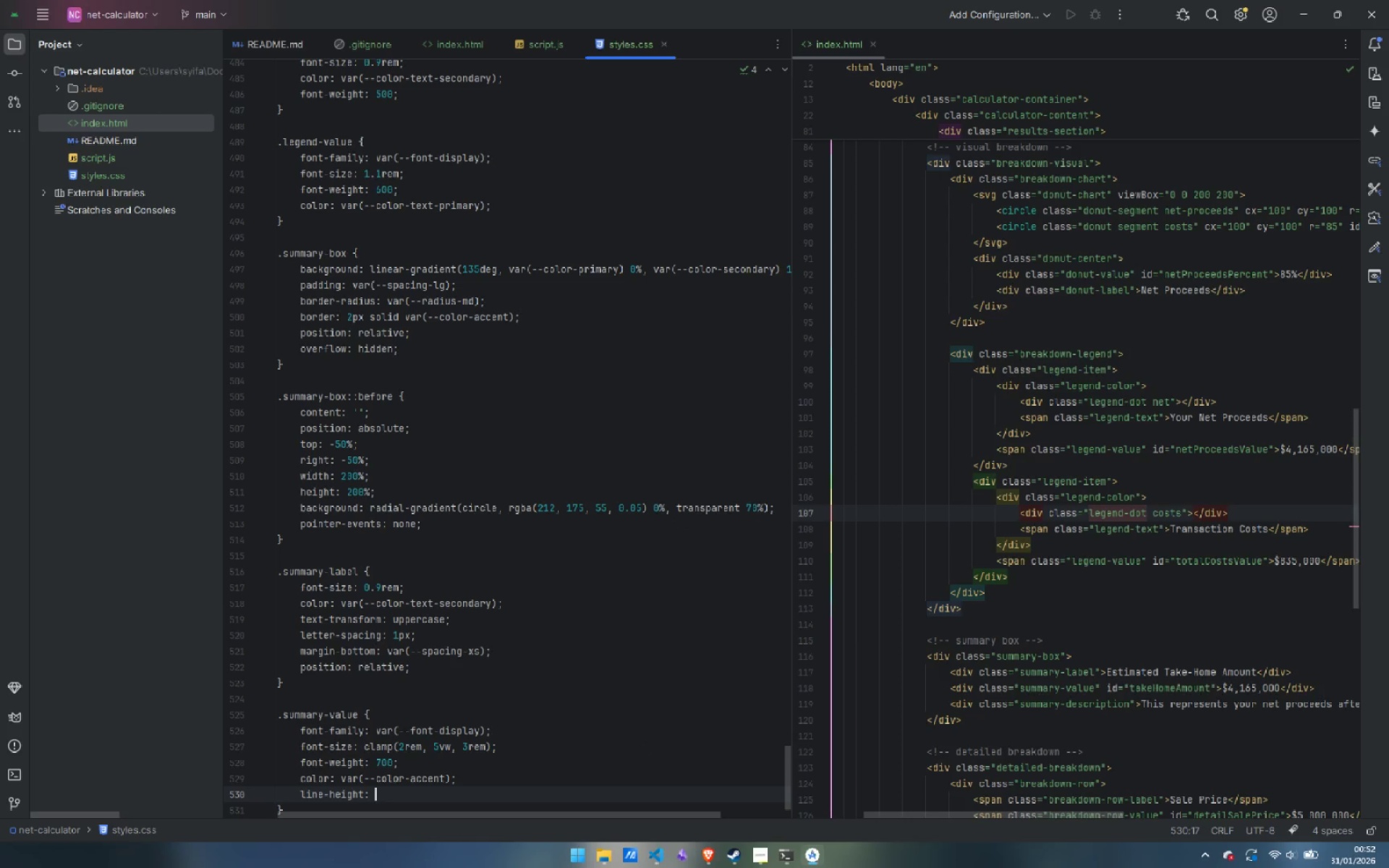 
key(Space)
 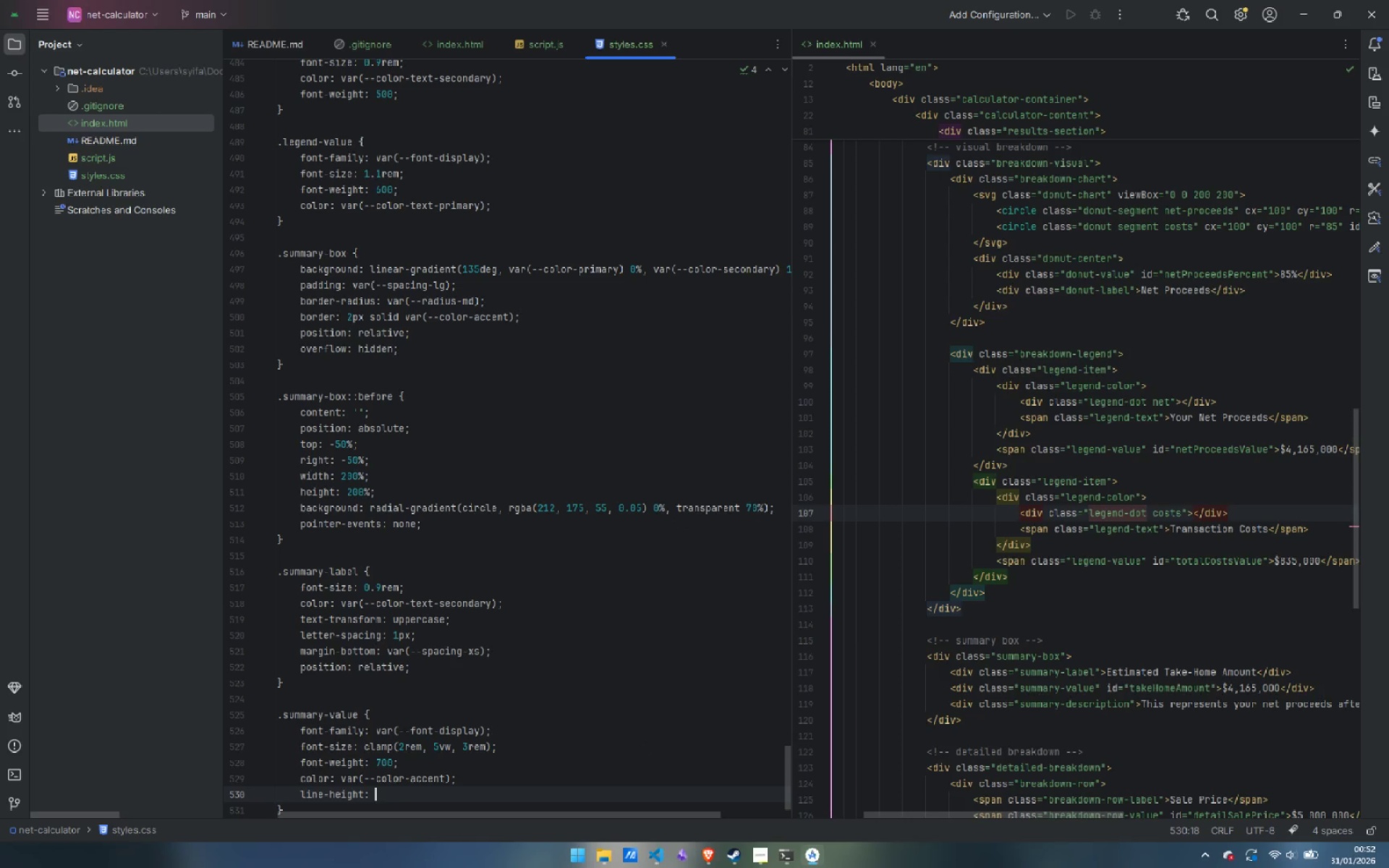 
key(1)
 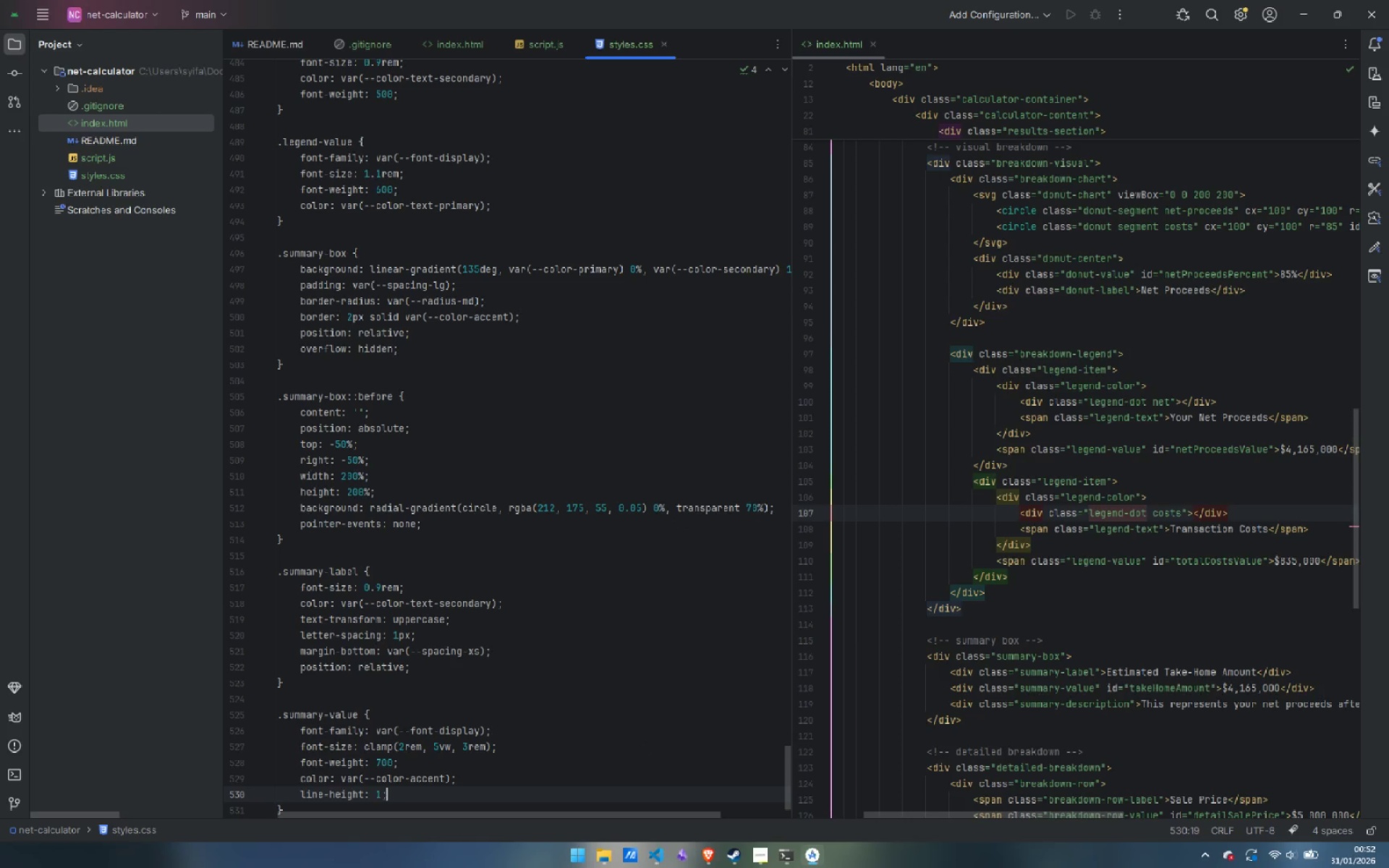 
key(Semicolon)
 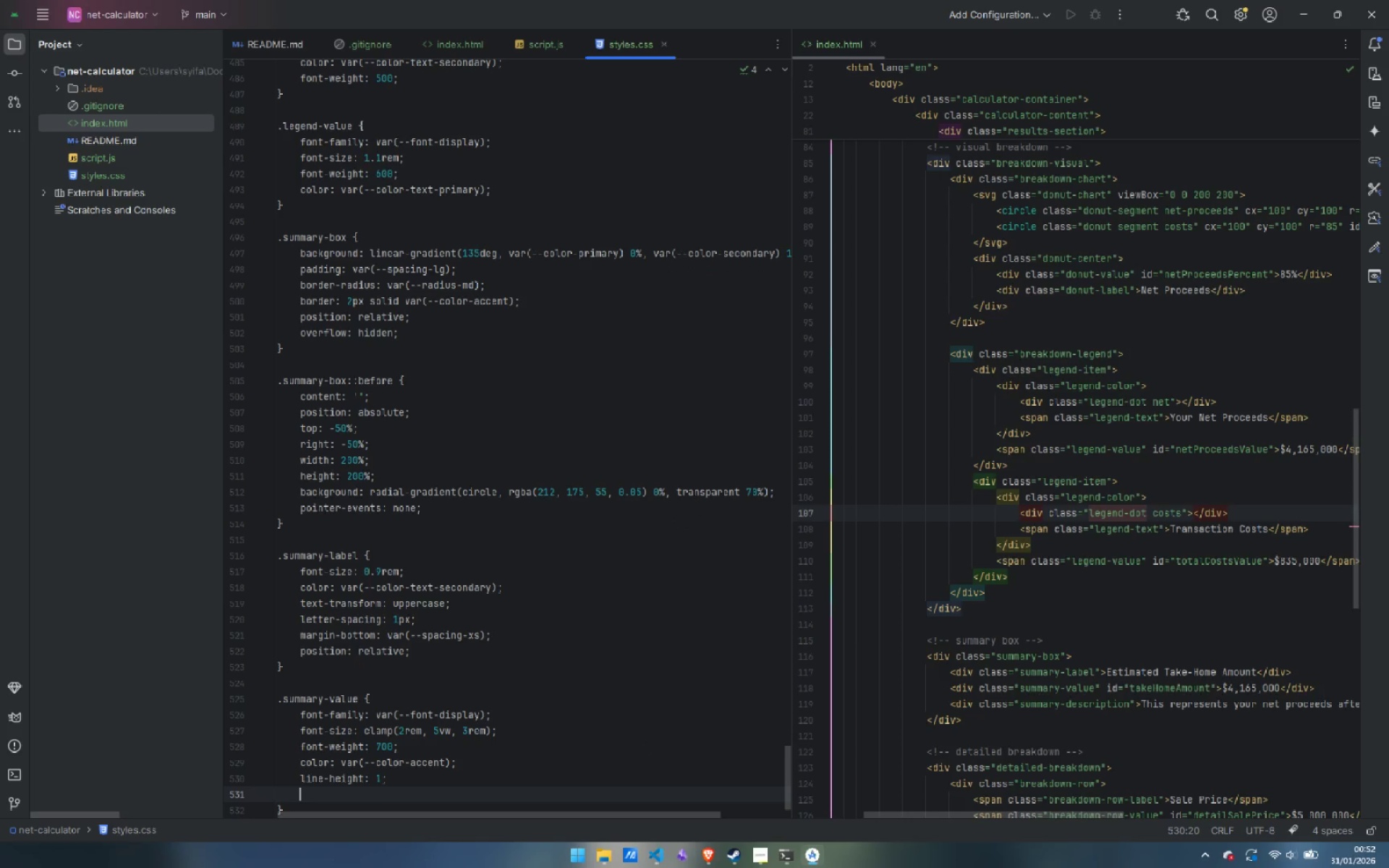 
key(Enter)
 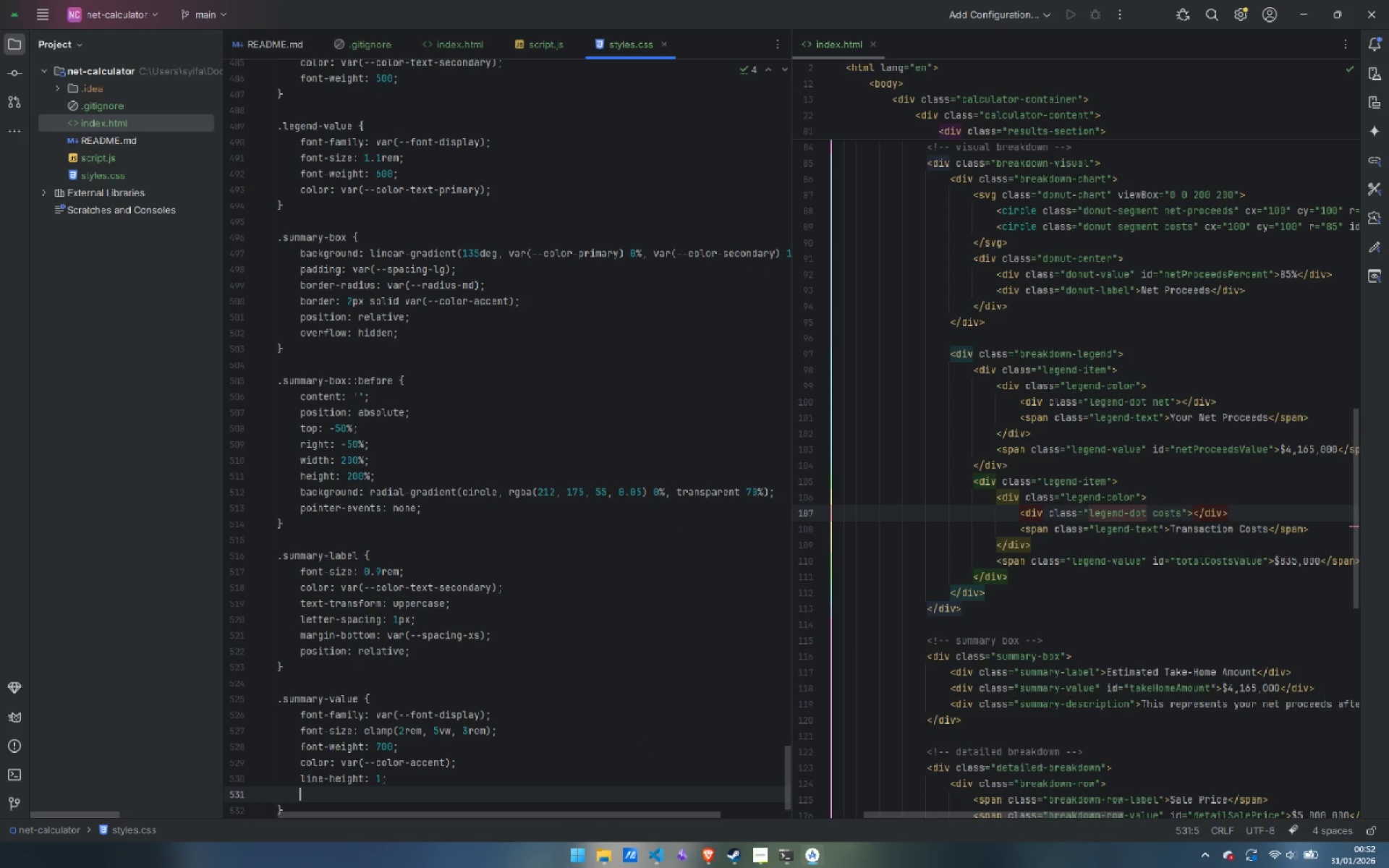 
type(margin-bottom: var(--spacing-sm);)
 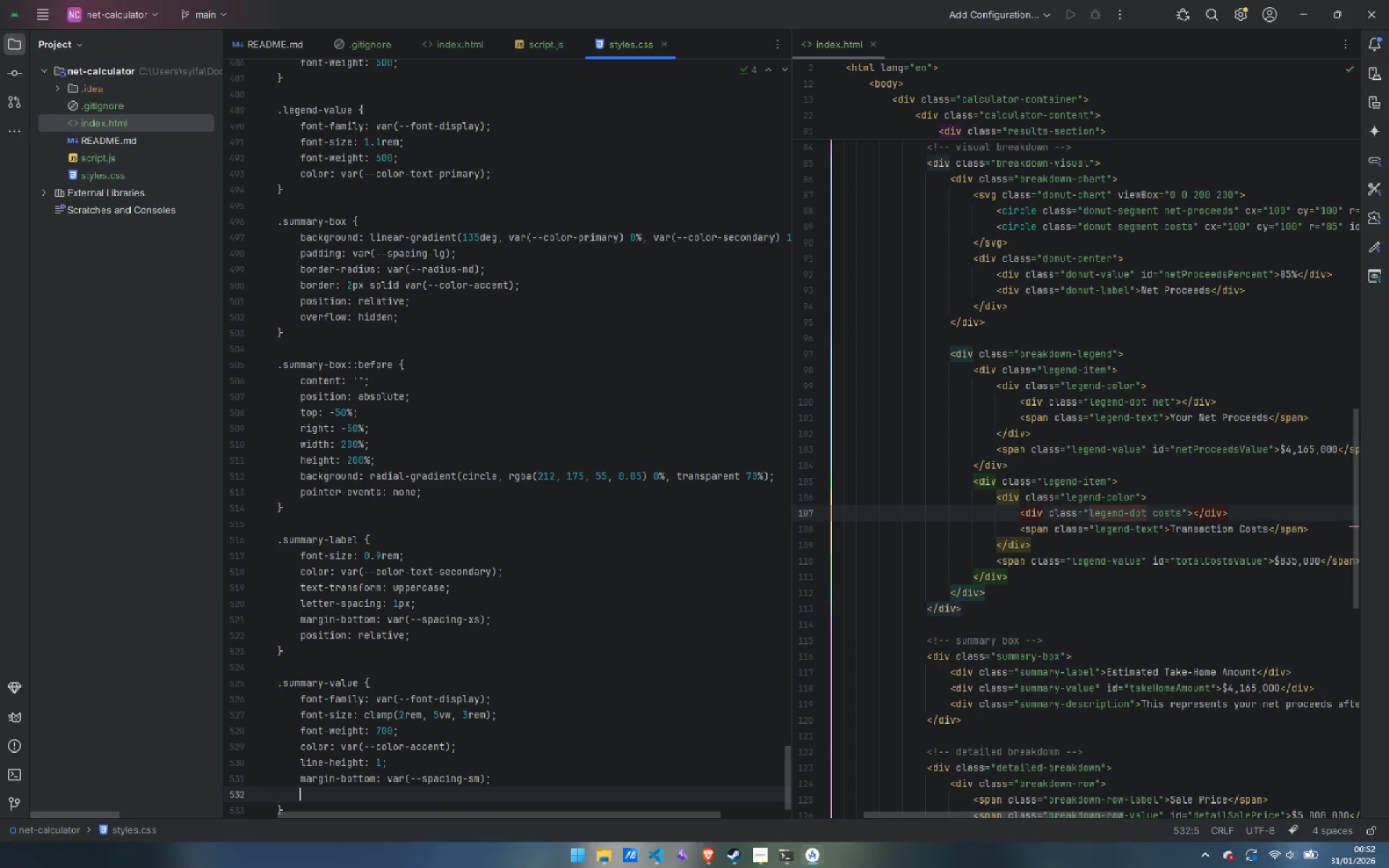 
 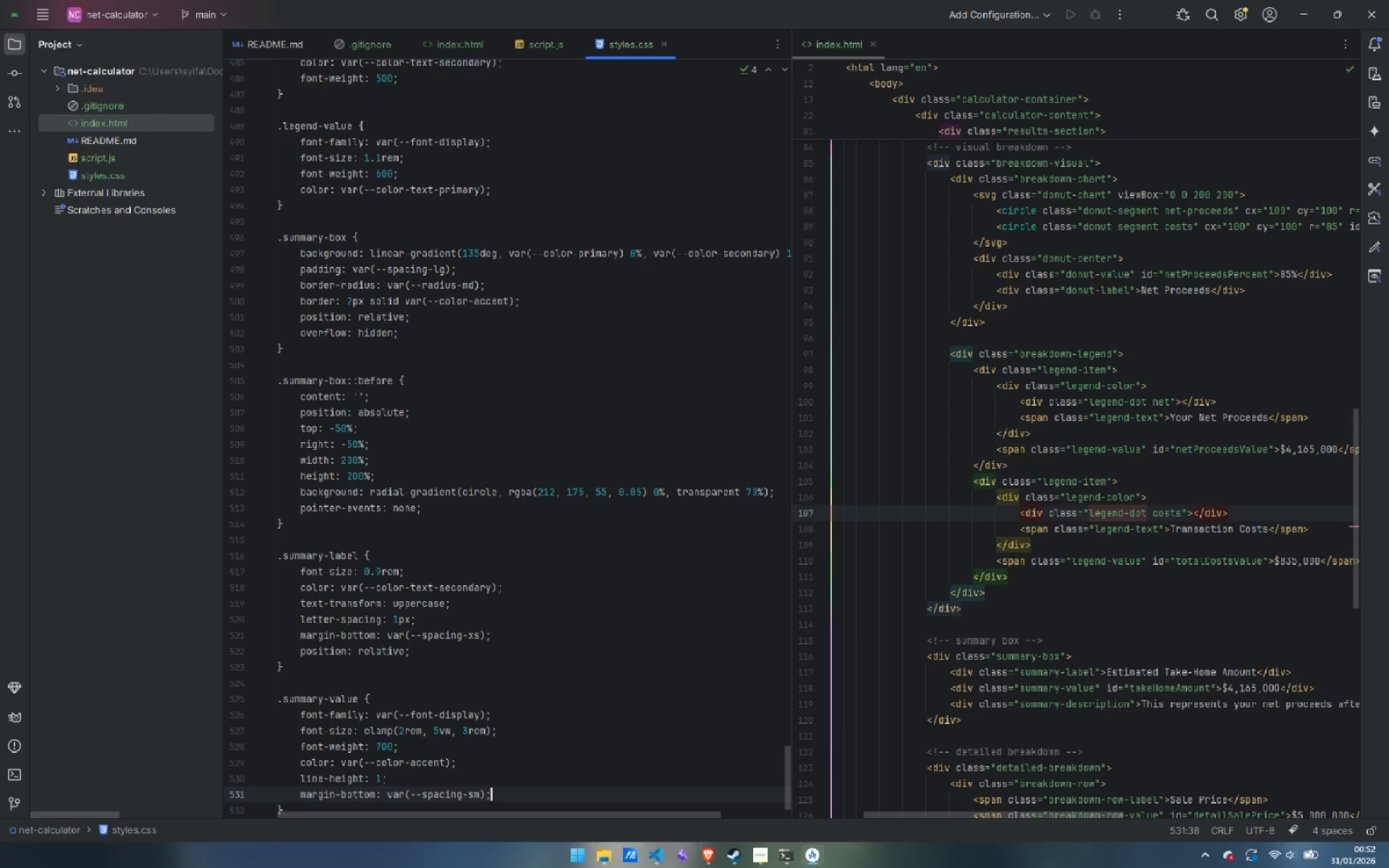 
key(Enter)
 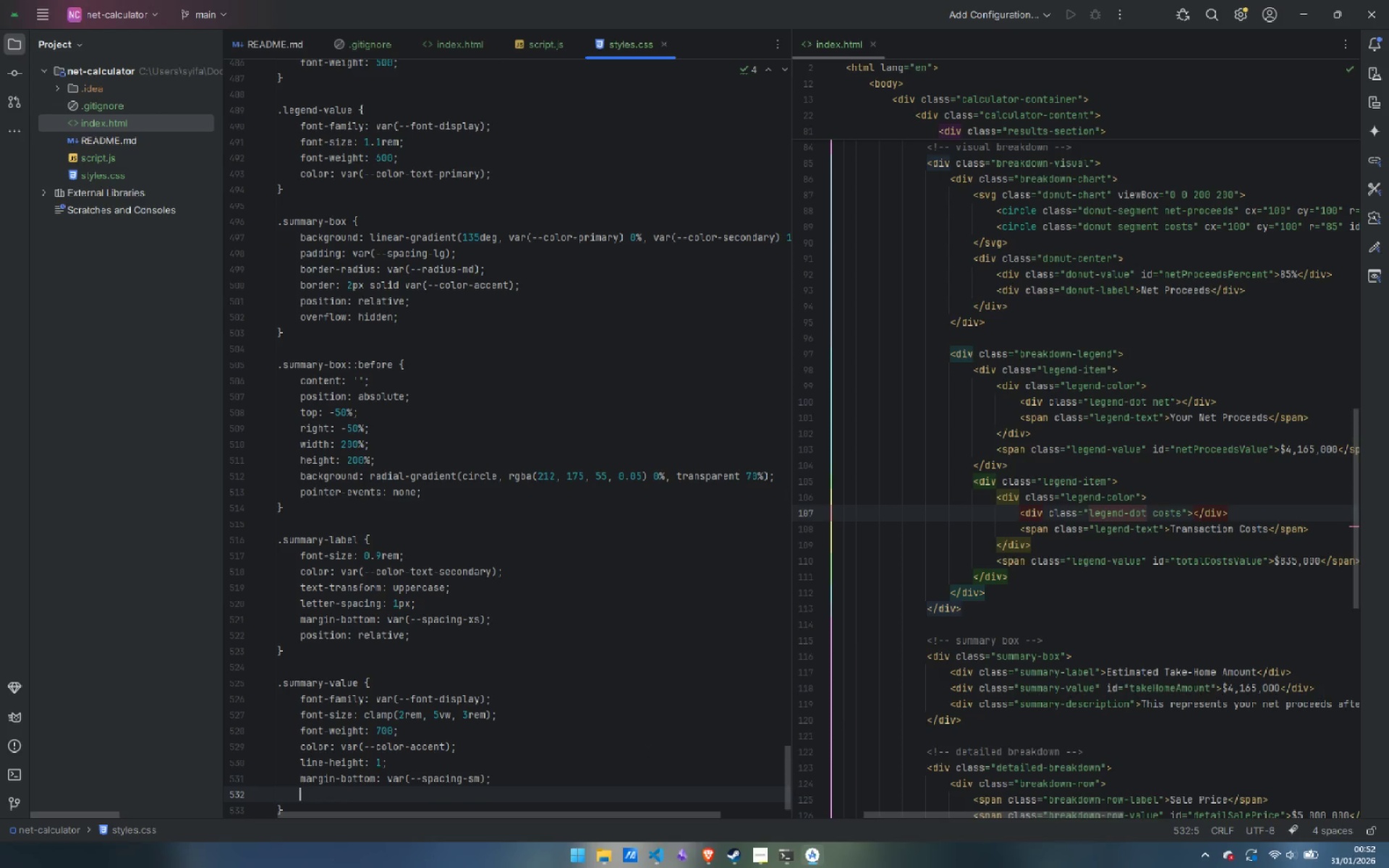 
type(posi)
 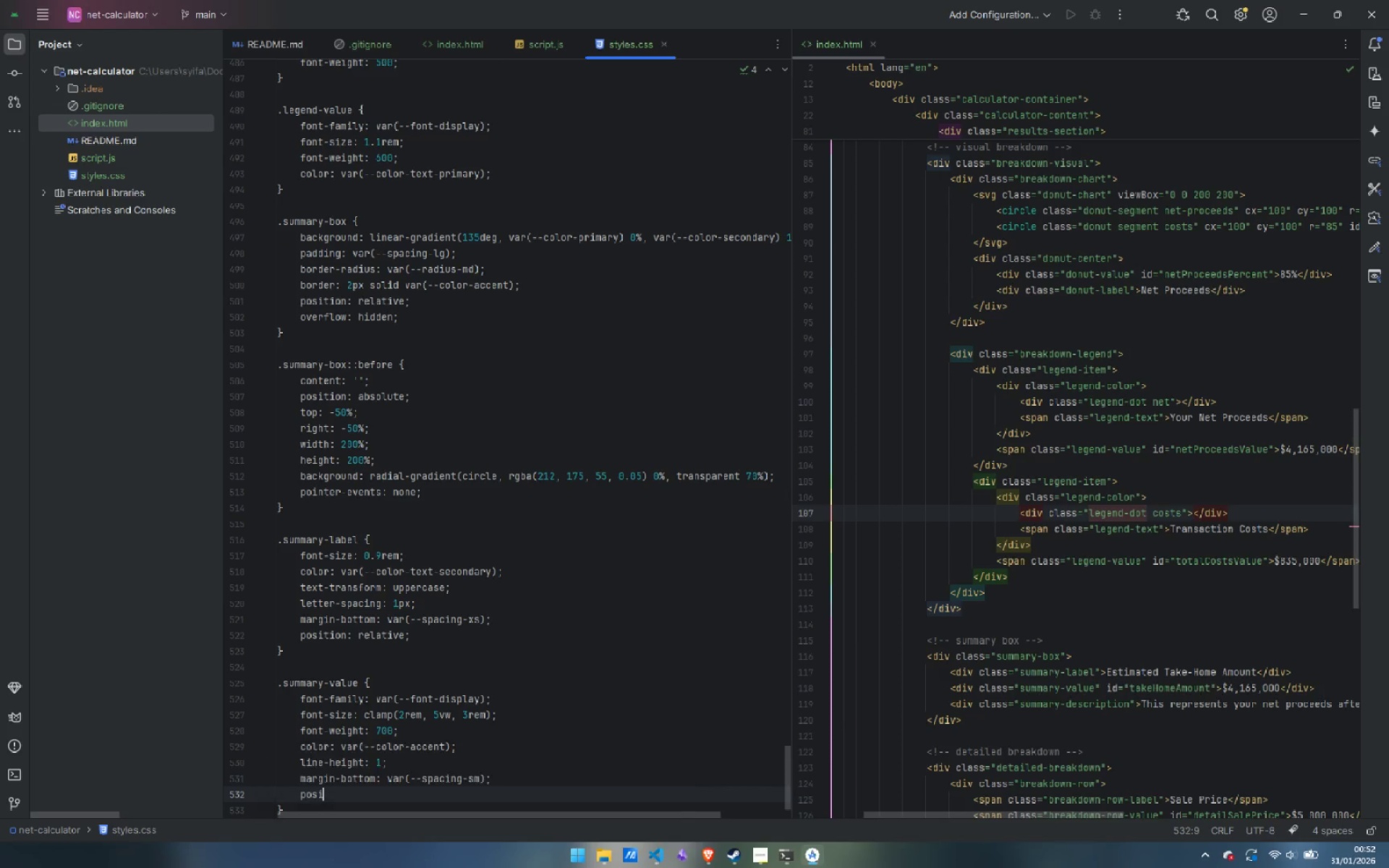 
key(Enter)
 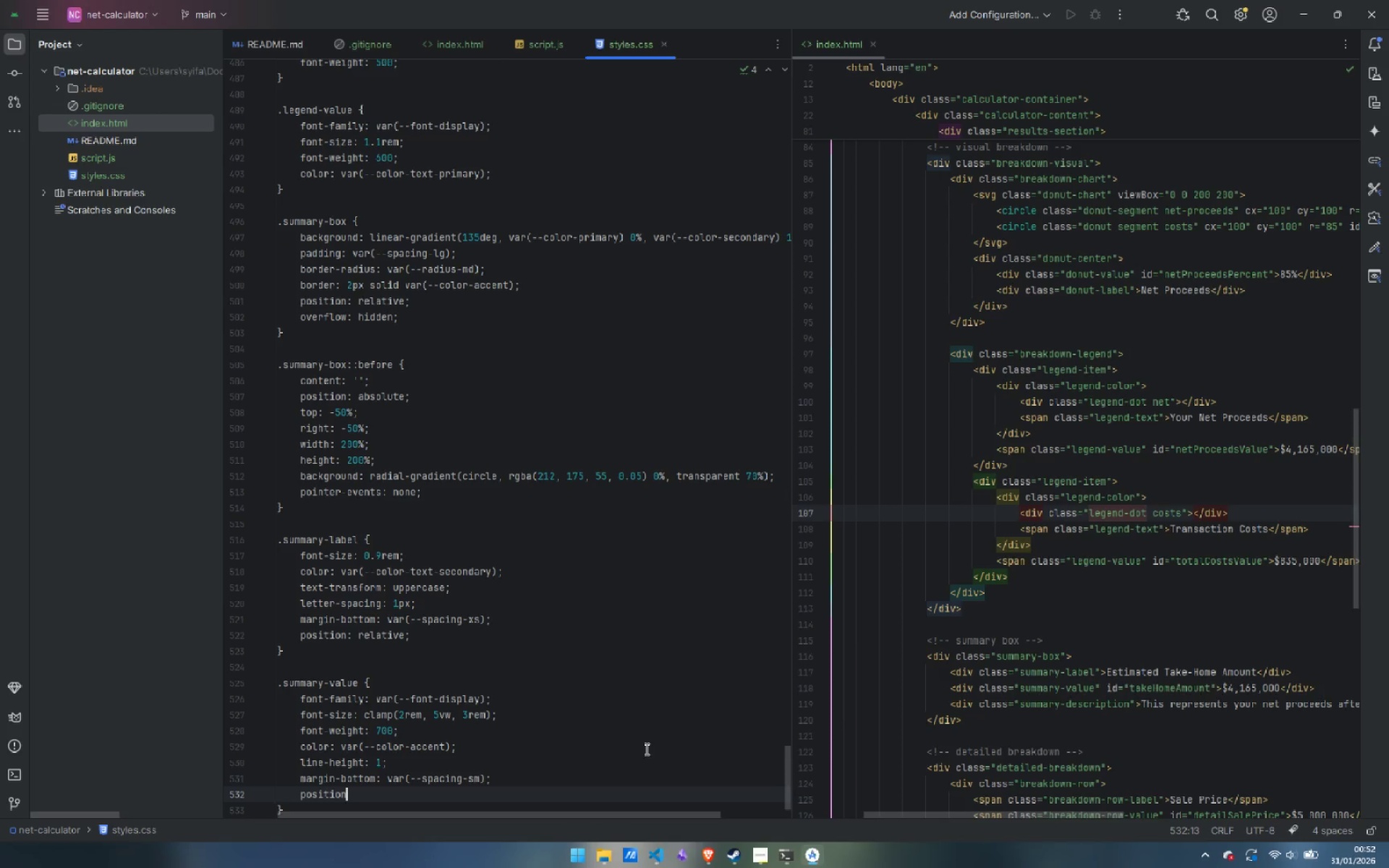 
type(: rela)
 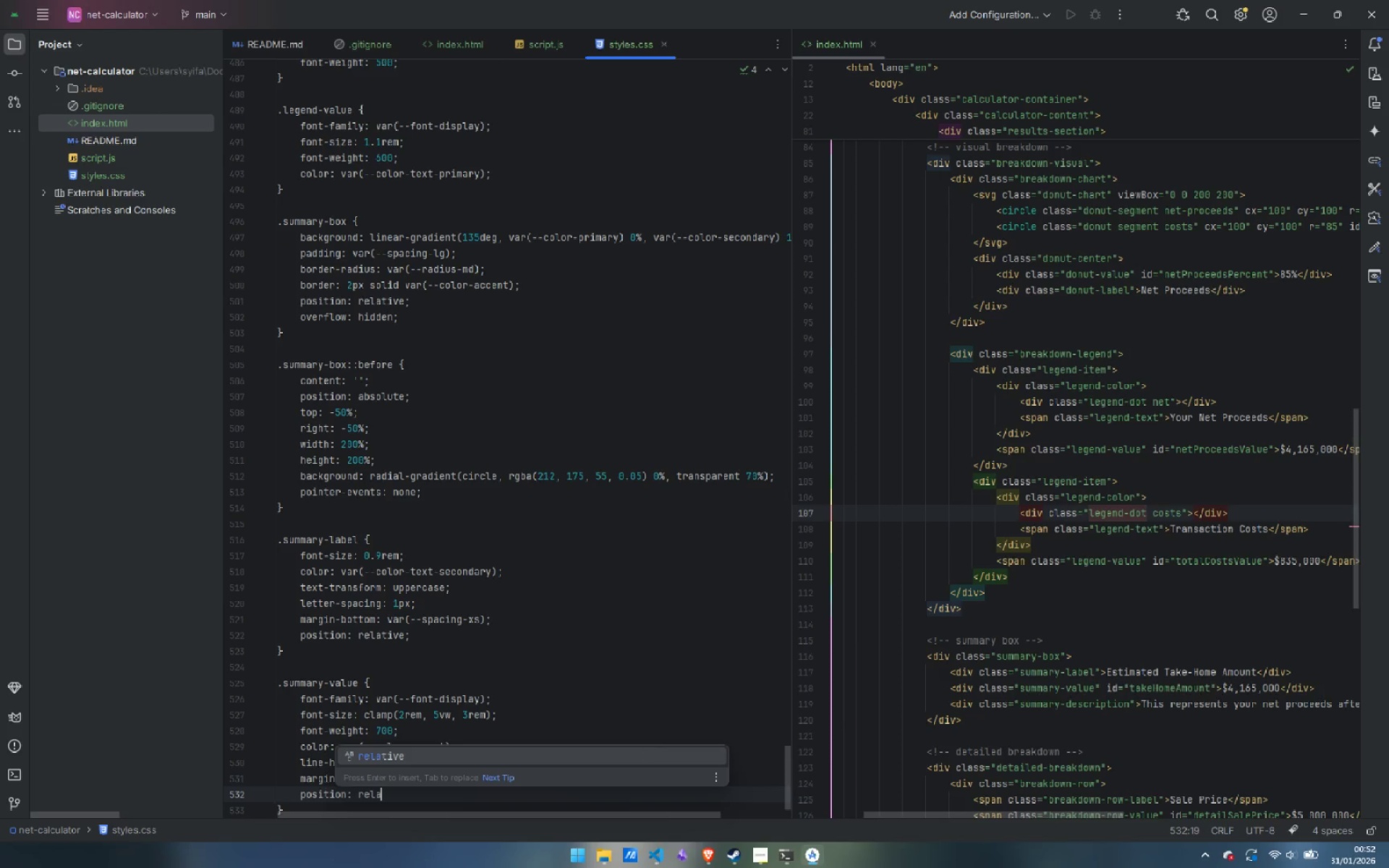 
key(Enter)
 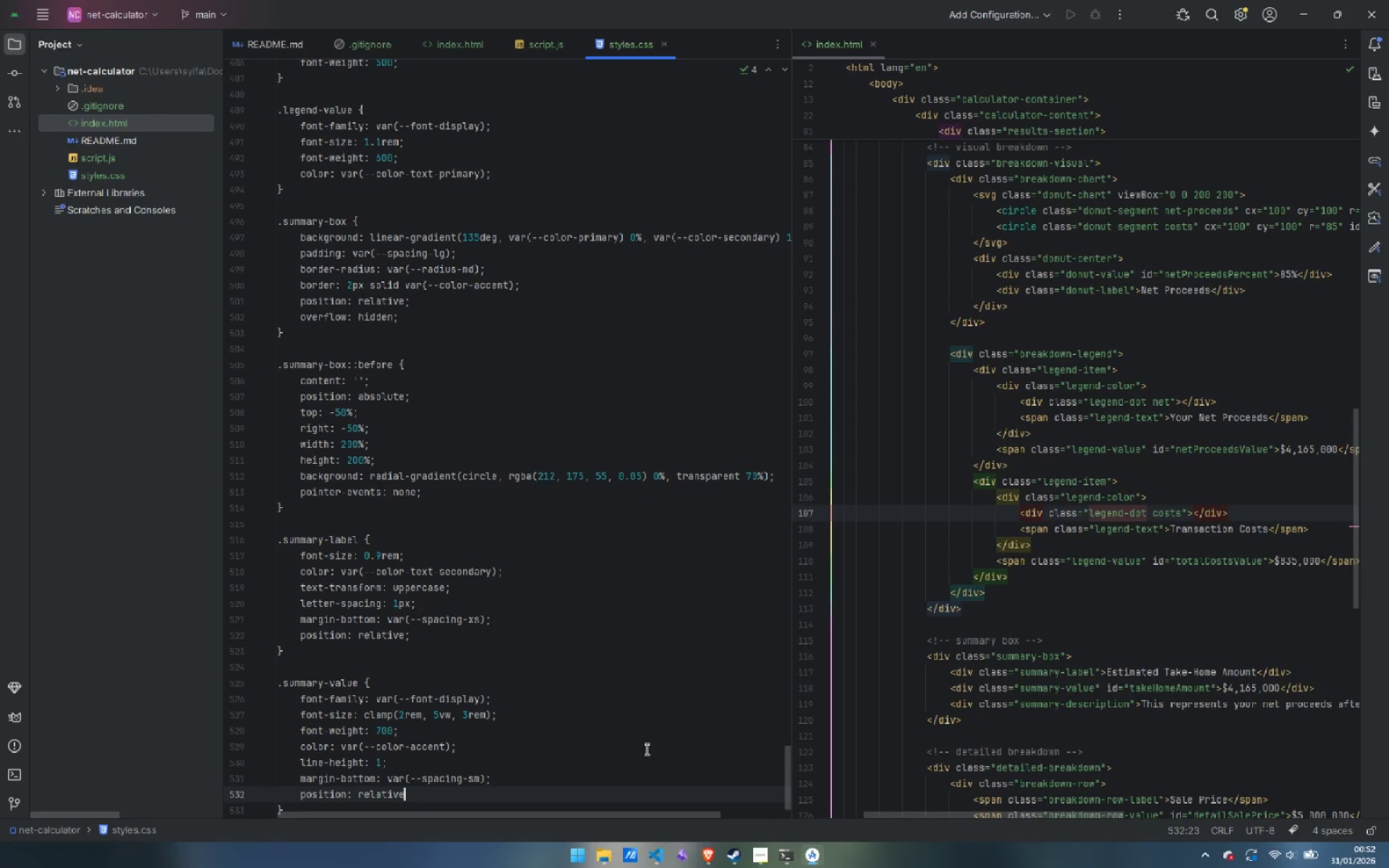 
key(Semicolon)
 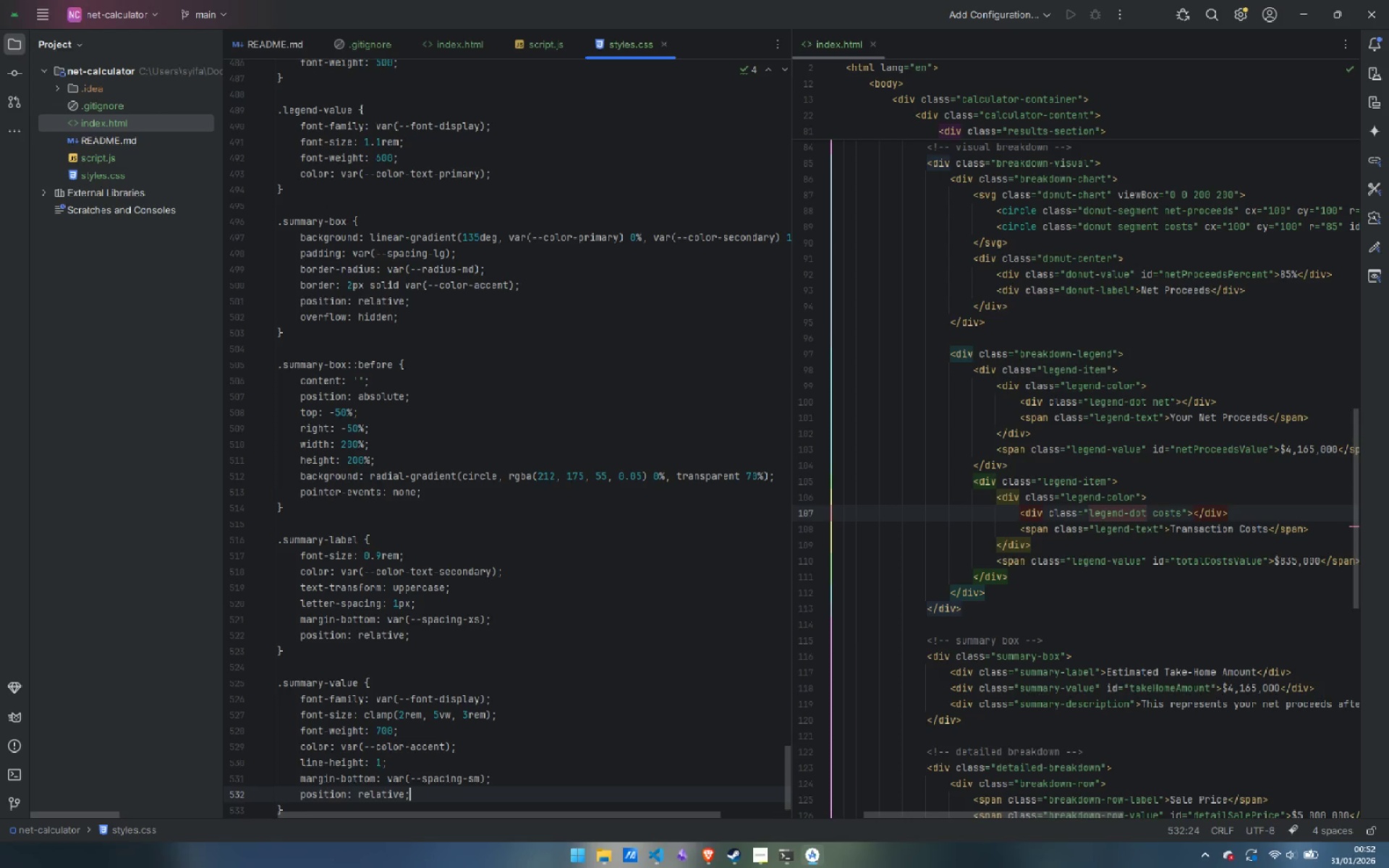 
key(ArrowDown)
 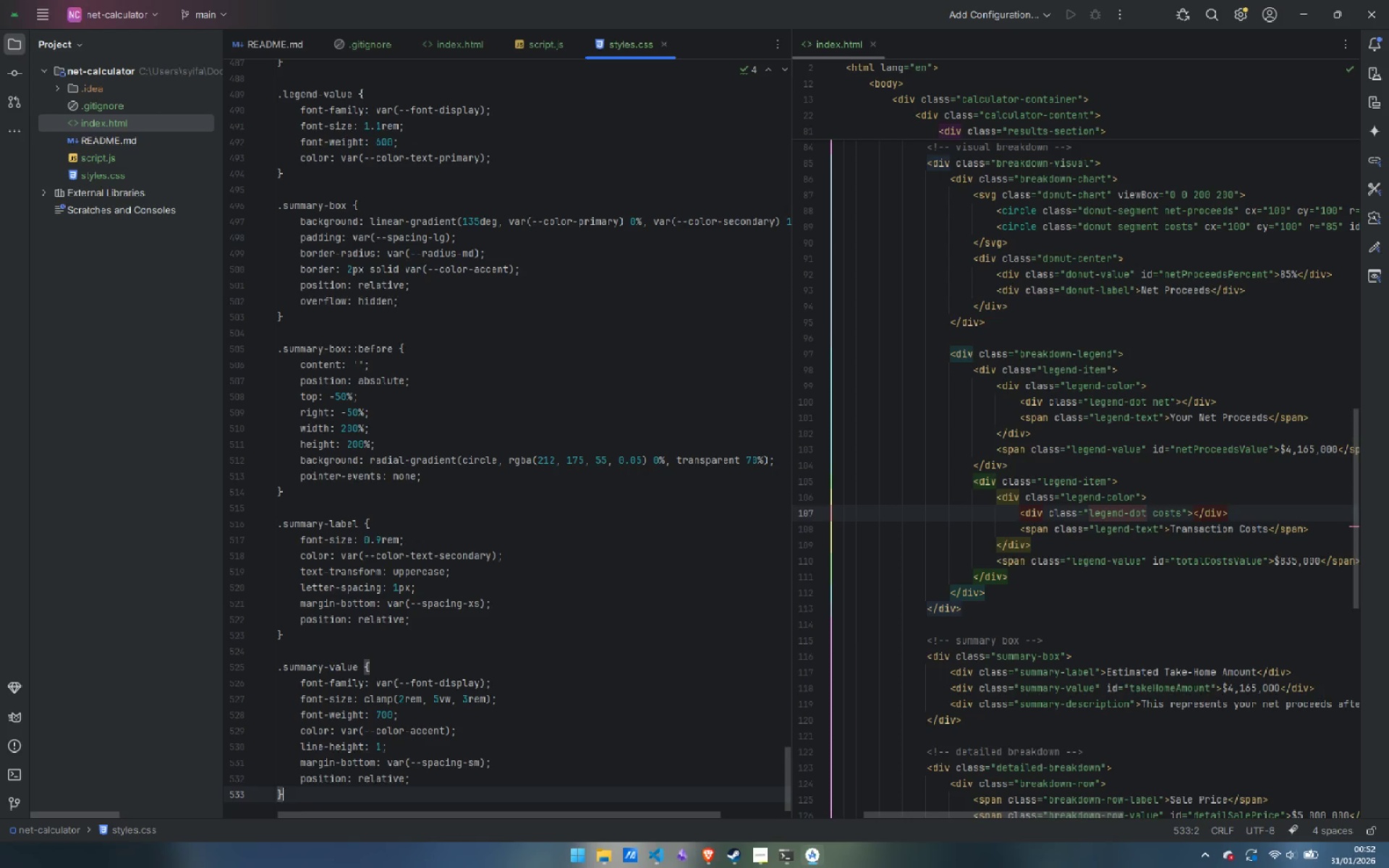 
key(Enter)
 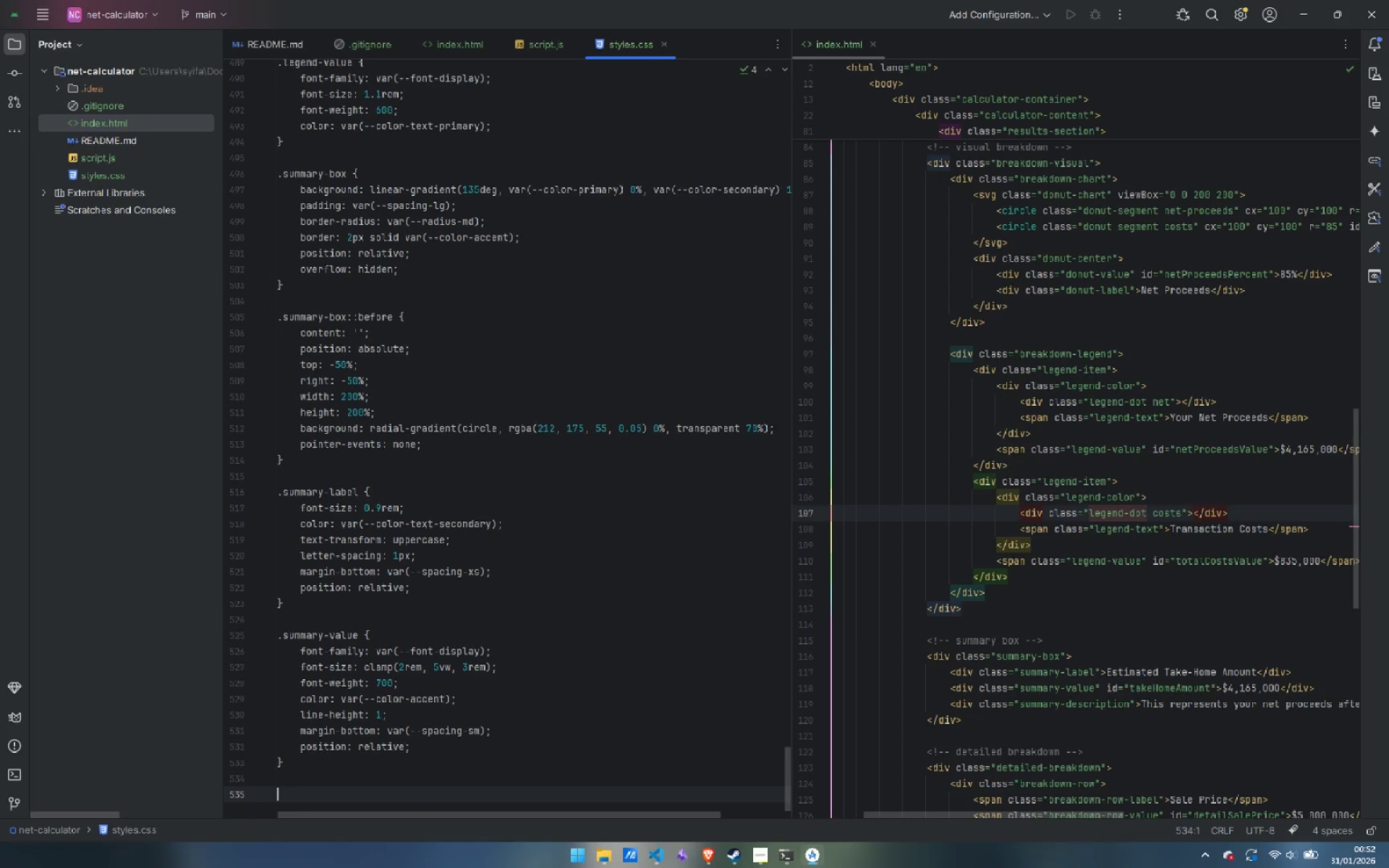 
key(Enter)
 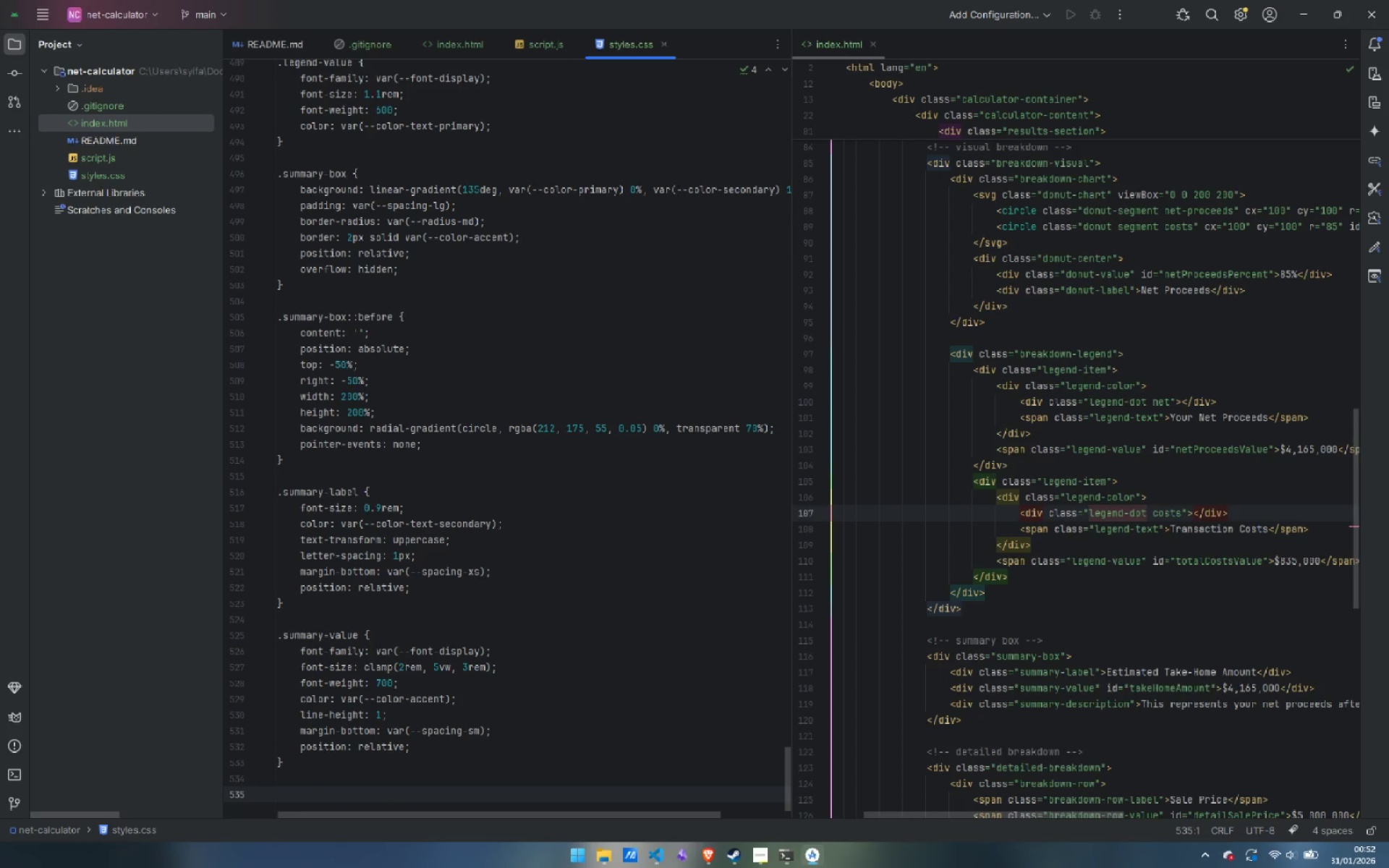 
type(.summary-description: )
 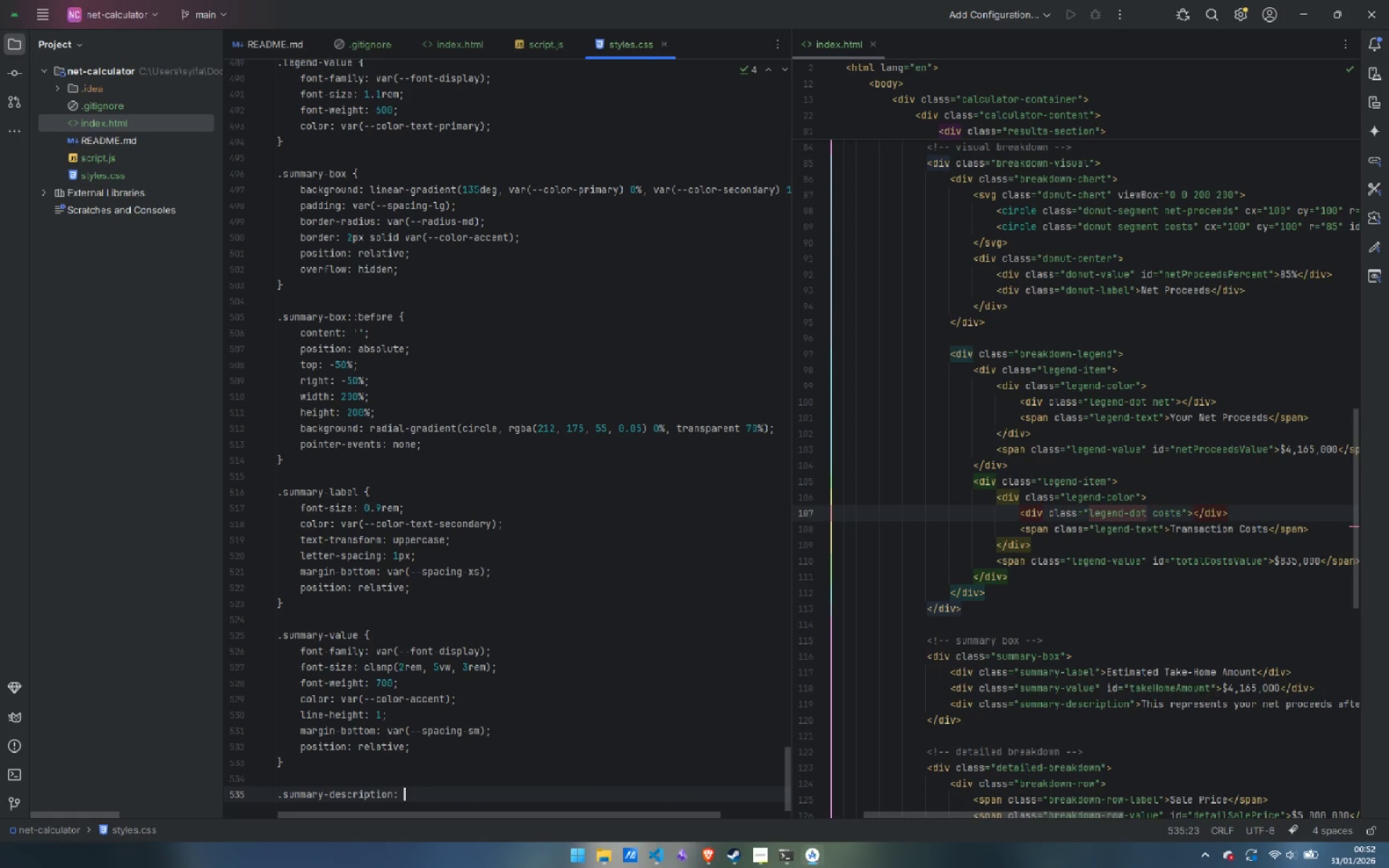 
type(fon)
 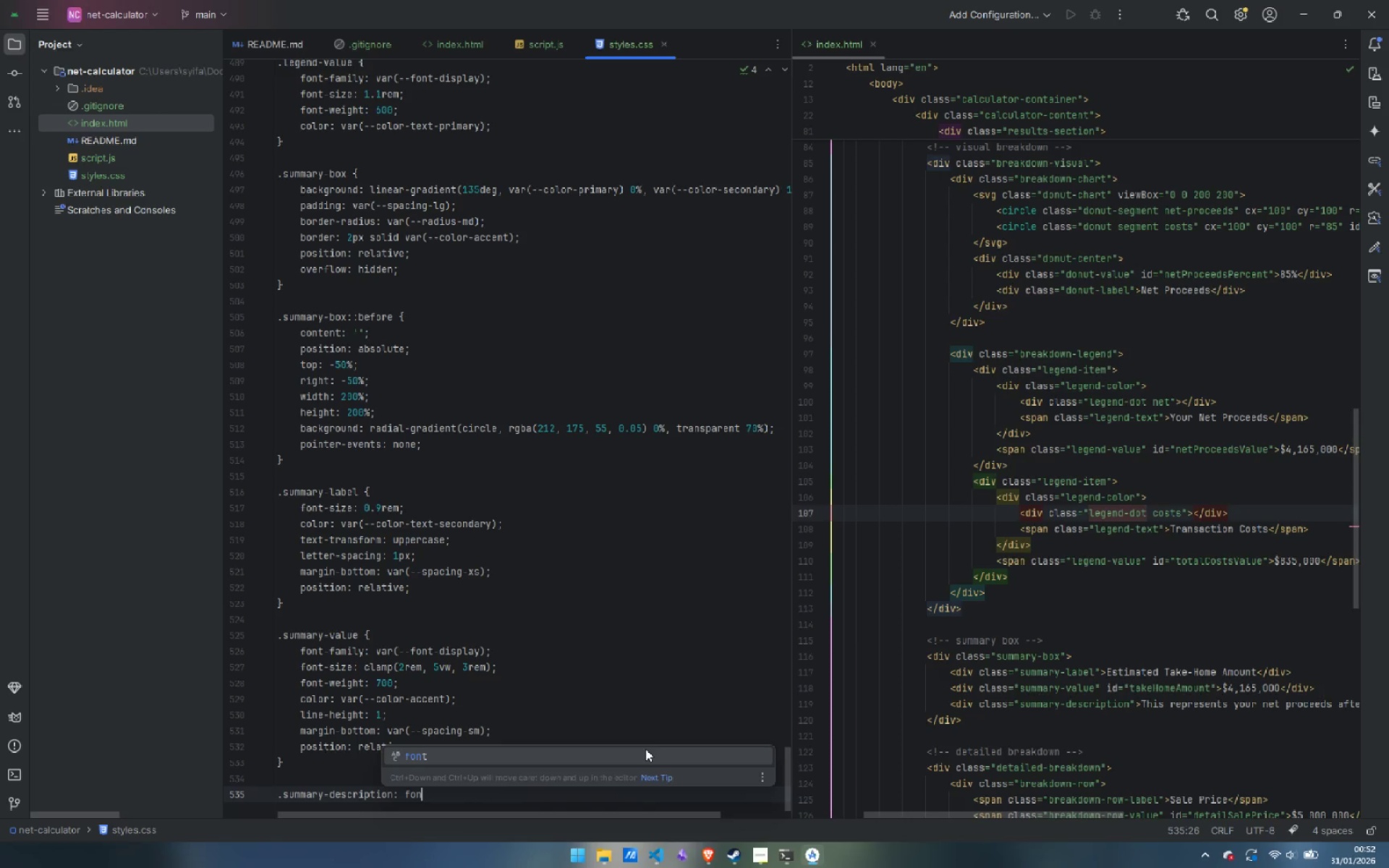 
key(Control+ControlLeft)
 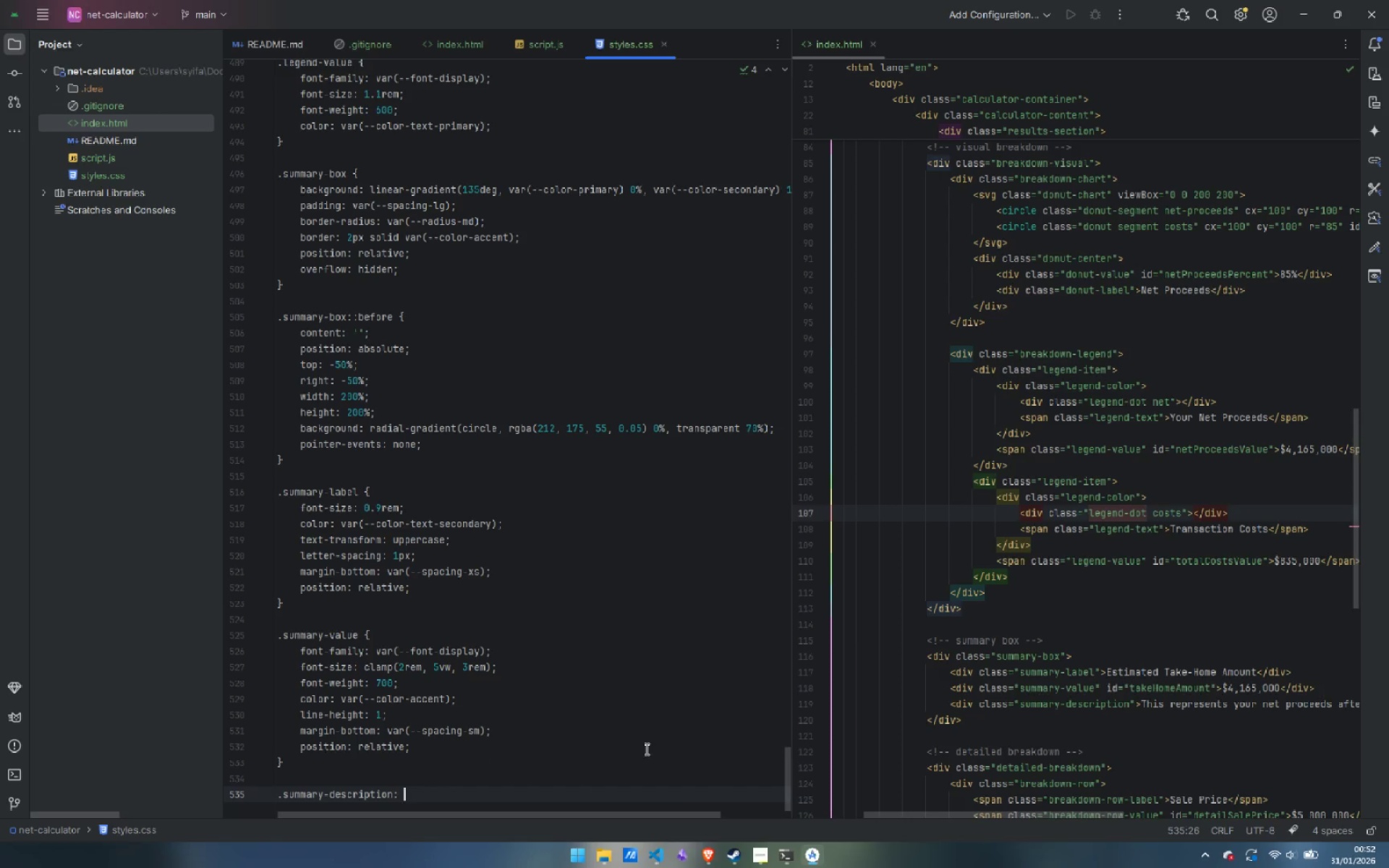 
key(Control+Backspace)
 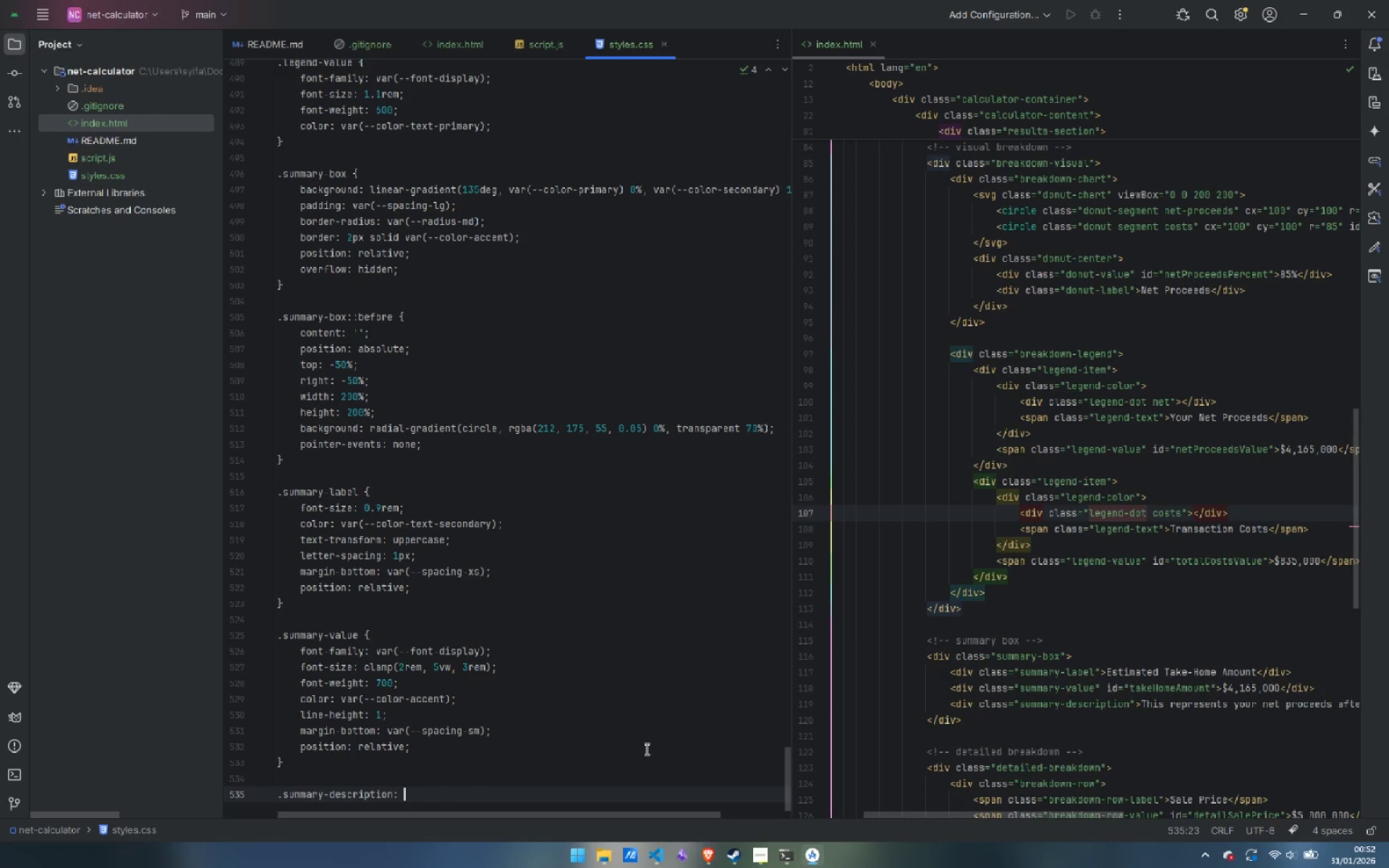 
key(Backspace)
 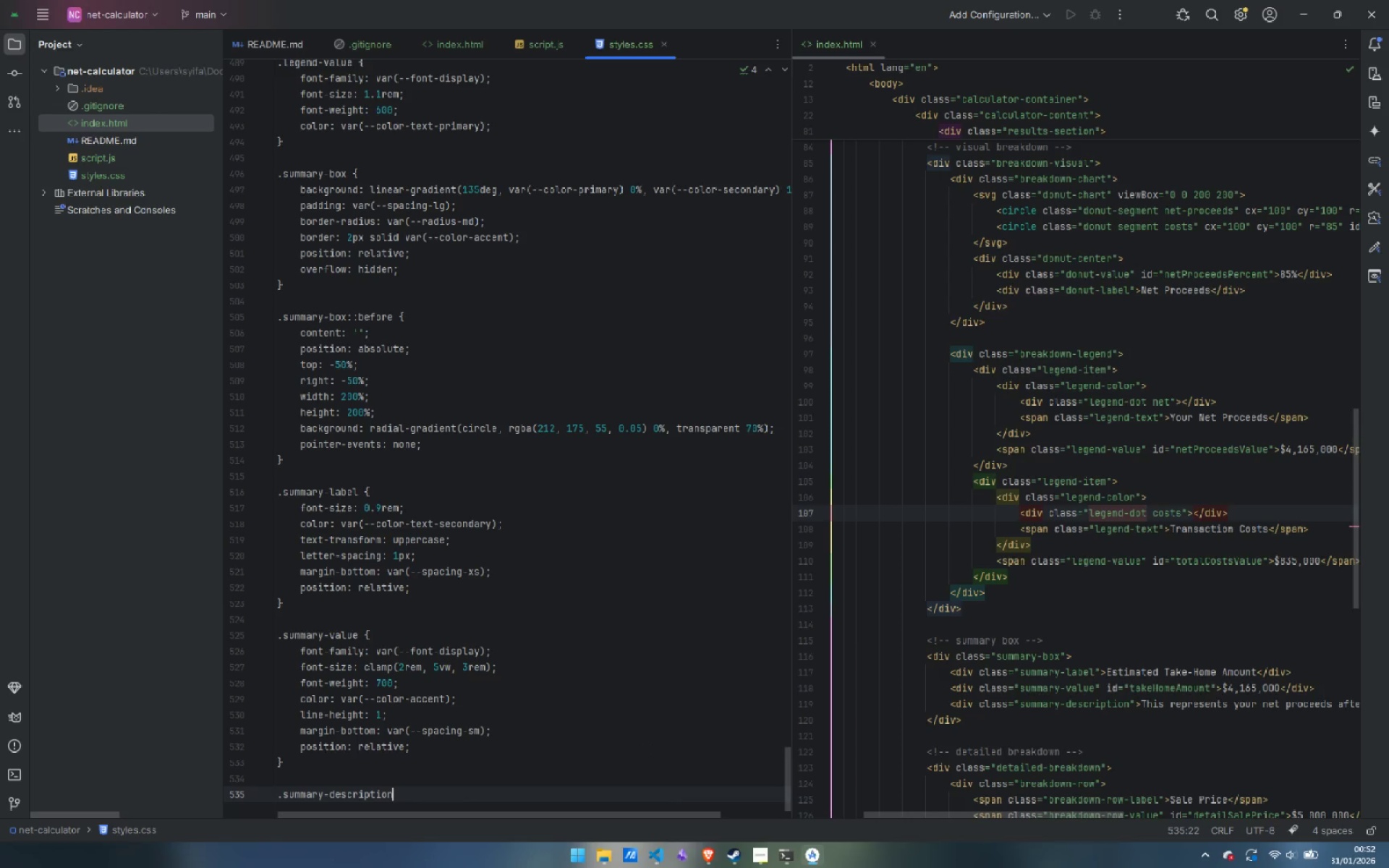 
key(Backspace)
 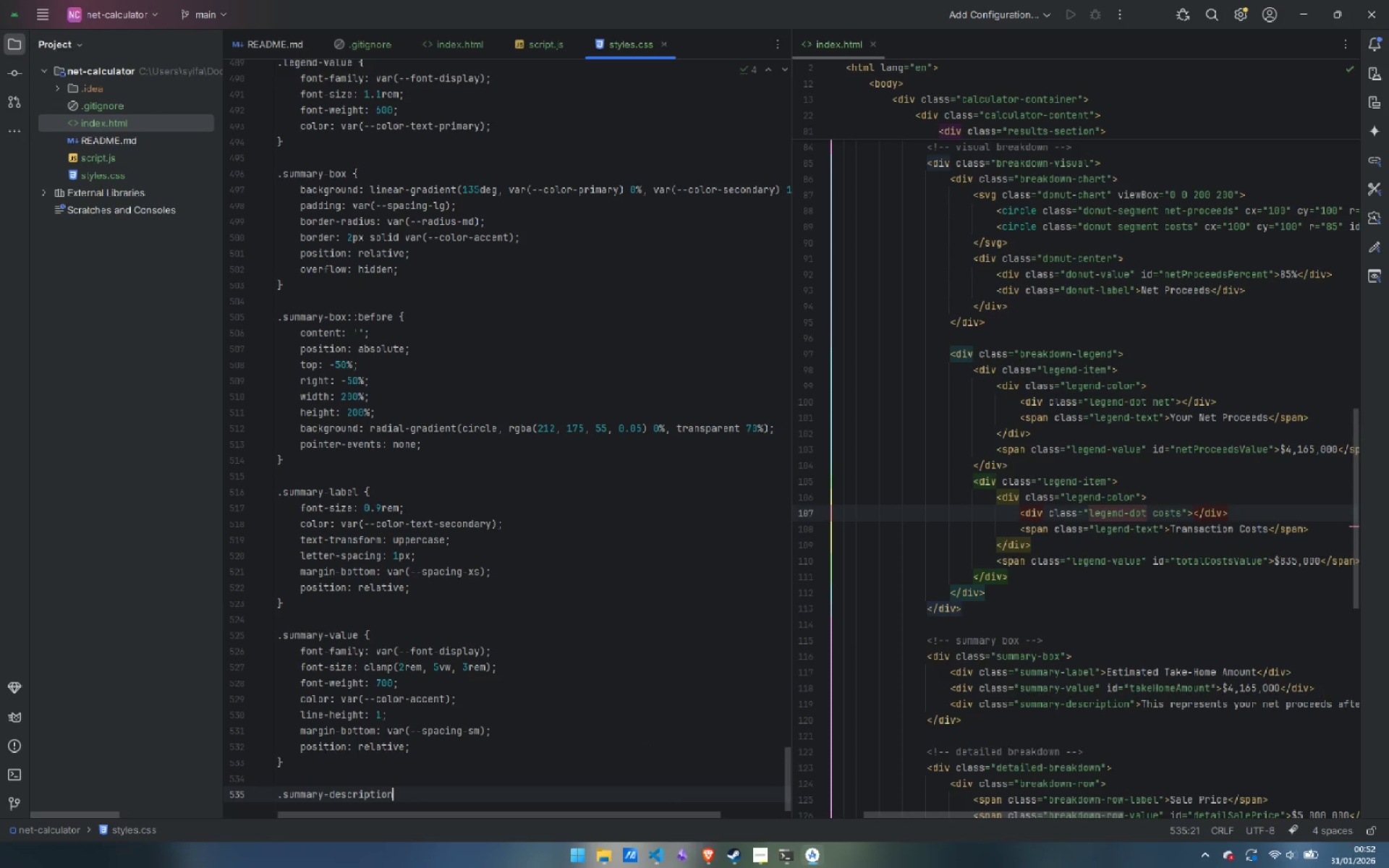 
key(Shift+ShiftLeft)
 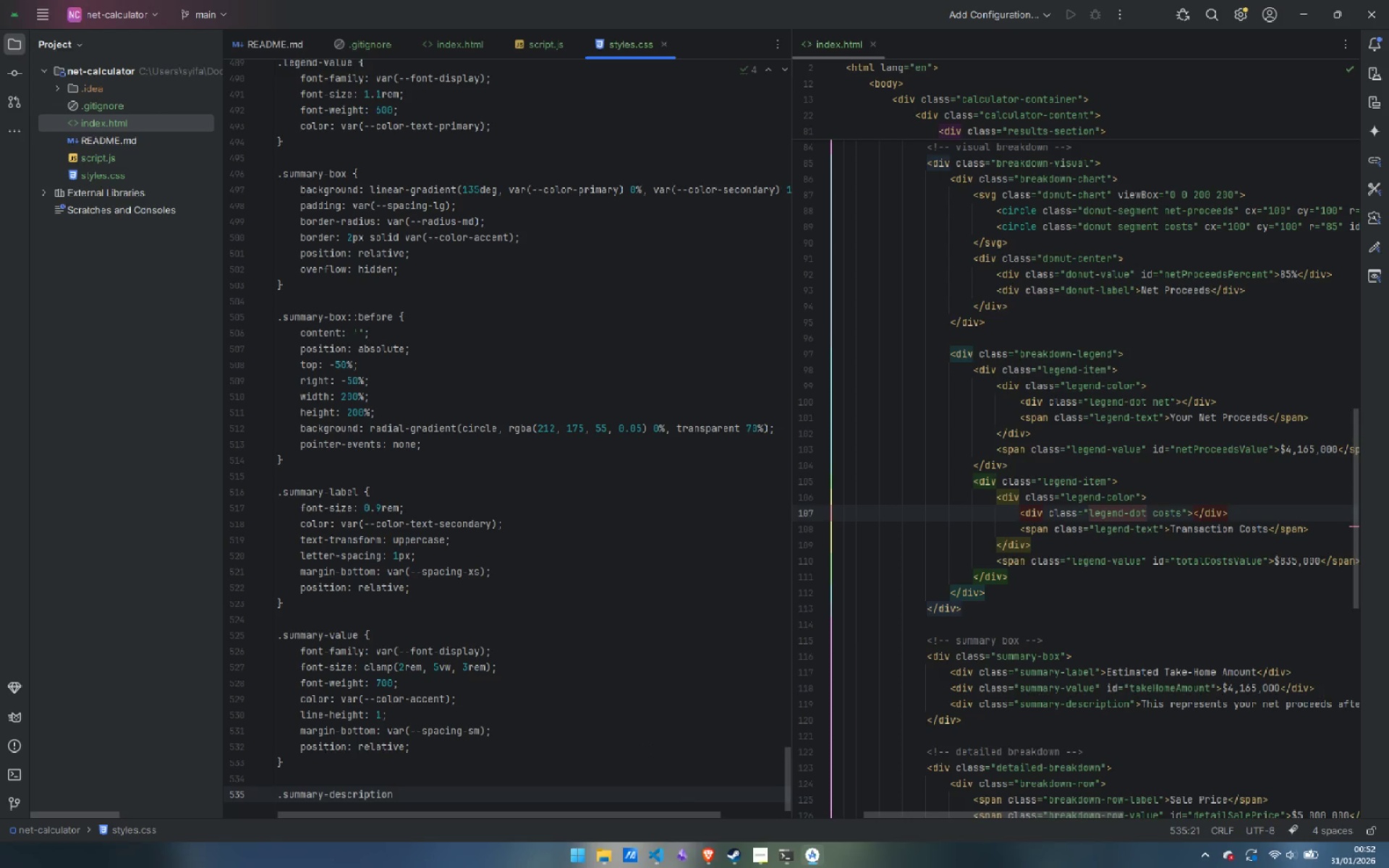 
key(Space)
 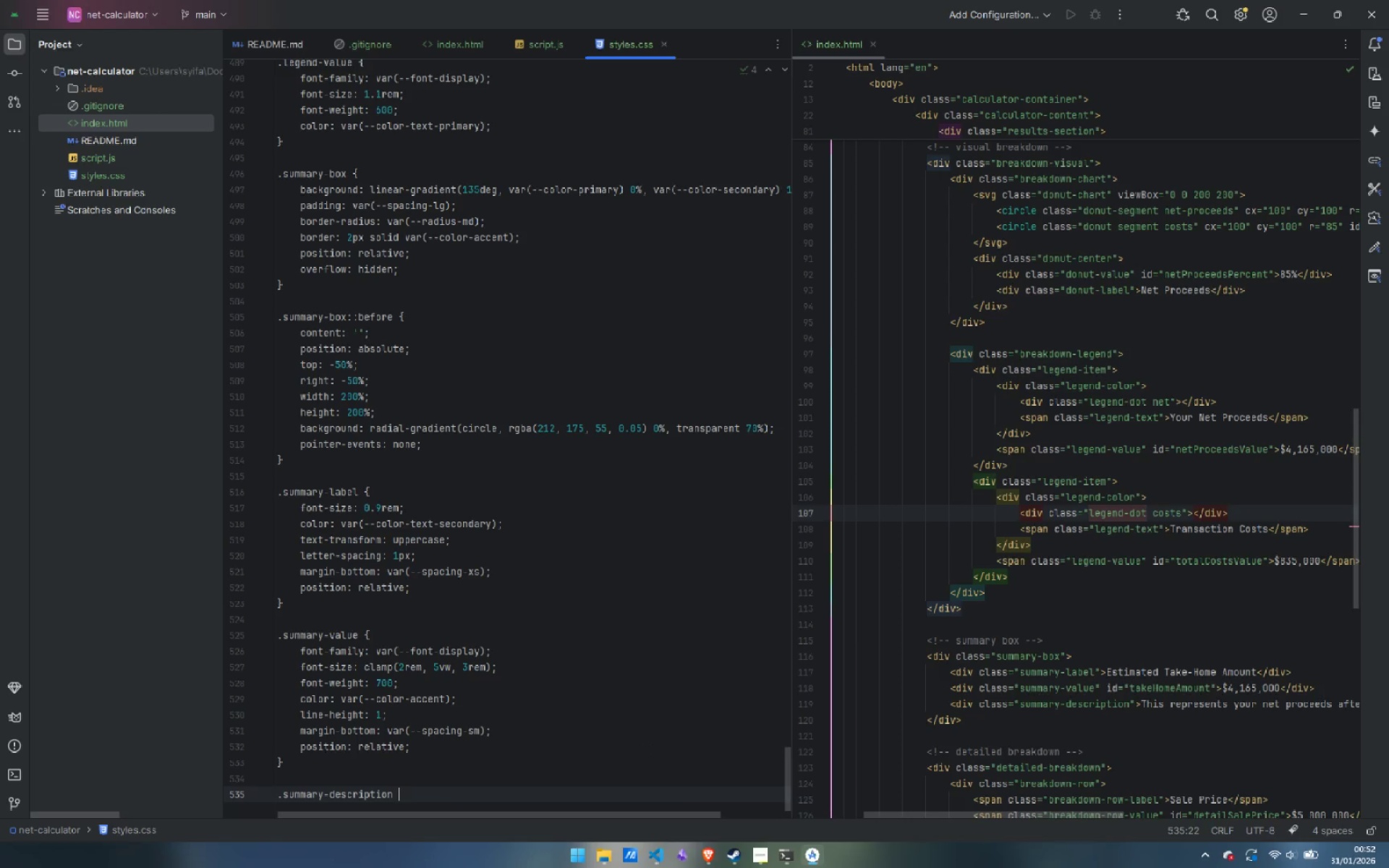 
key(Shift+ShiftLeft)
 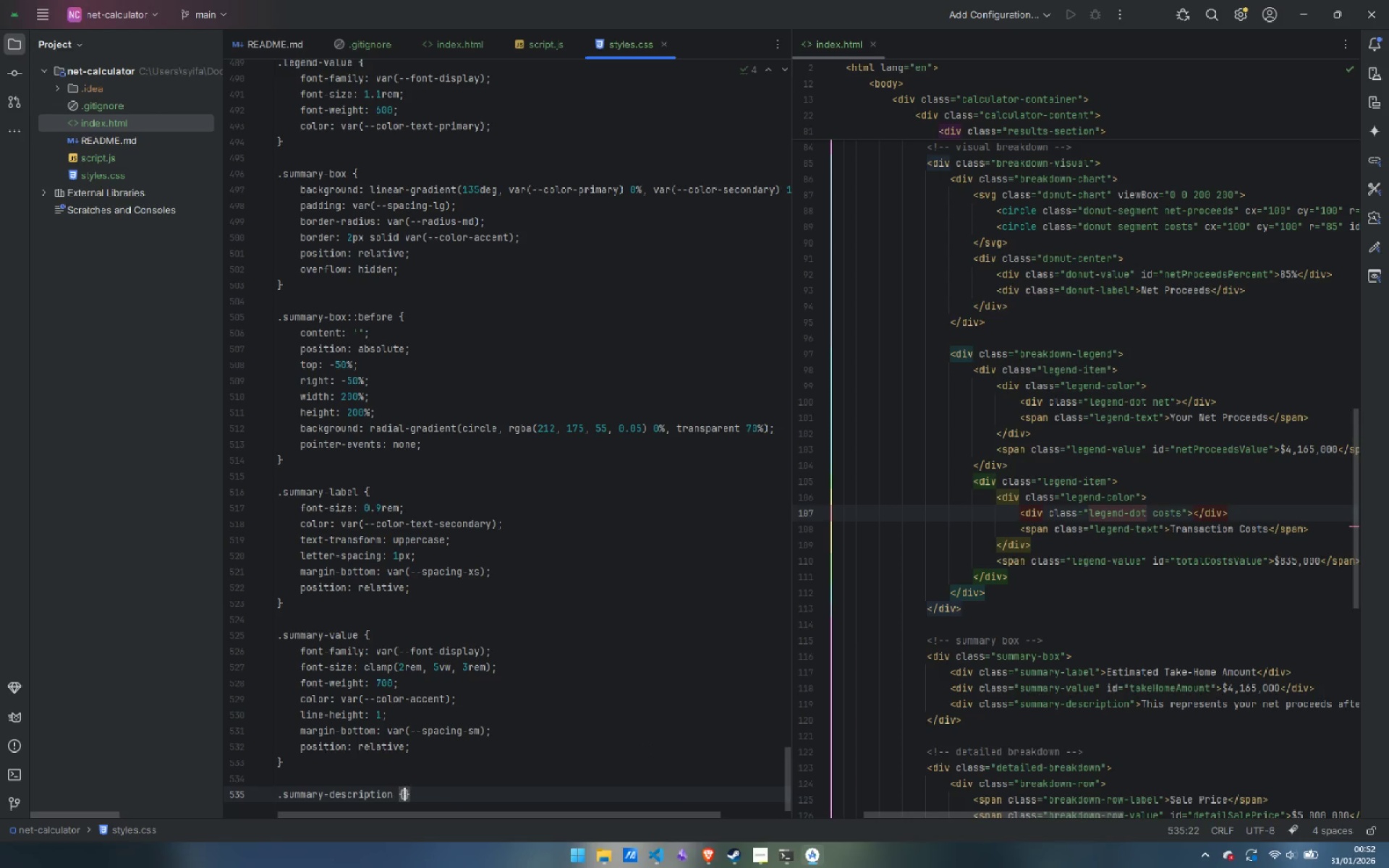 
key(Shift+BracketLeft)
 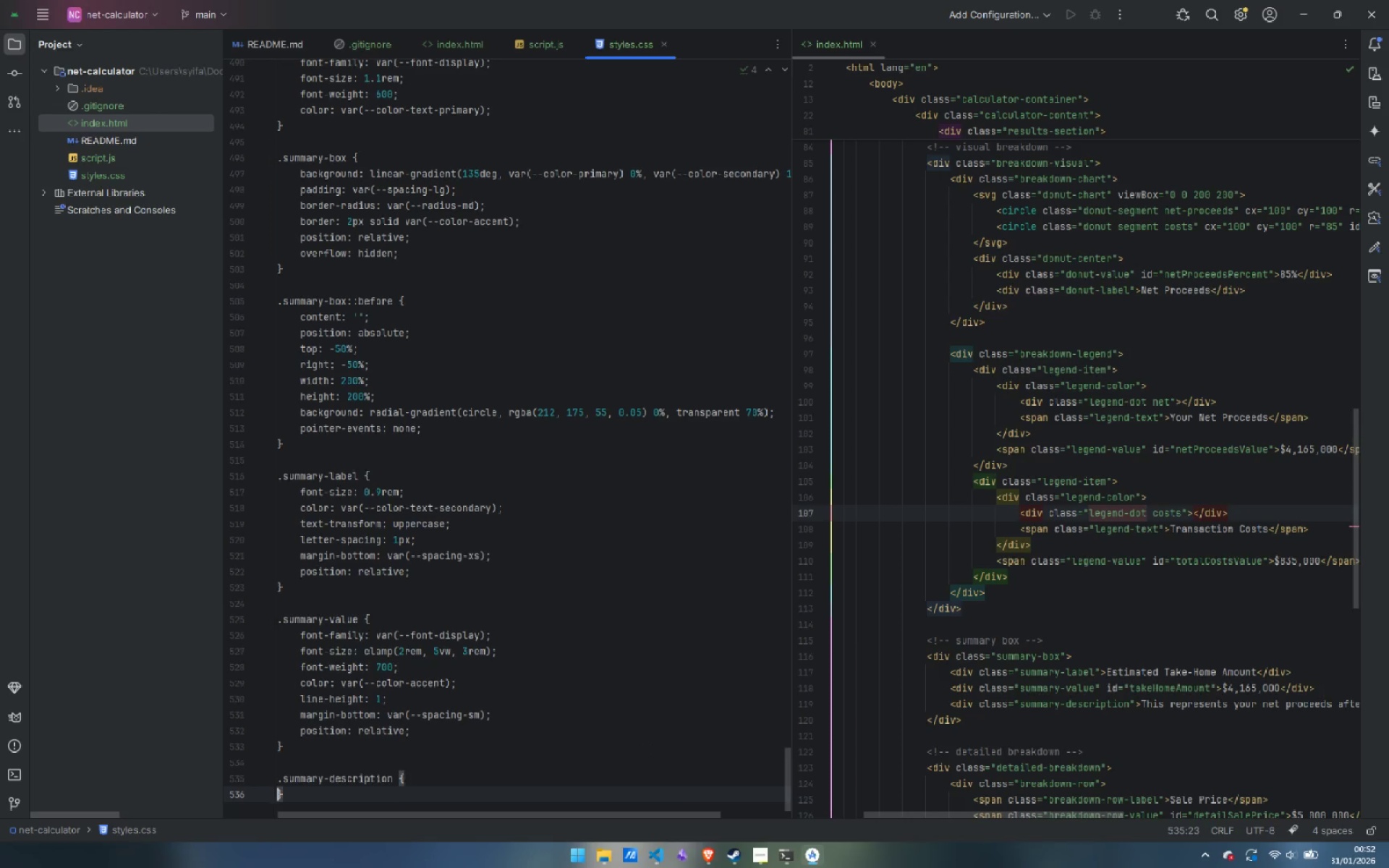 
key(Enter)
 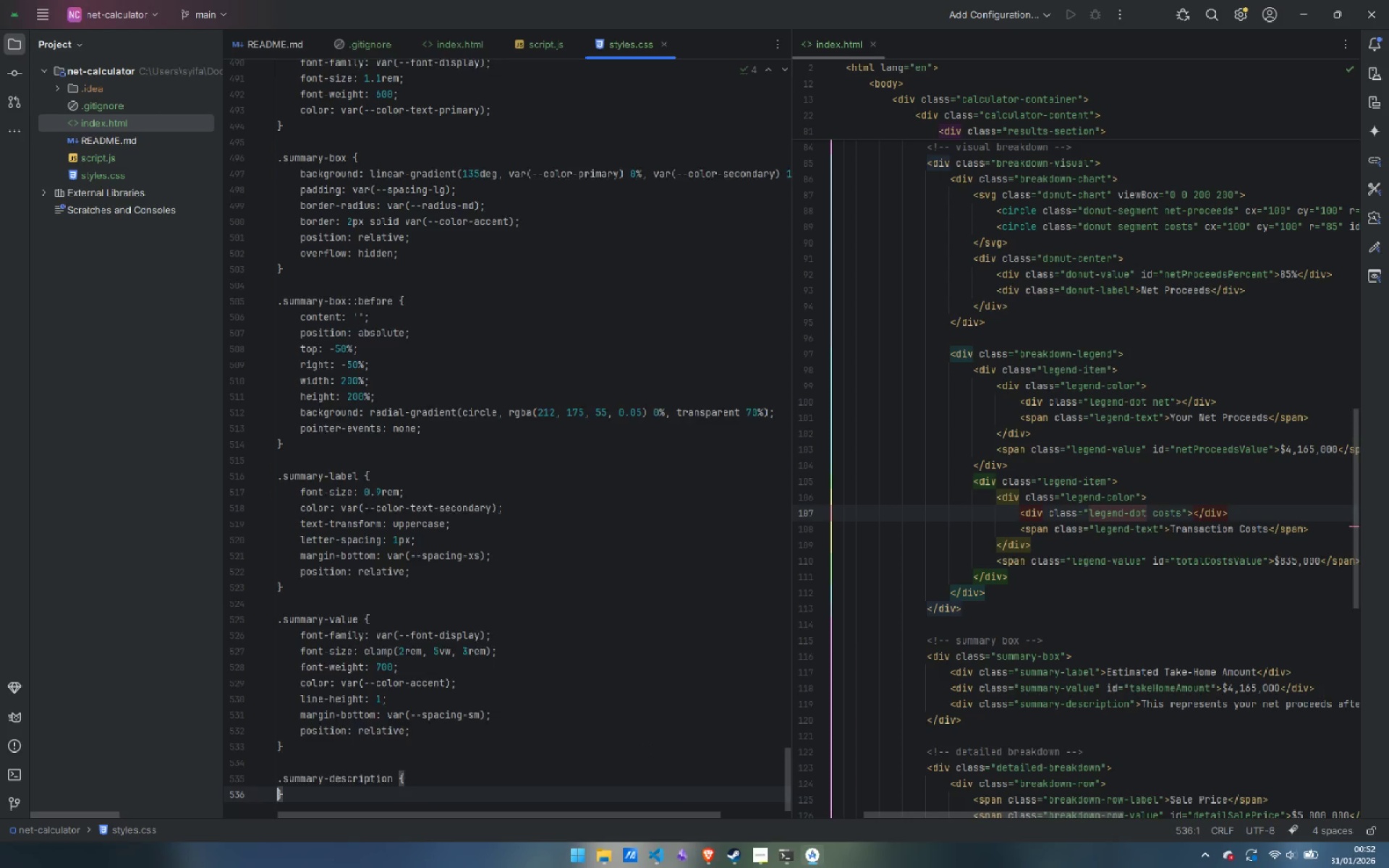 
key(Enter)
 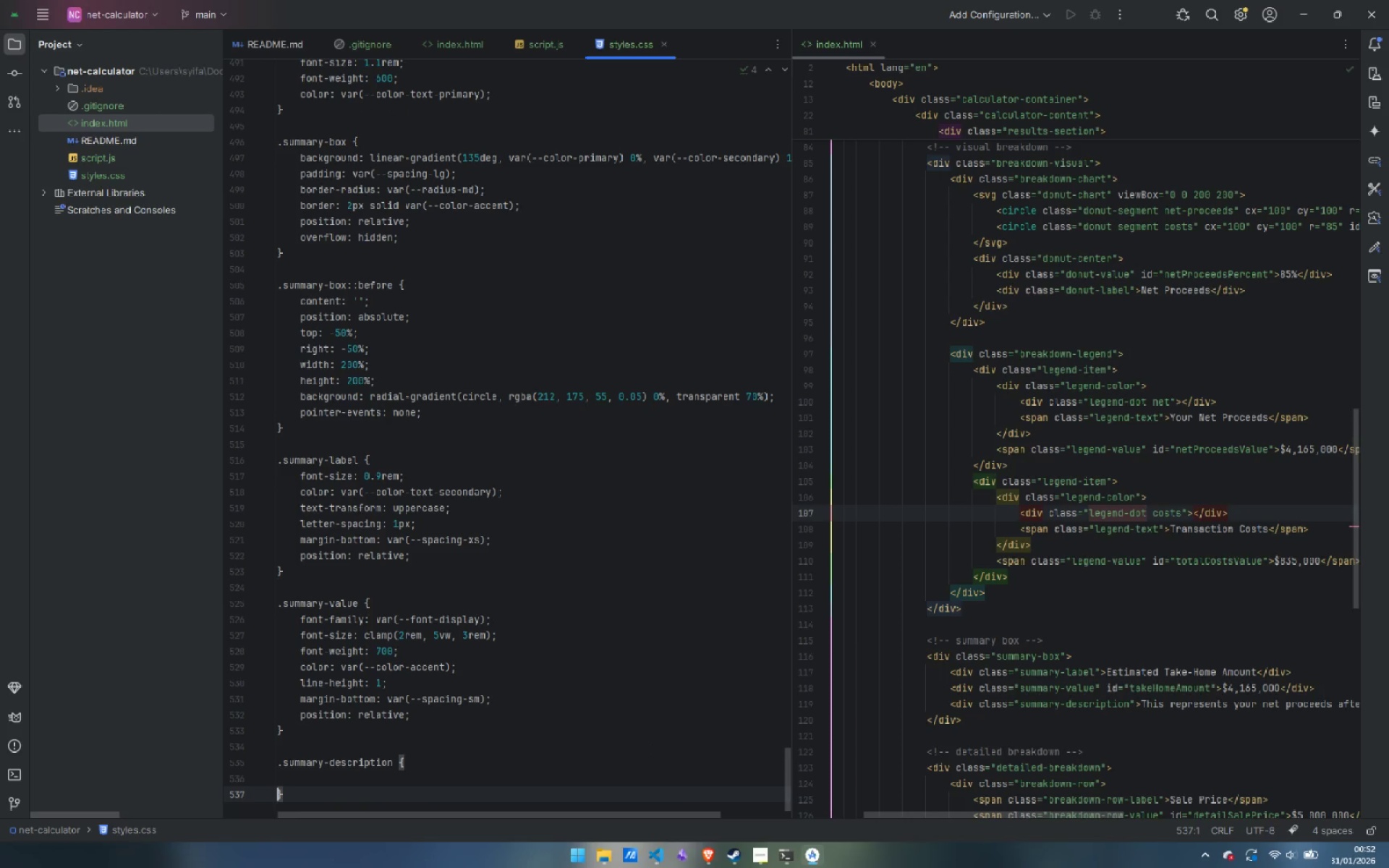 
key(ArrowUp)
 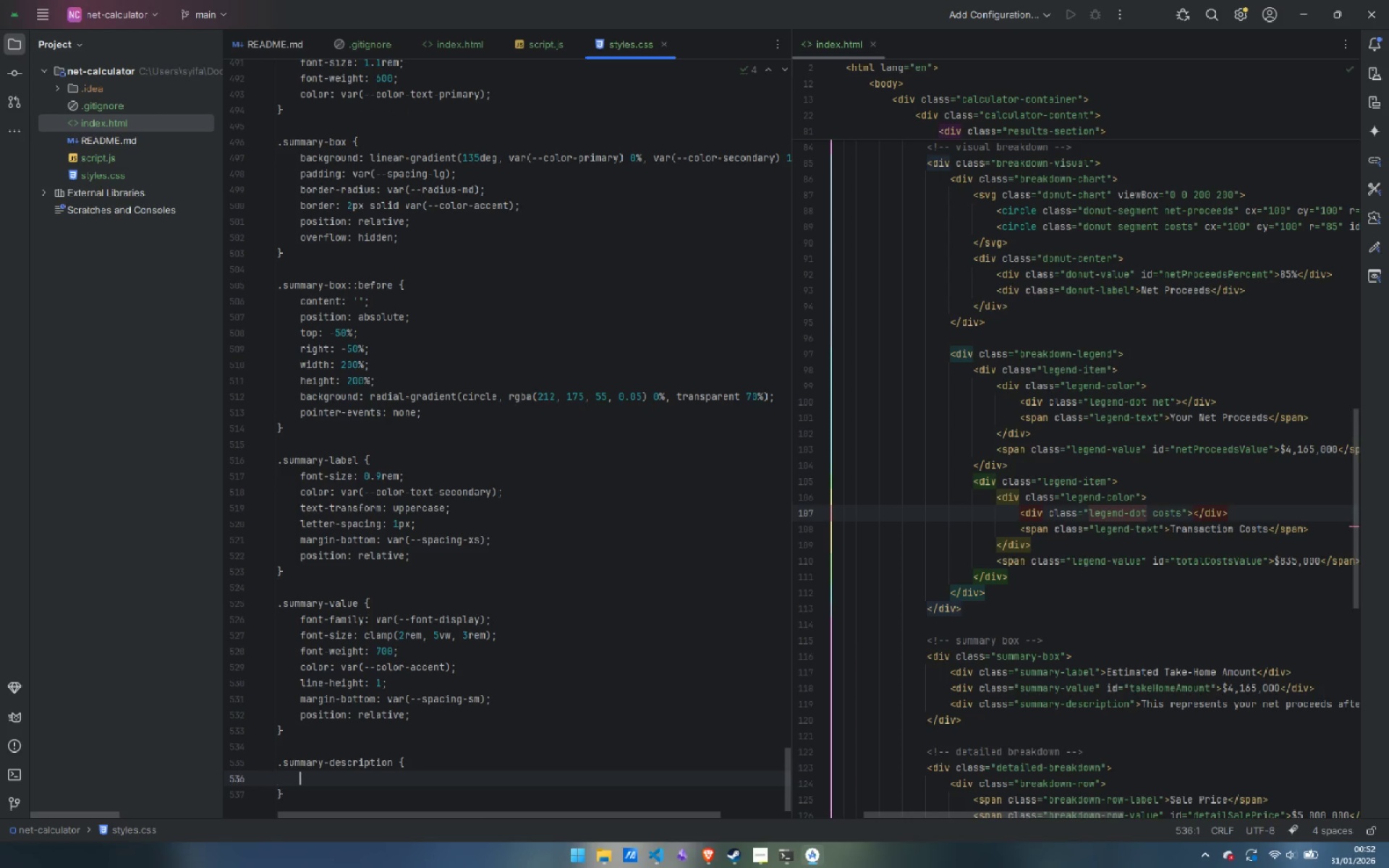 
key(Tab)
type(font-szie)
key(Backspace)
key(Backspace)
key(Backspace)
type(ize: 0.85rem;)
 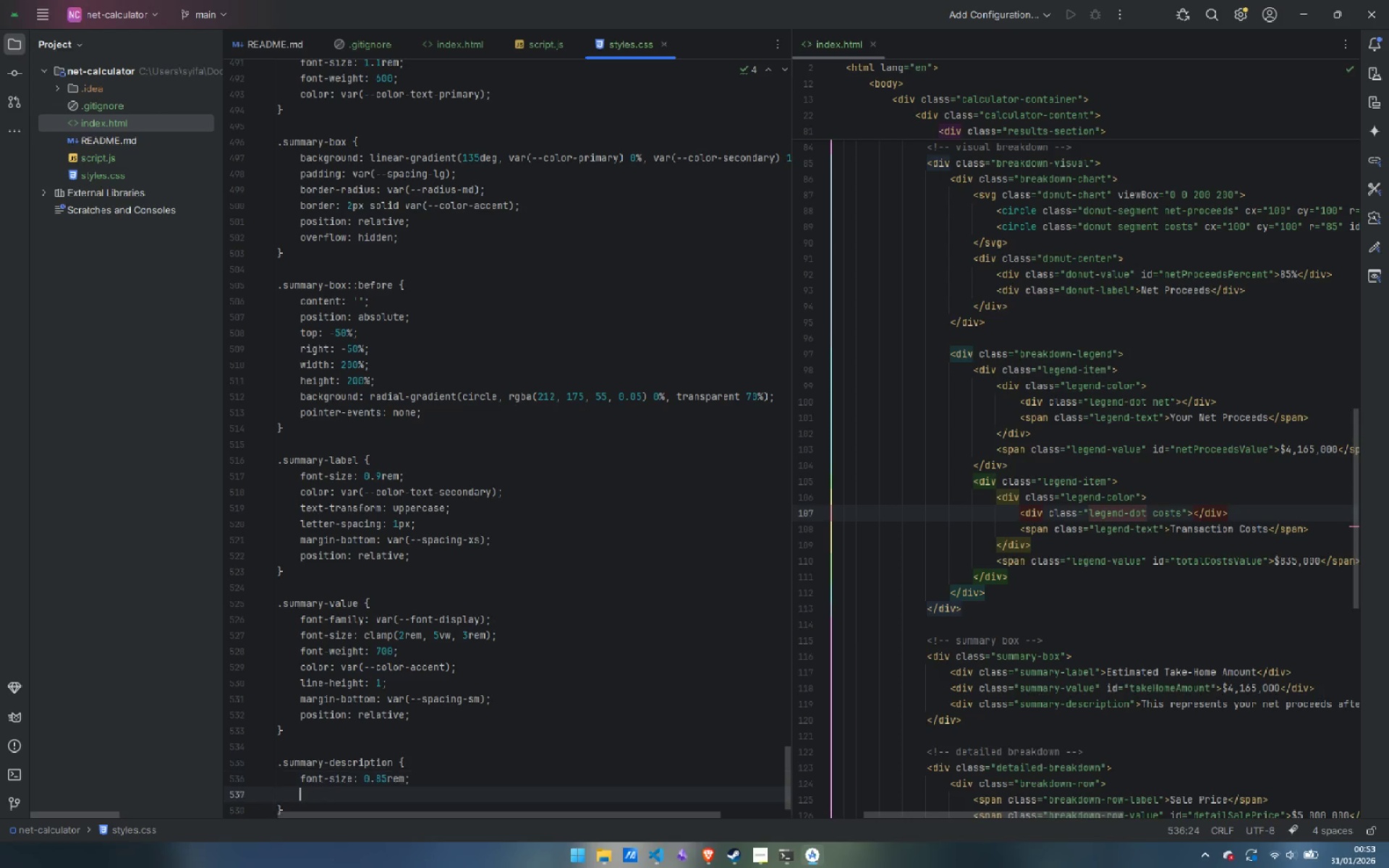 
key(Enter)
 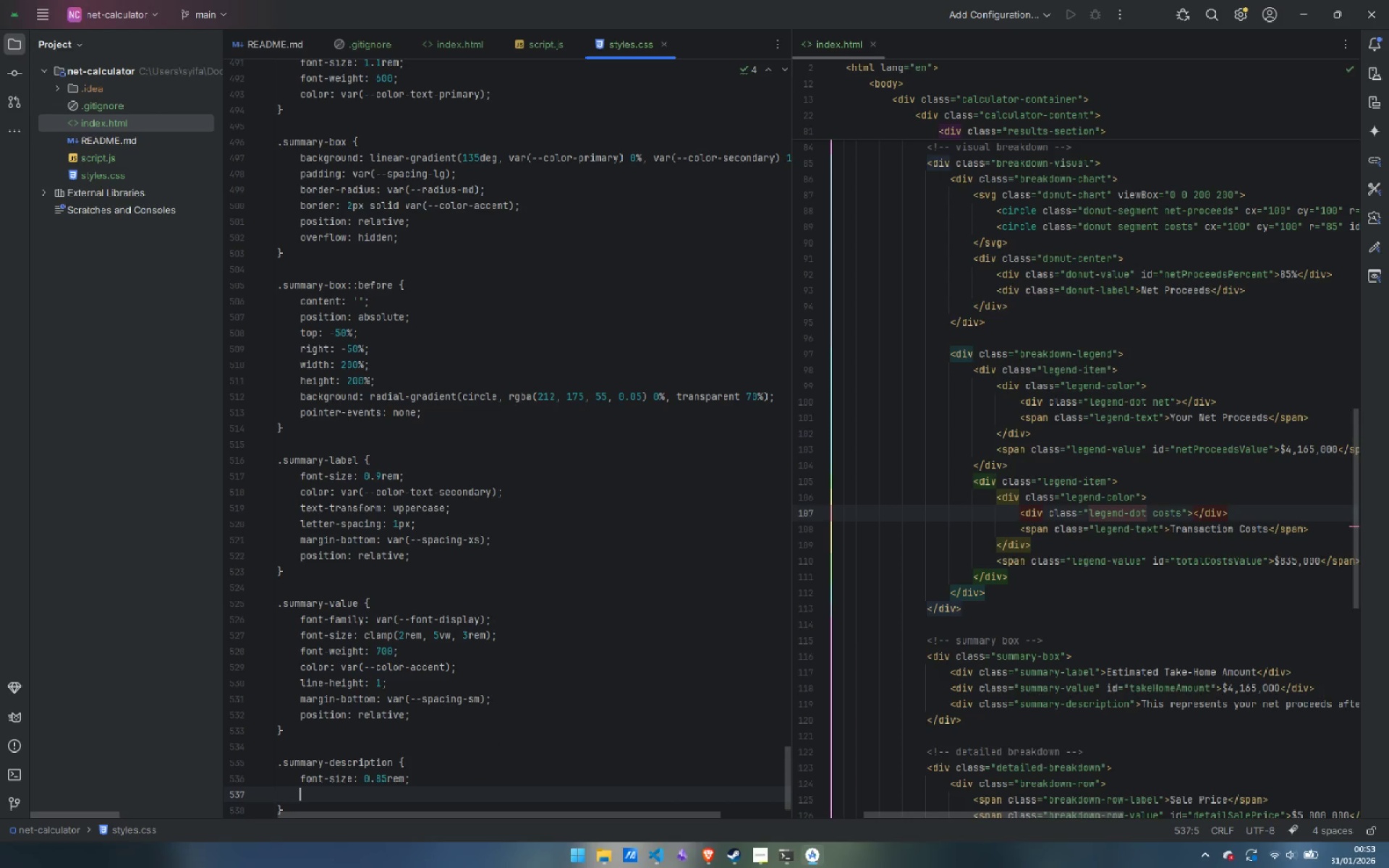 
type(color: var(--color-text-sec)
 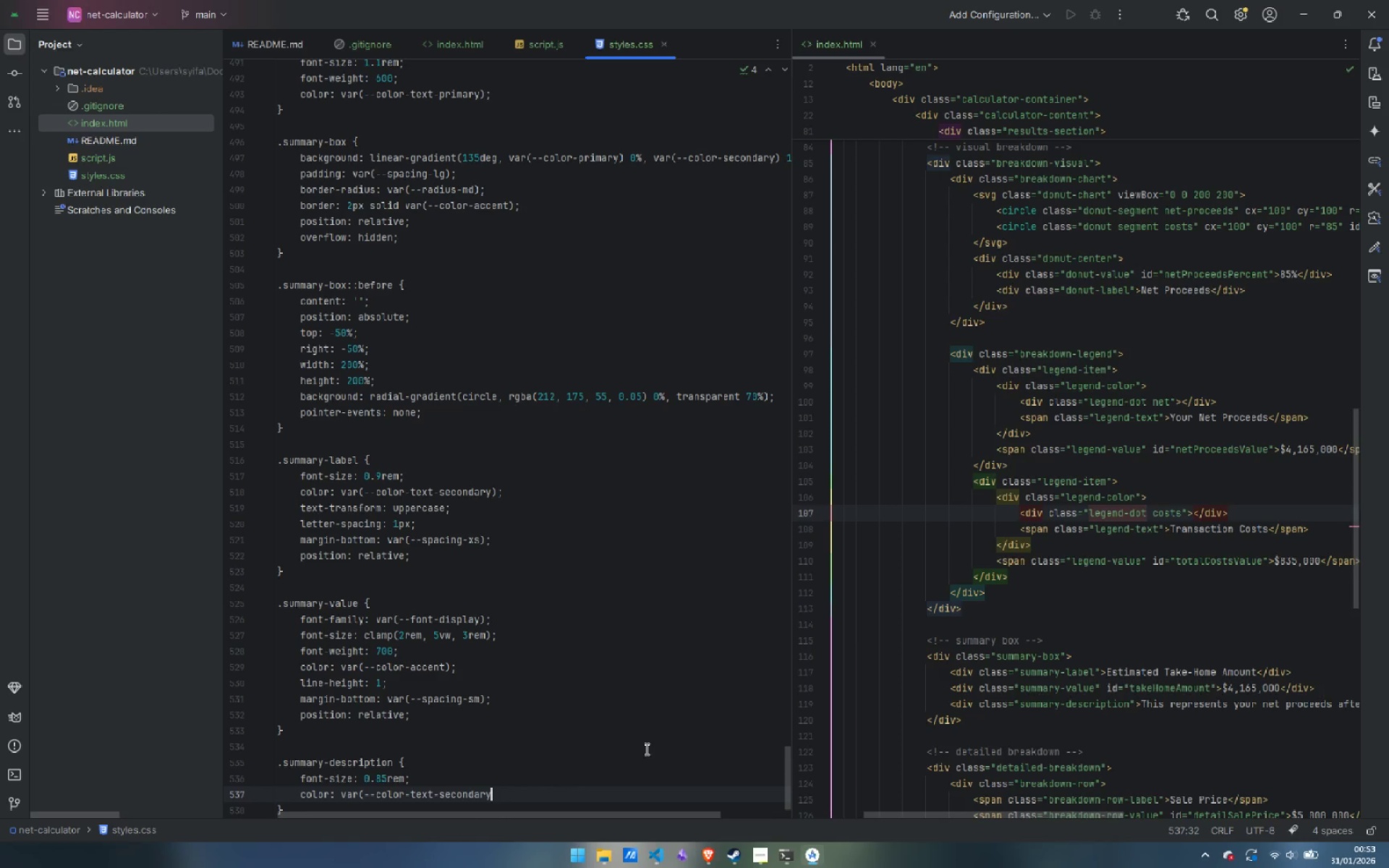 
 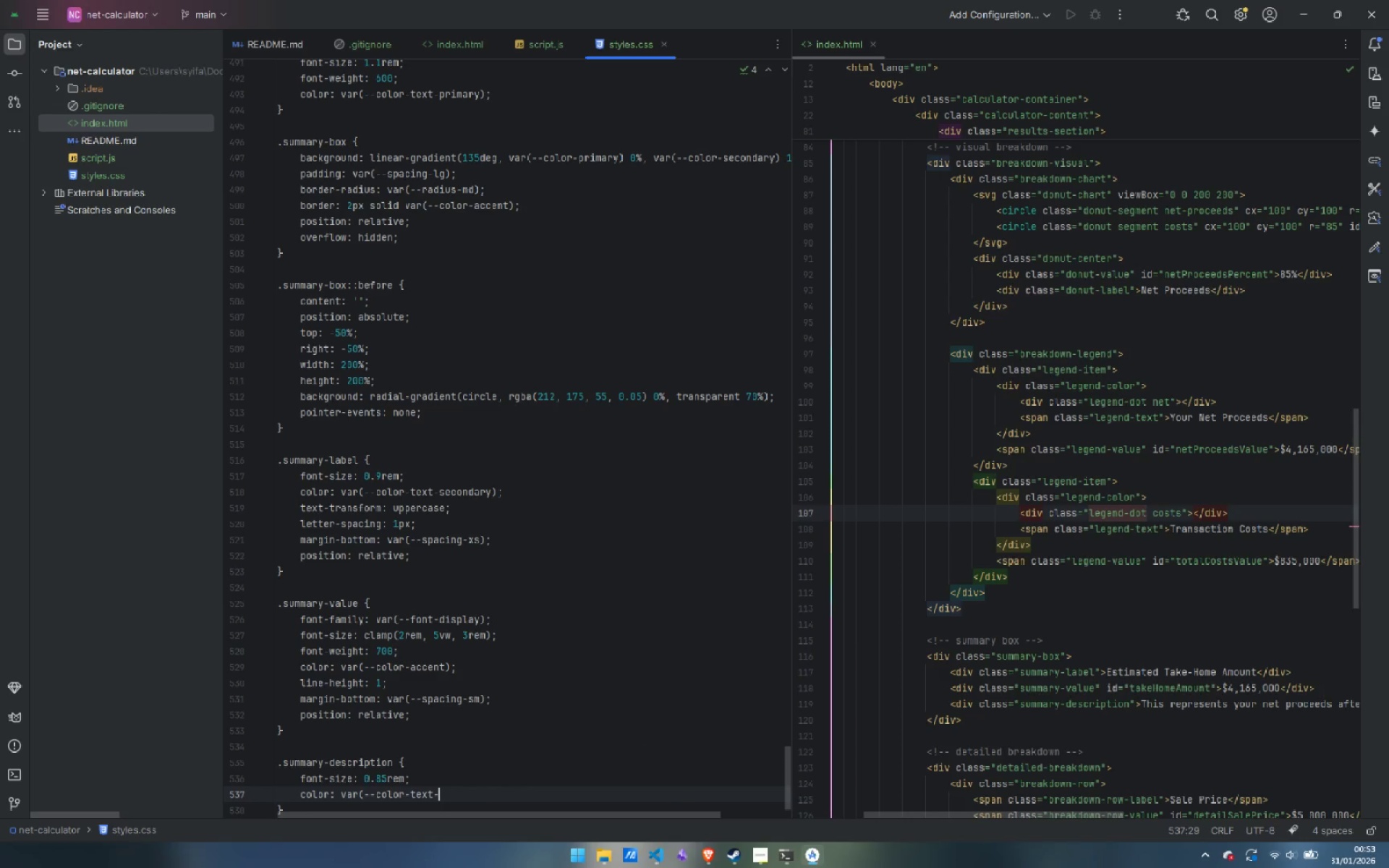 
key(Enter)
 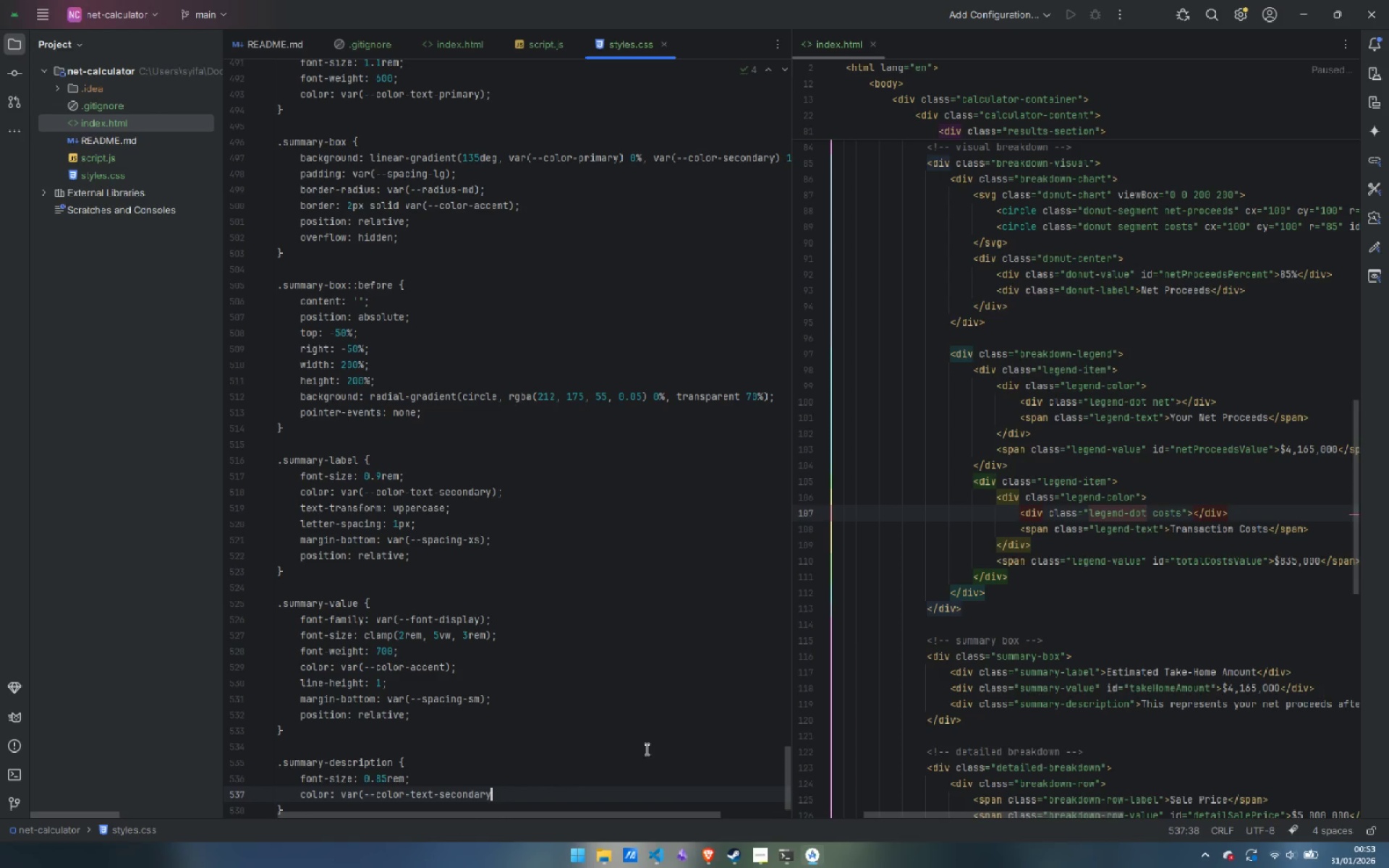 
key(Shift+0)
 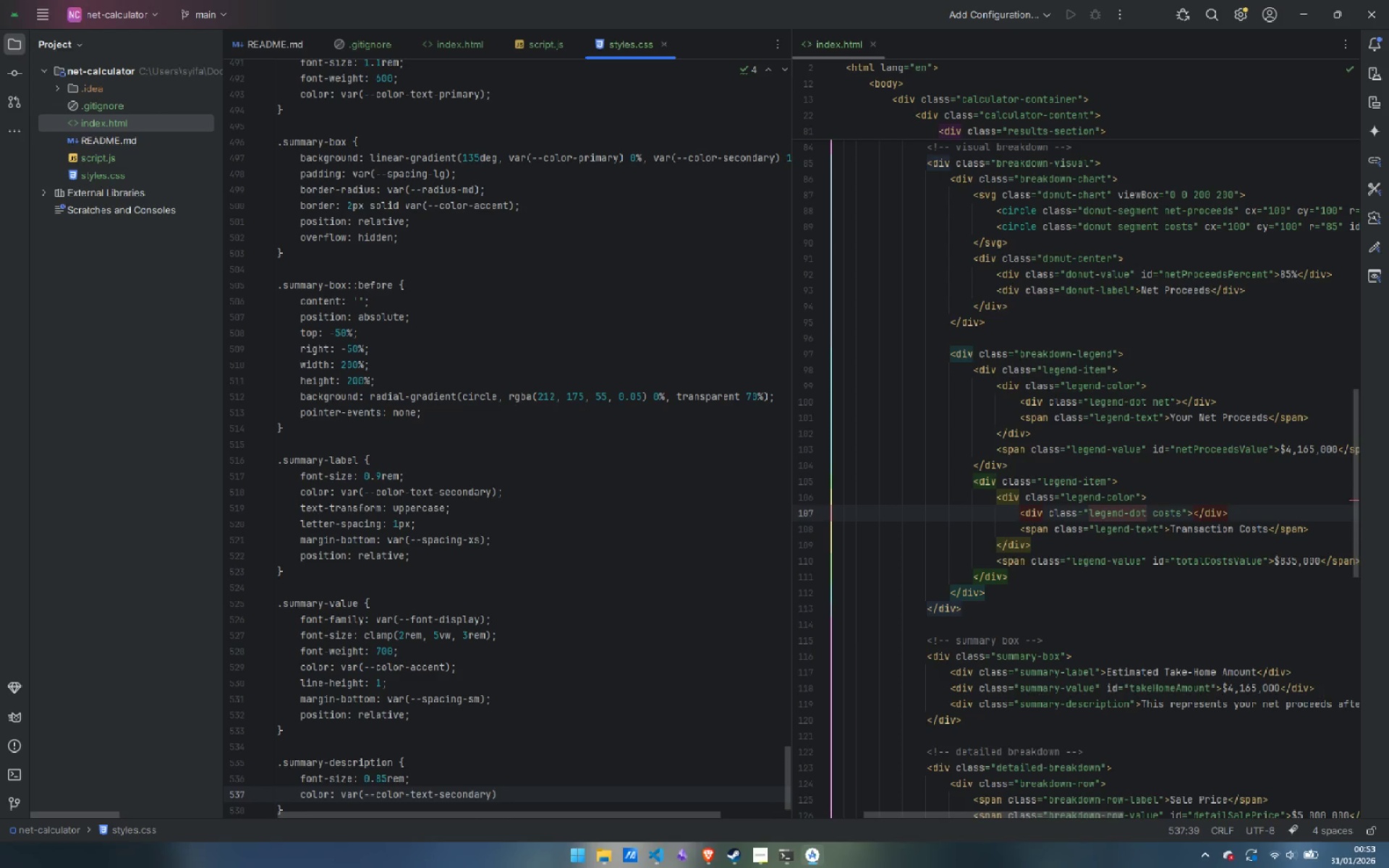 
key(Semicolon)
 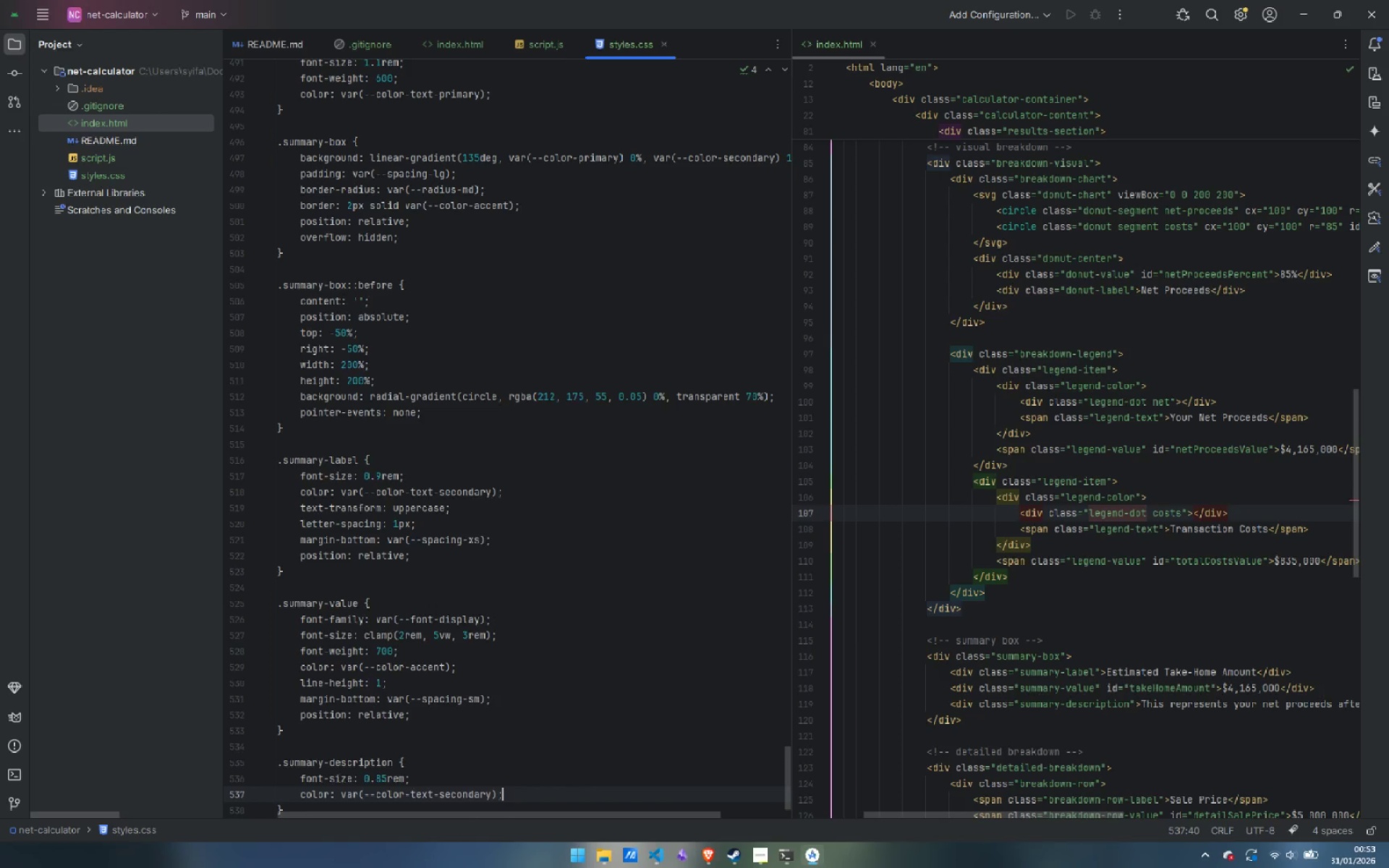 
key(Enter)
 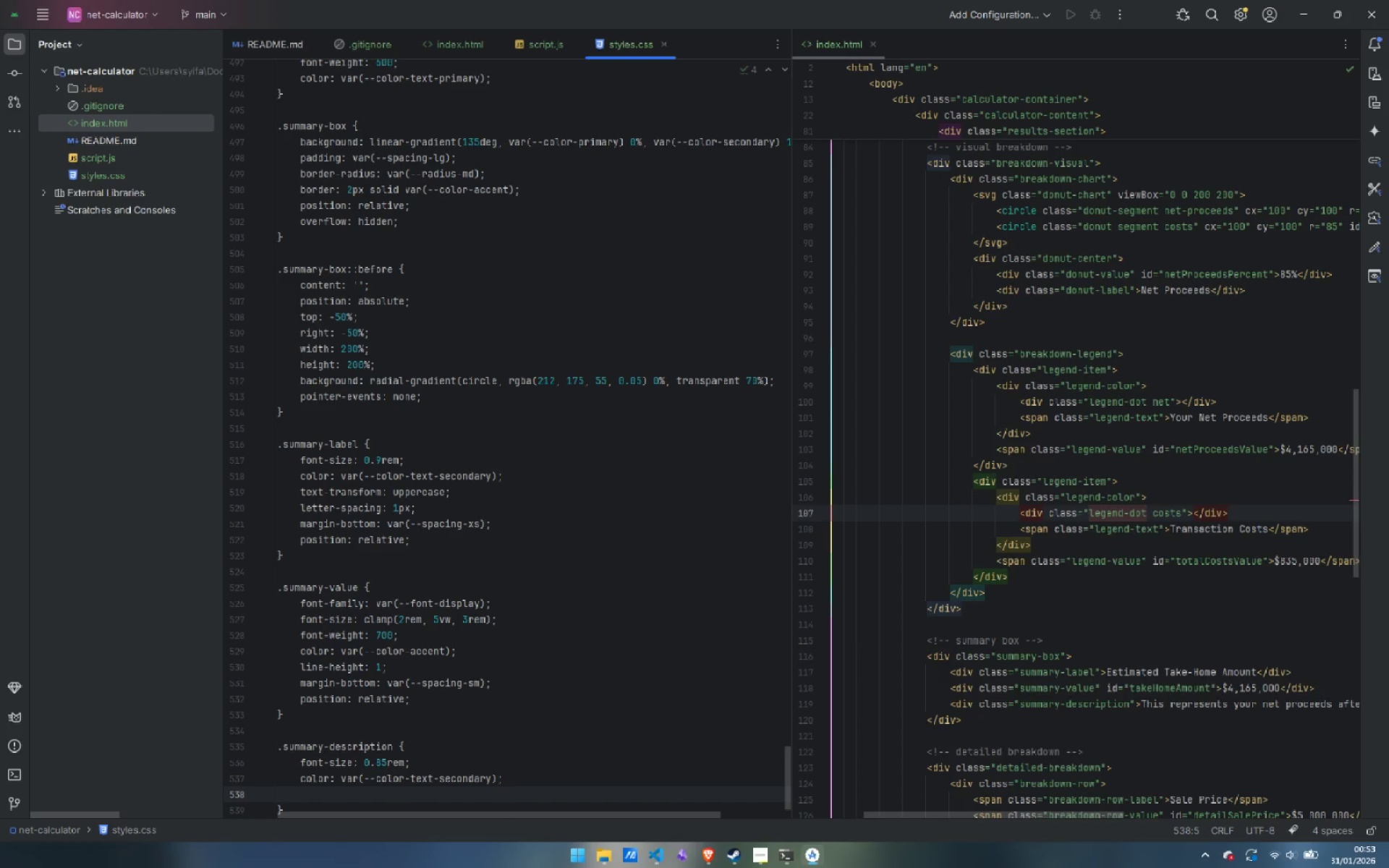 
type(line=)
key(Backspace)
type(-height: 1.6;)
 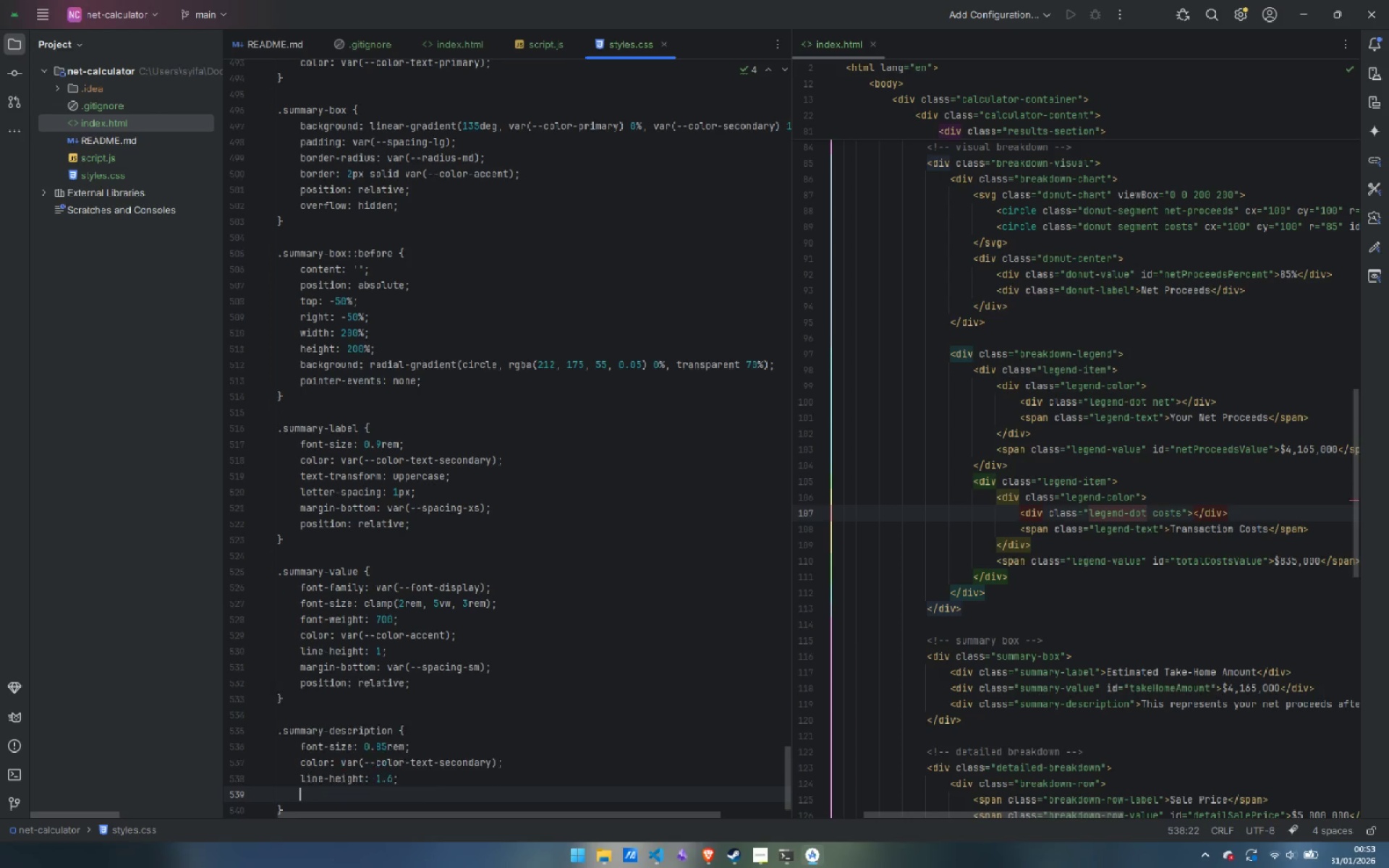 
key(Enter)
 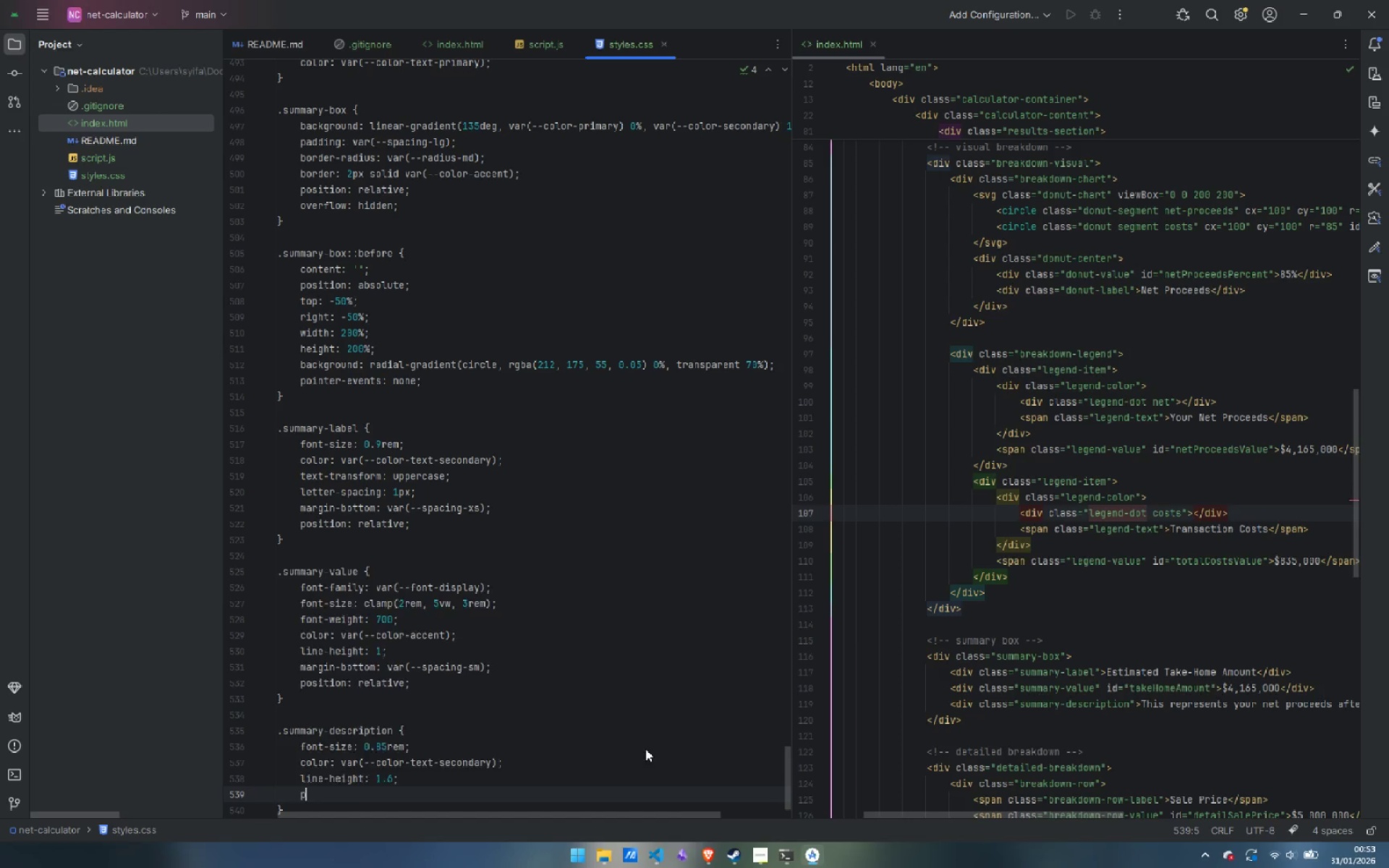 
type(position: rela)
 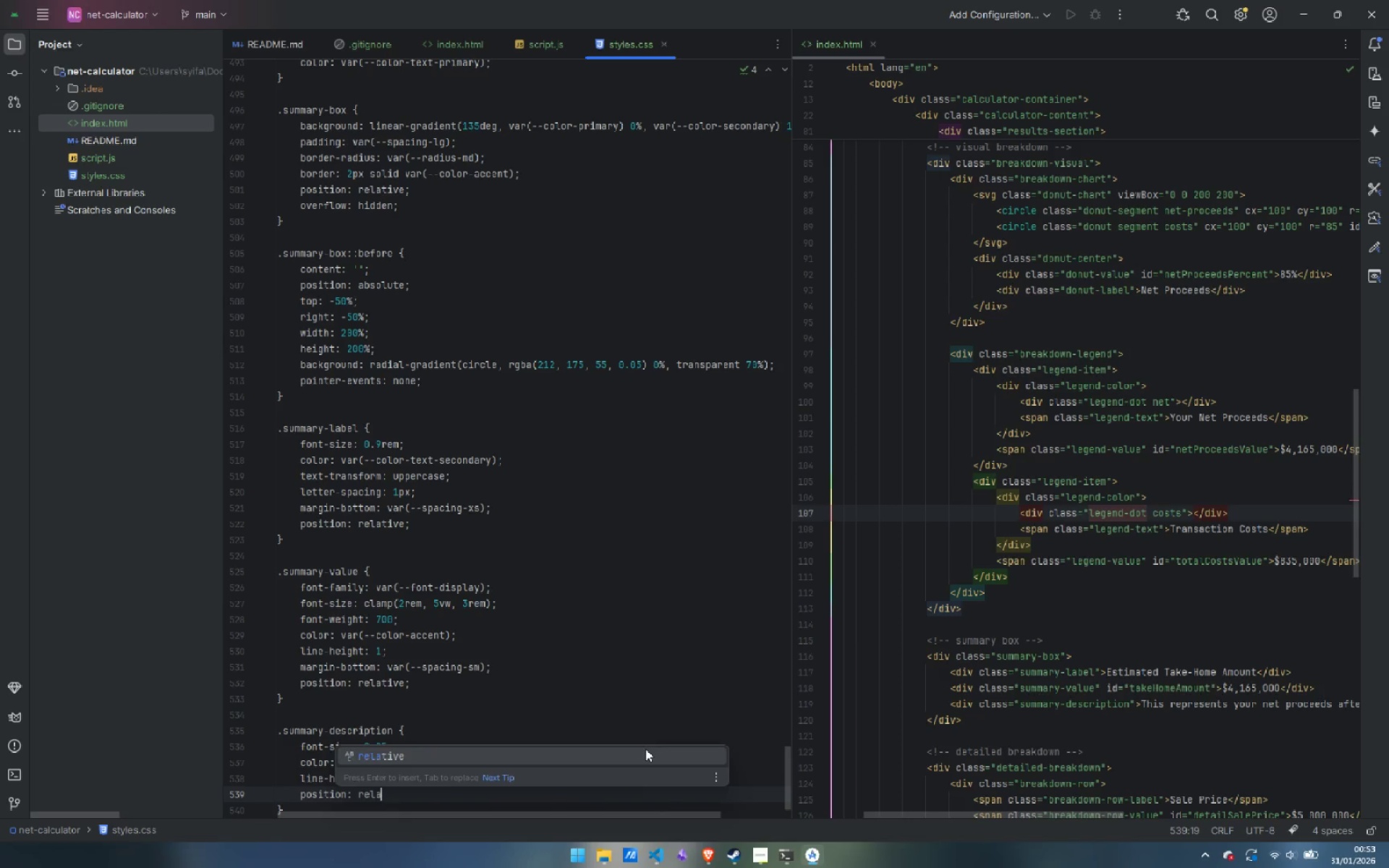 
key(Enter)
 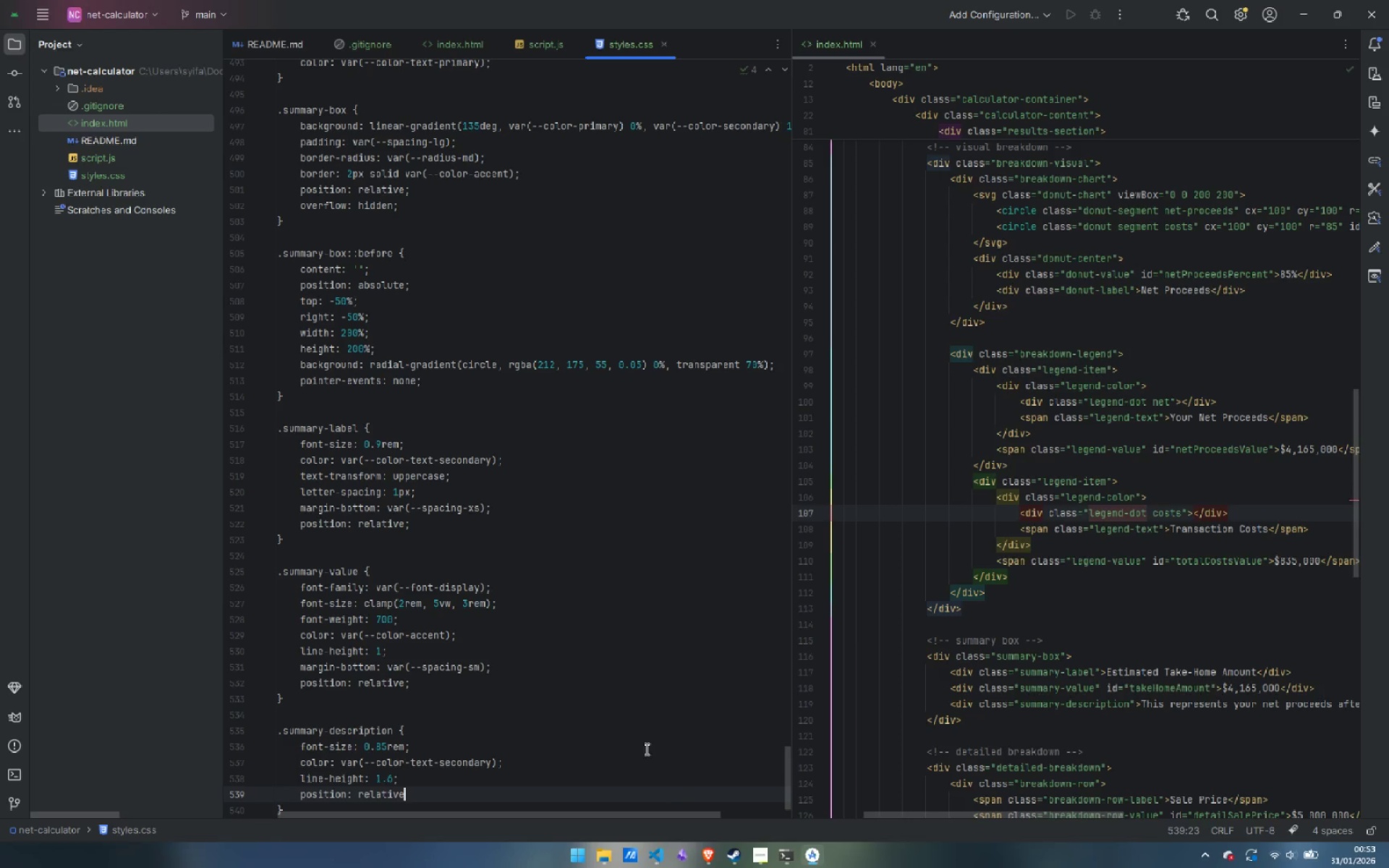 
key(Semicolon)
 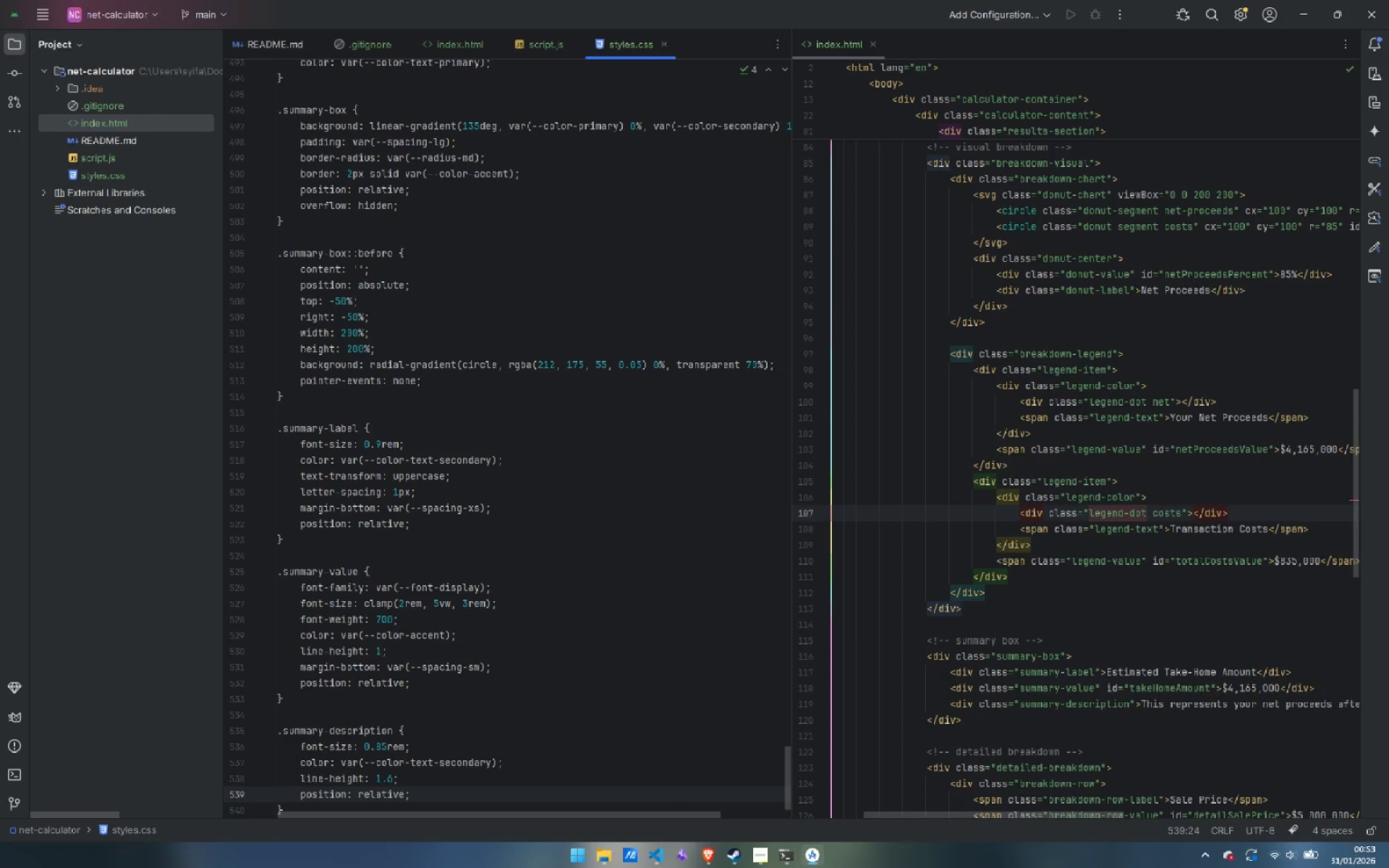 
key(ArrowDown)
 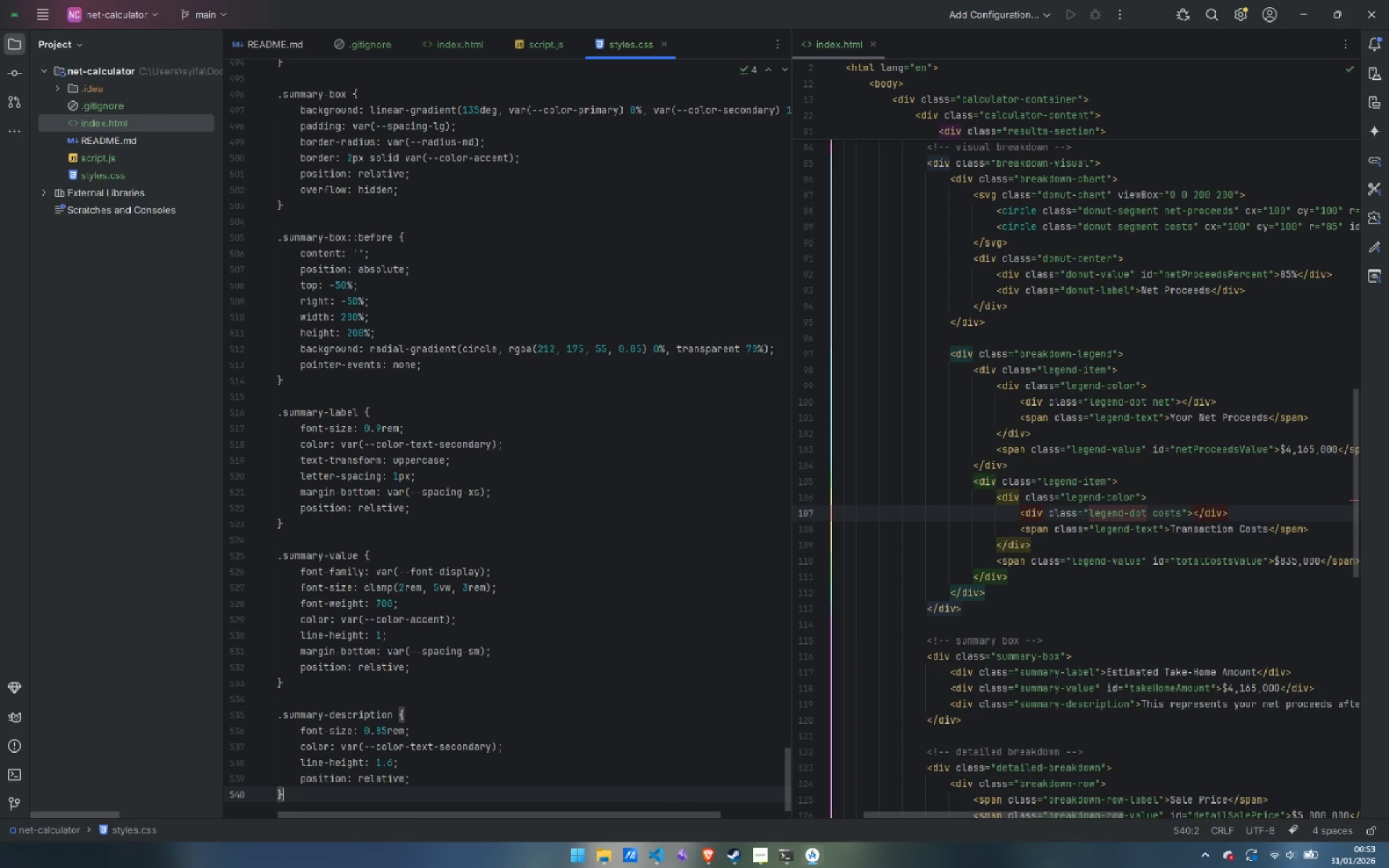 
key(Enter)
 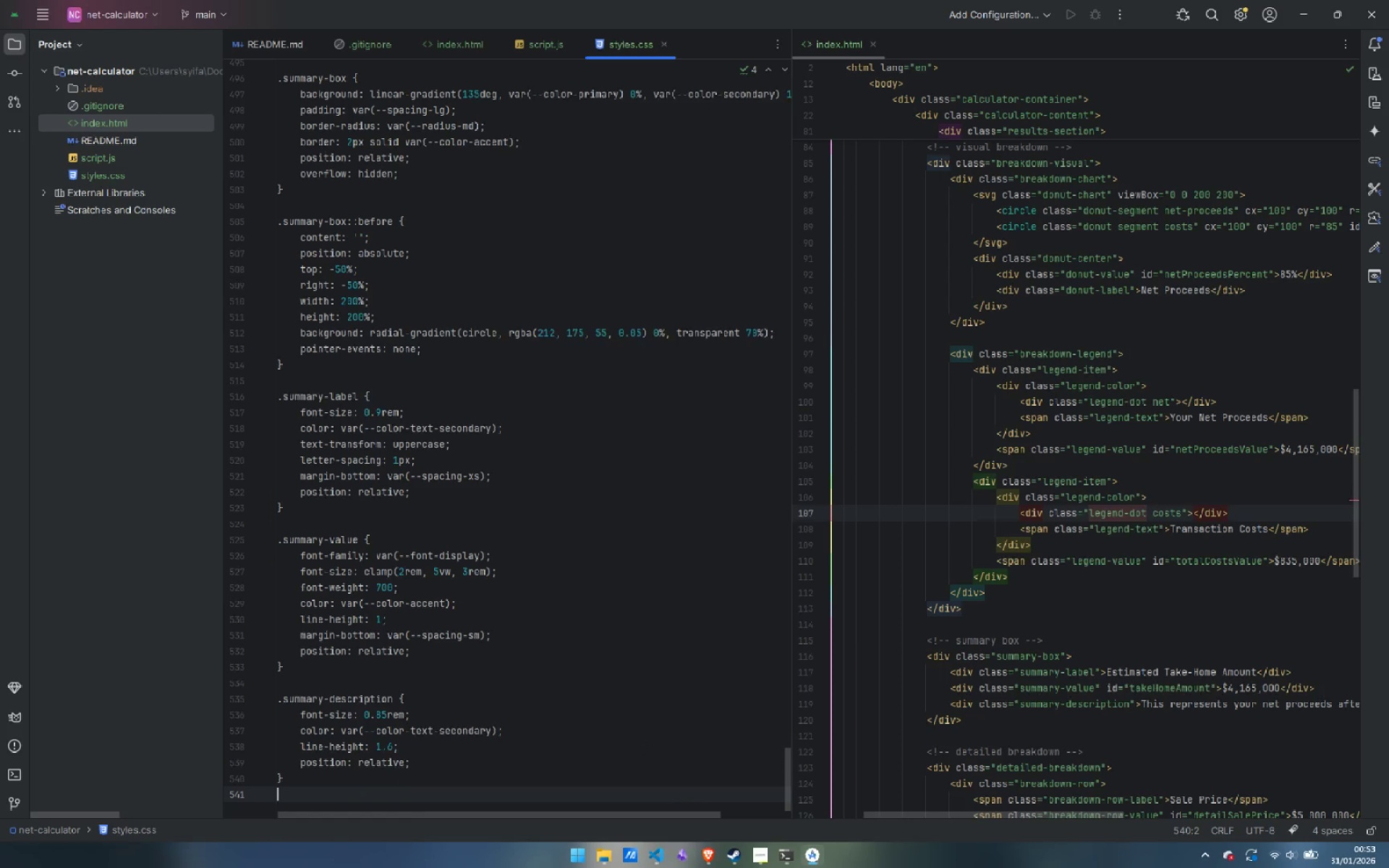 
key(Enter)
 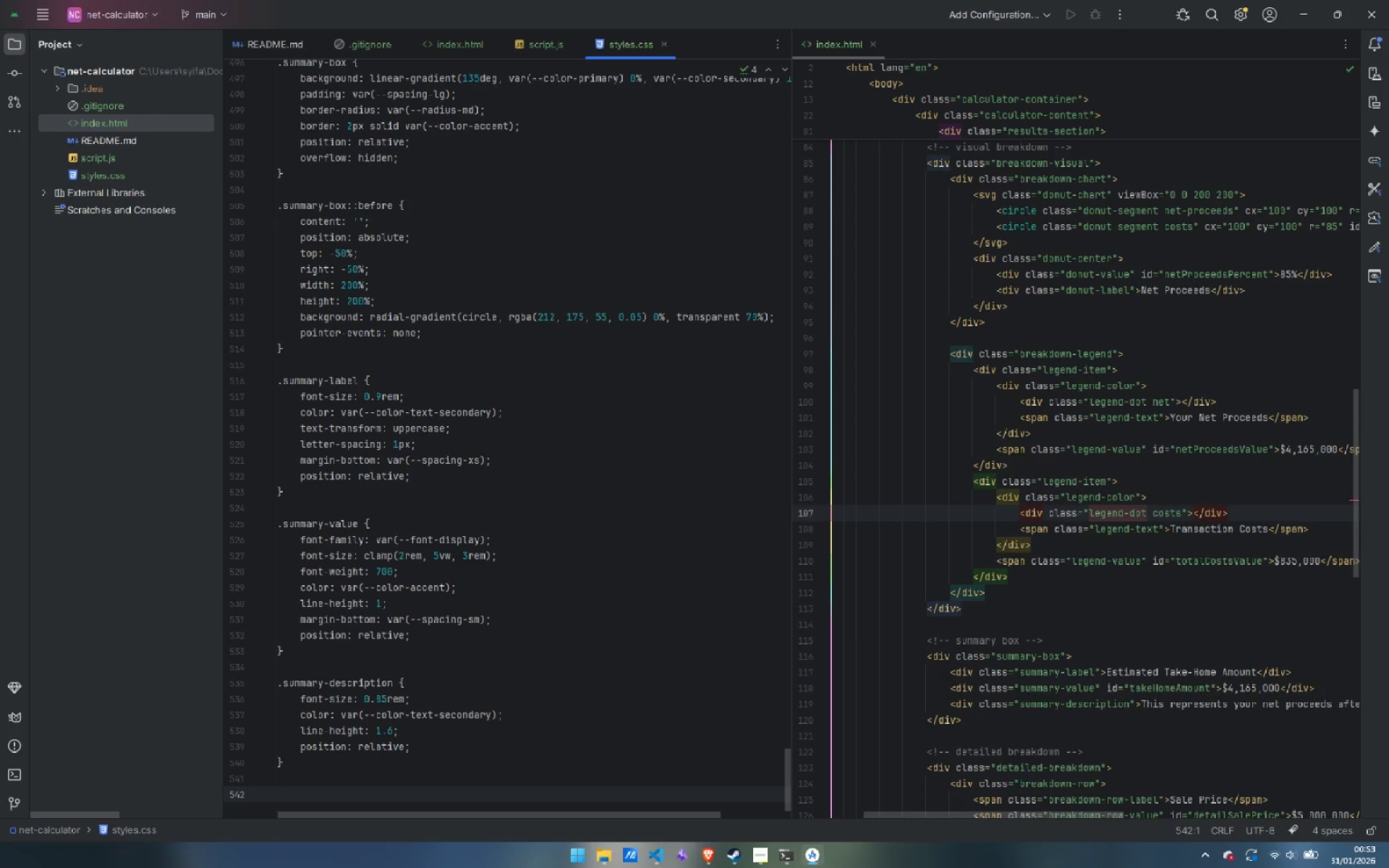 
type(.detailed-breakdown {)
 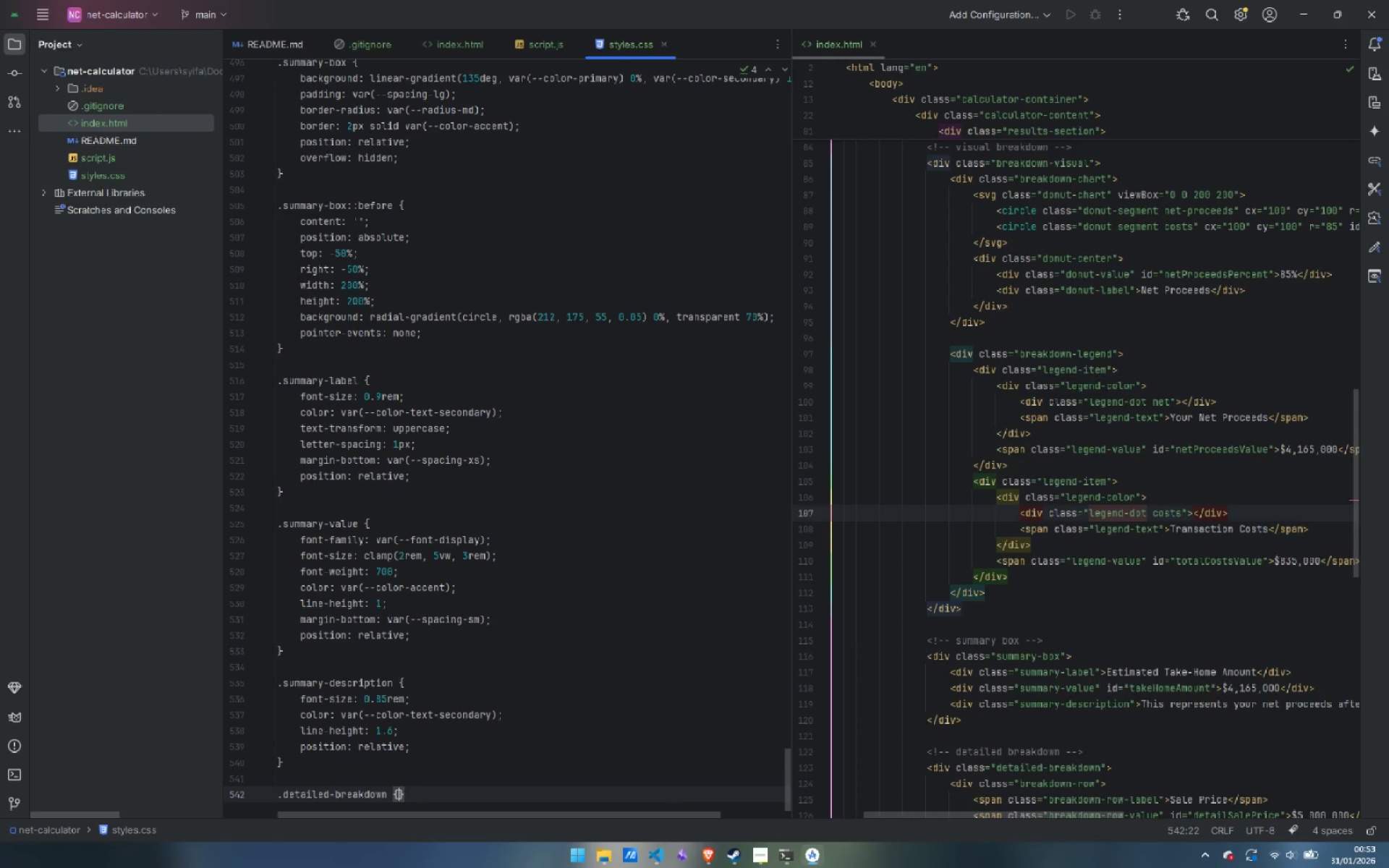 
key(Enter)
 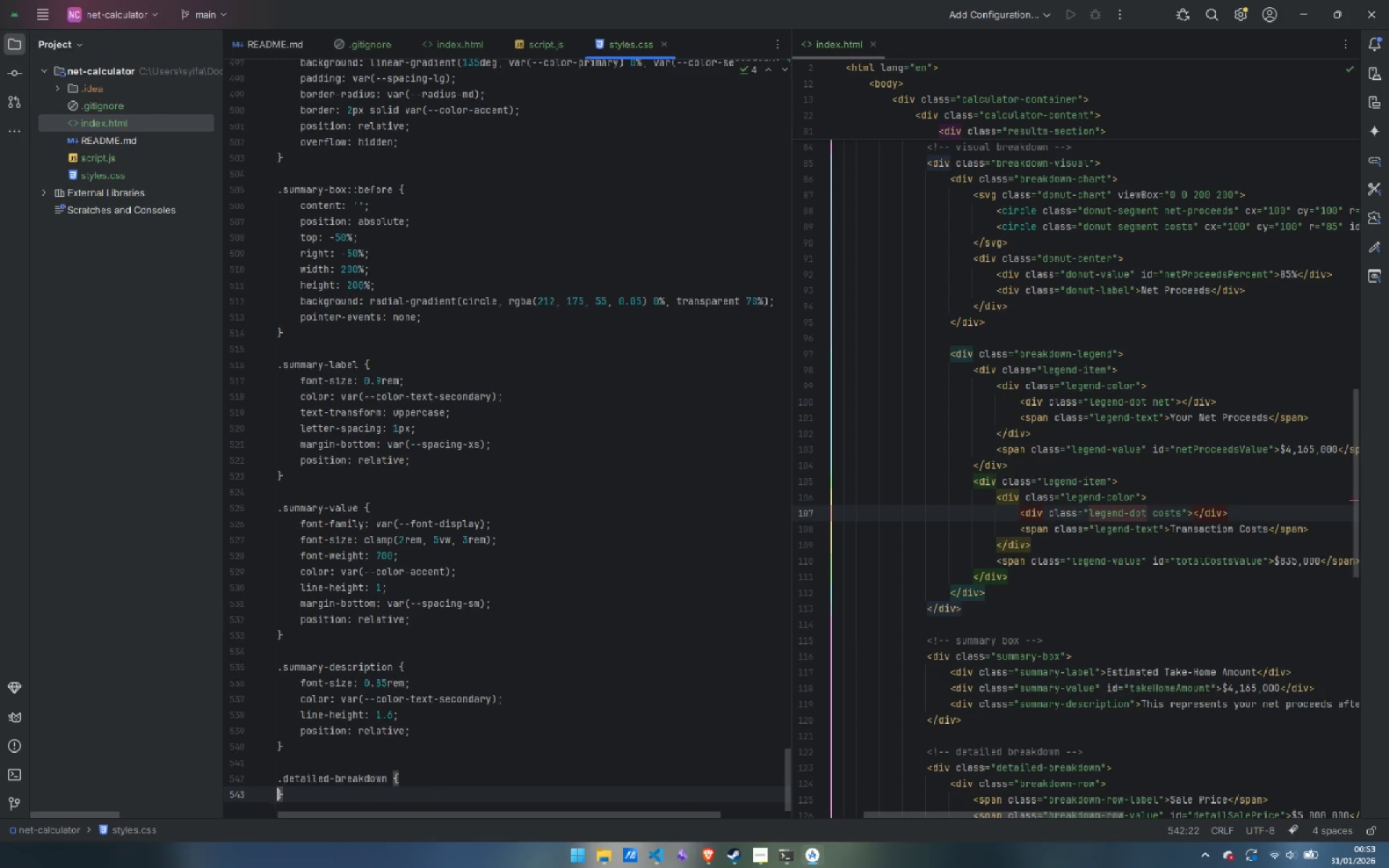 
key(Enter)
 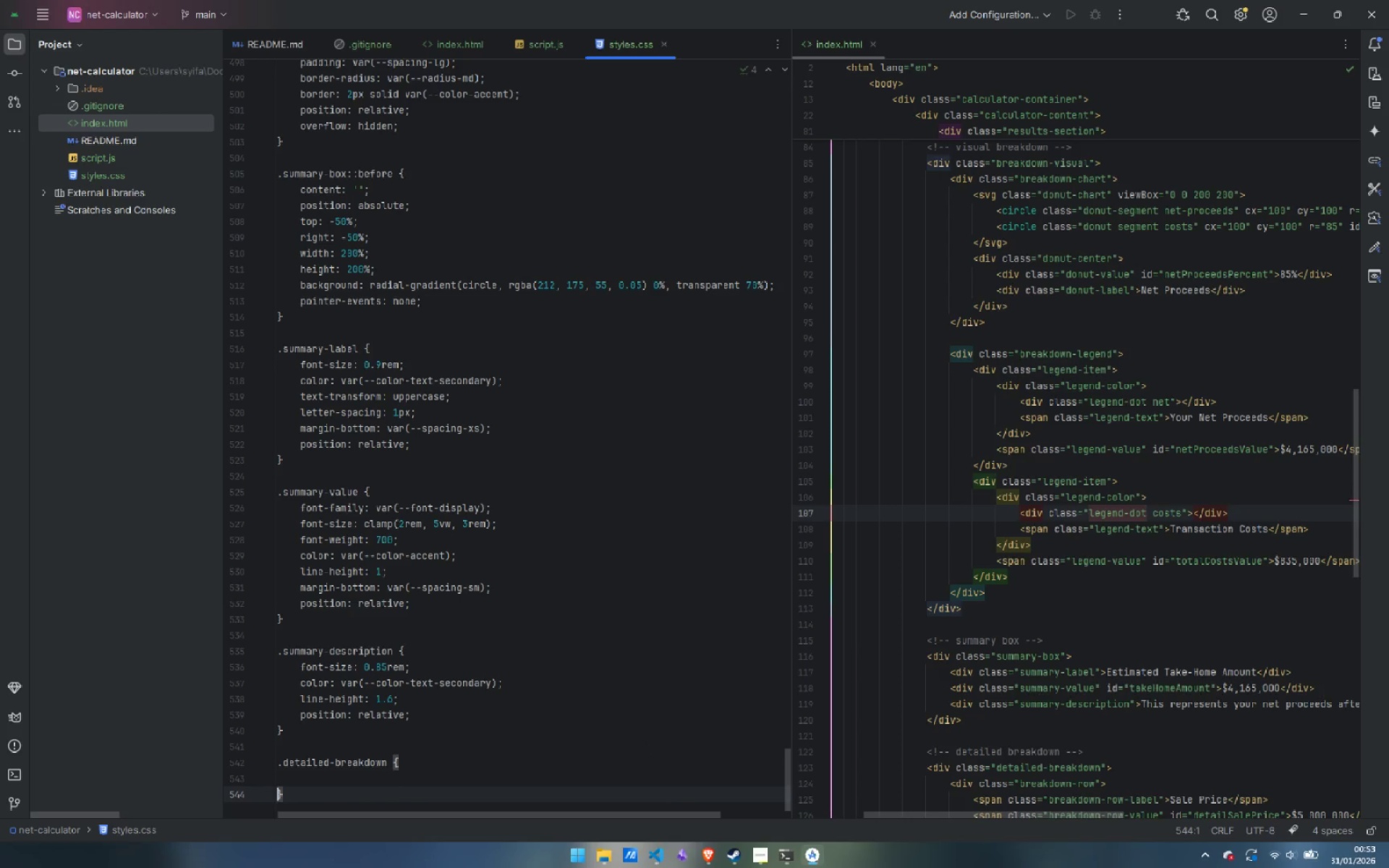 
key(ArrowUp)
 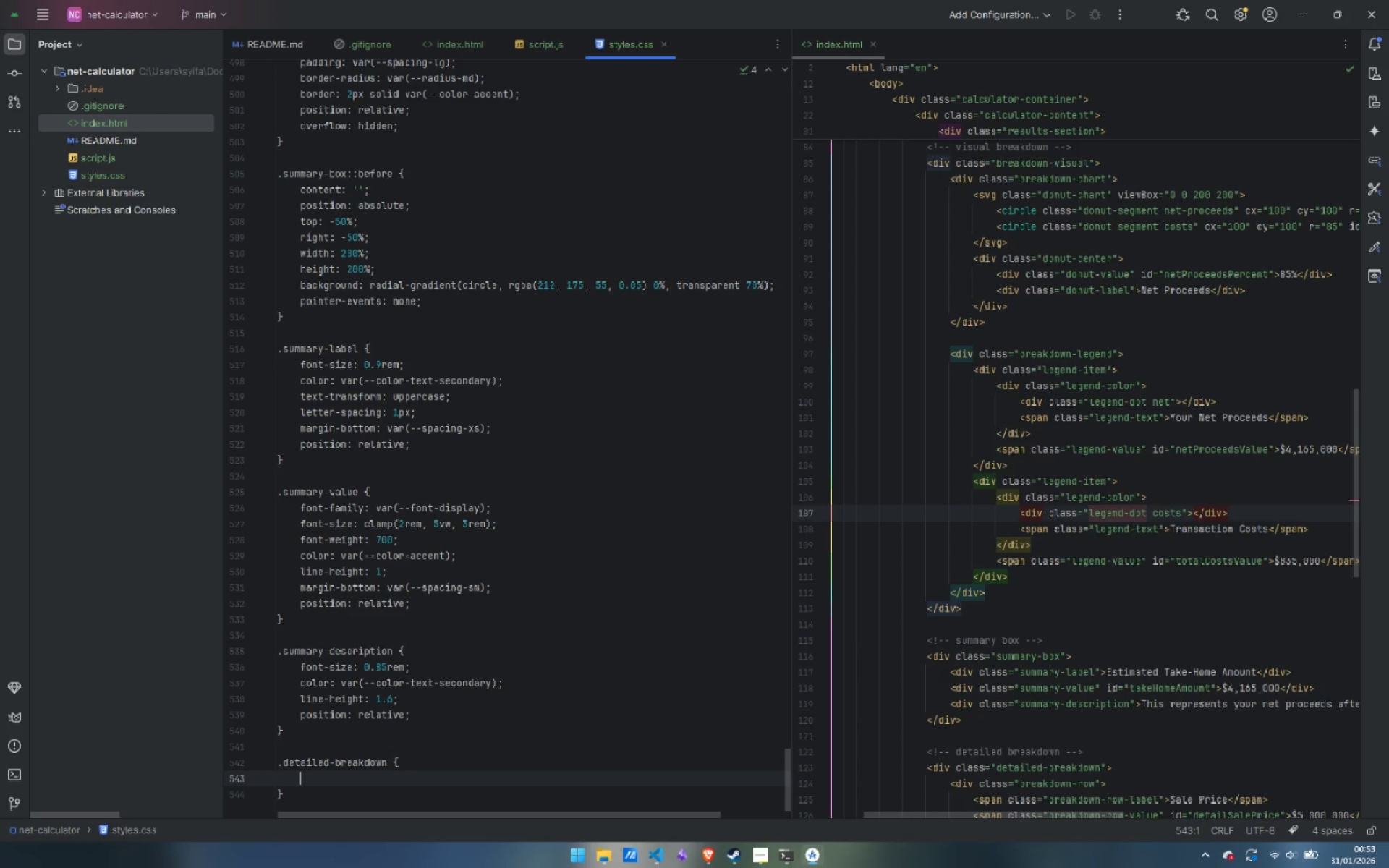 
key(Tab)
type(backgro)
 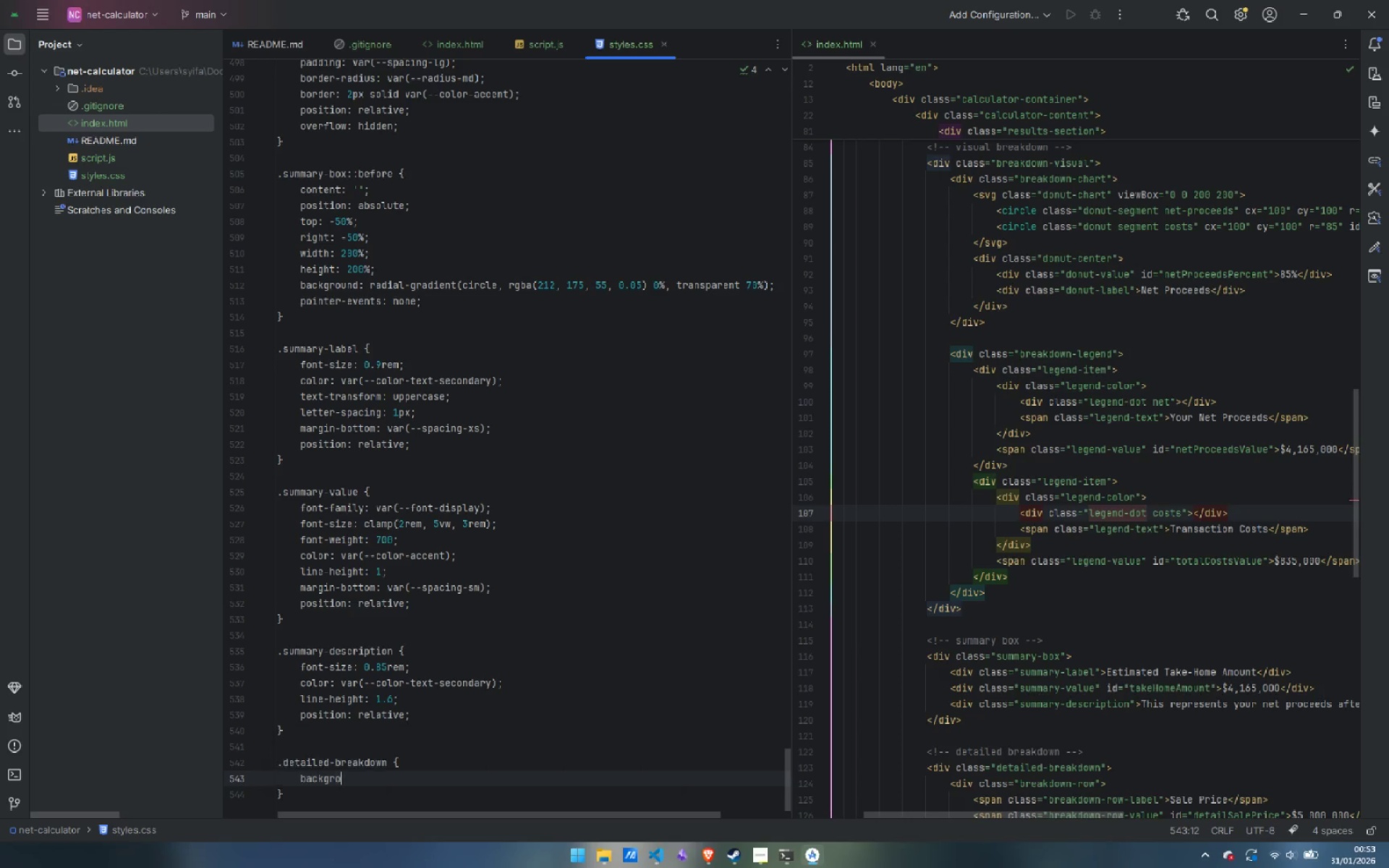 
key(Enter)
 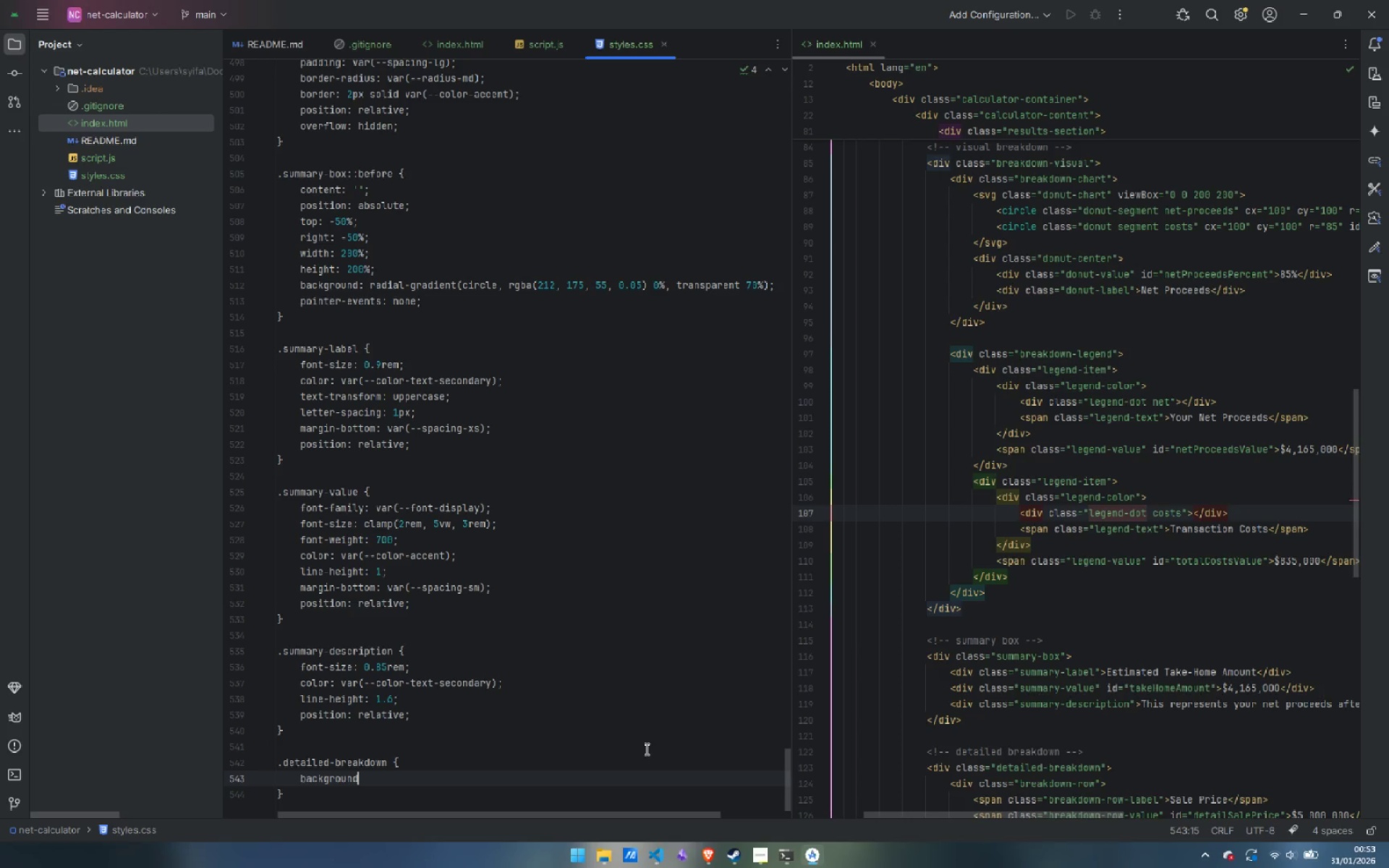 
type(: var(--color-primar)
 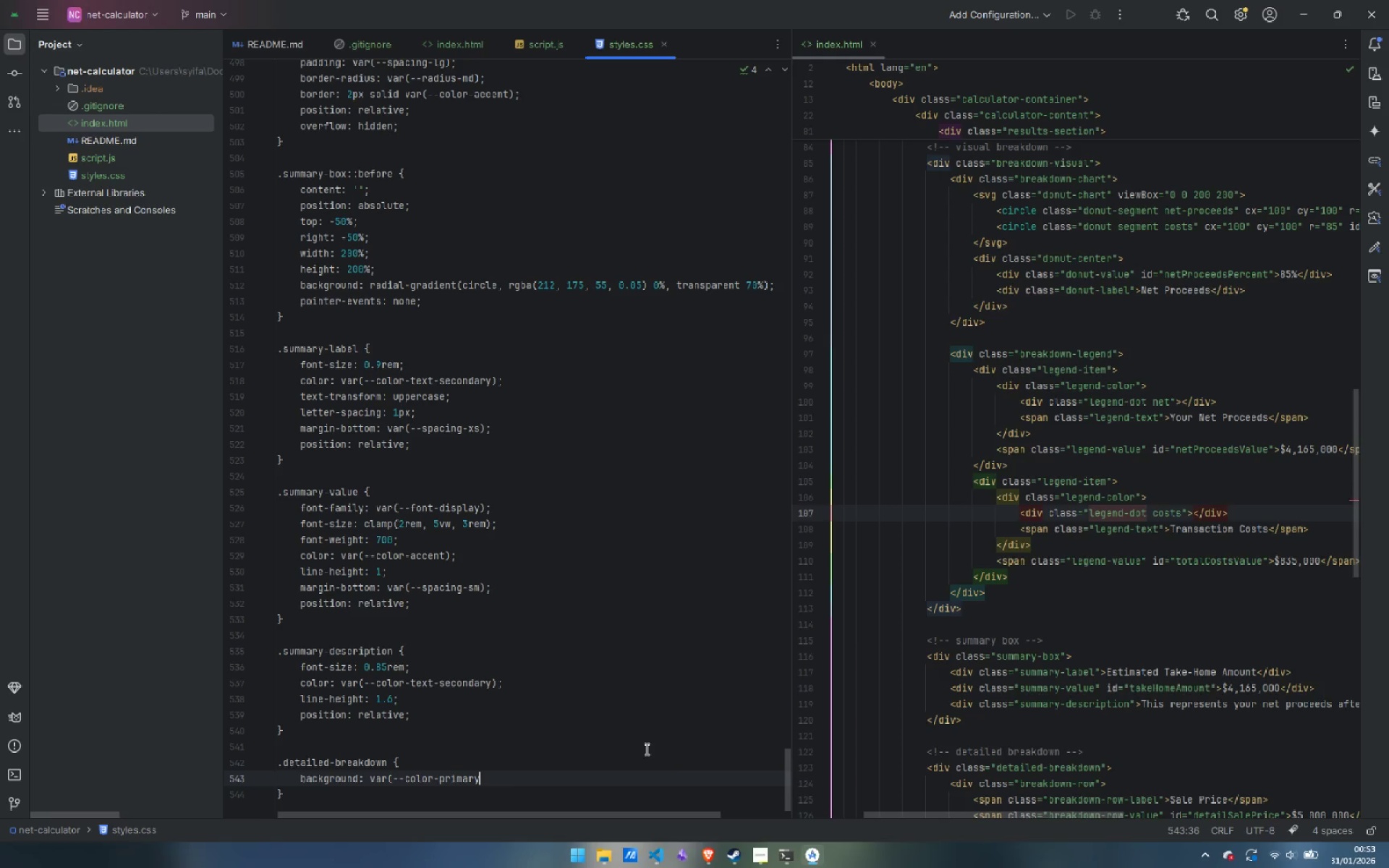 
 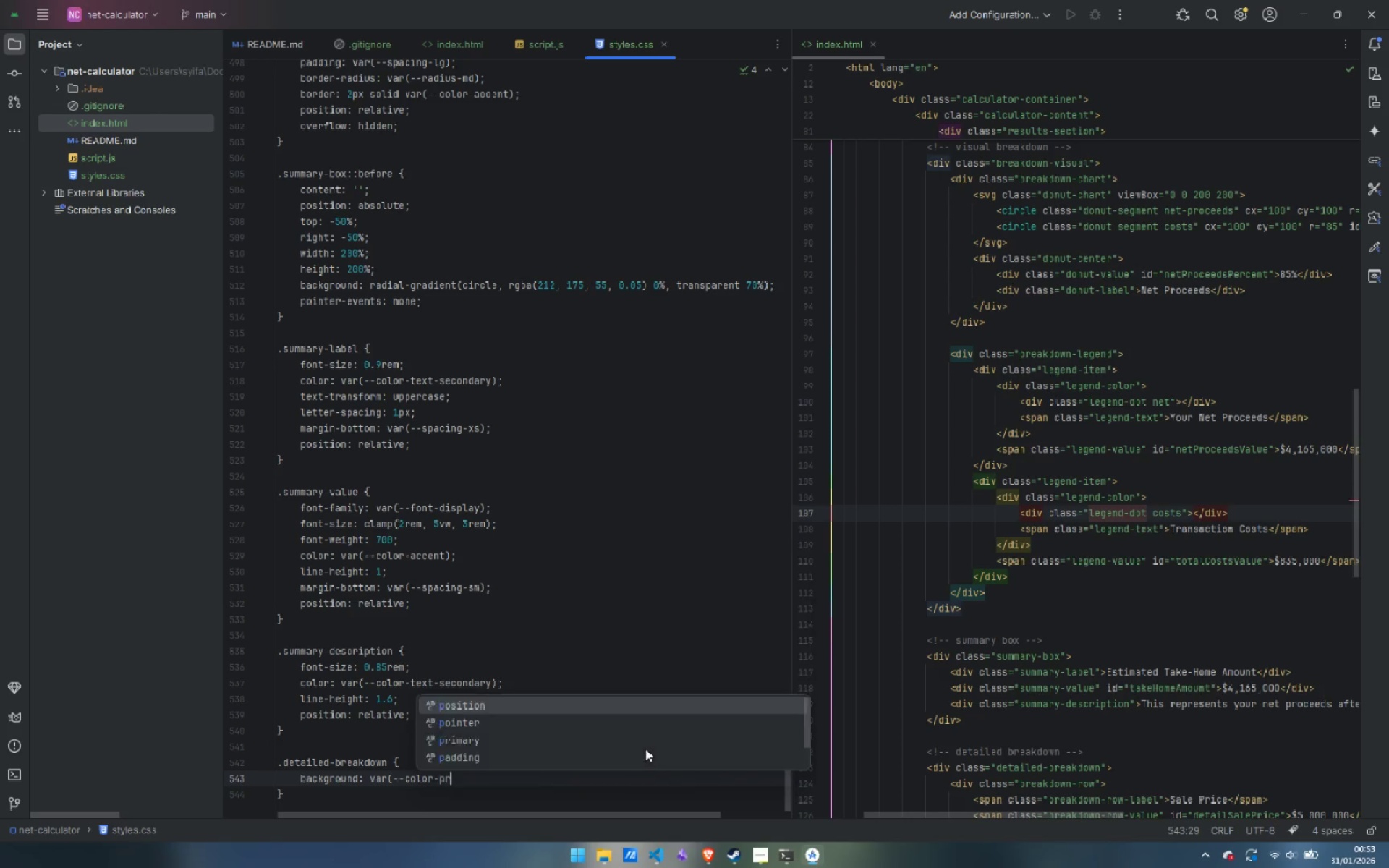 
key(Enter)
 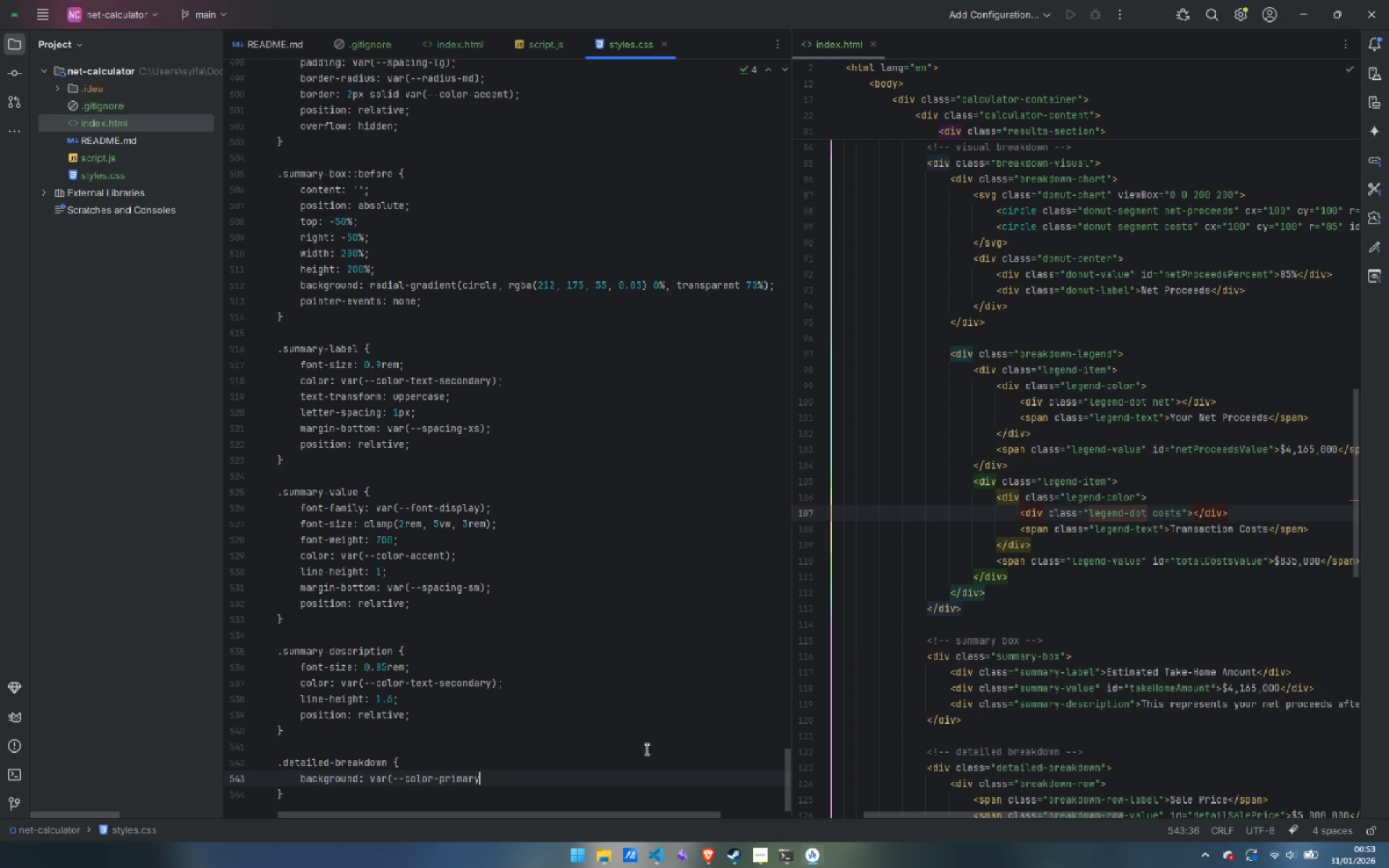 
key(Shift+0)
 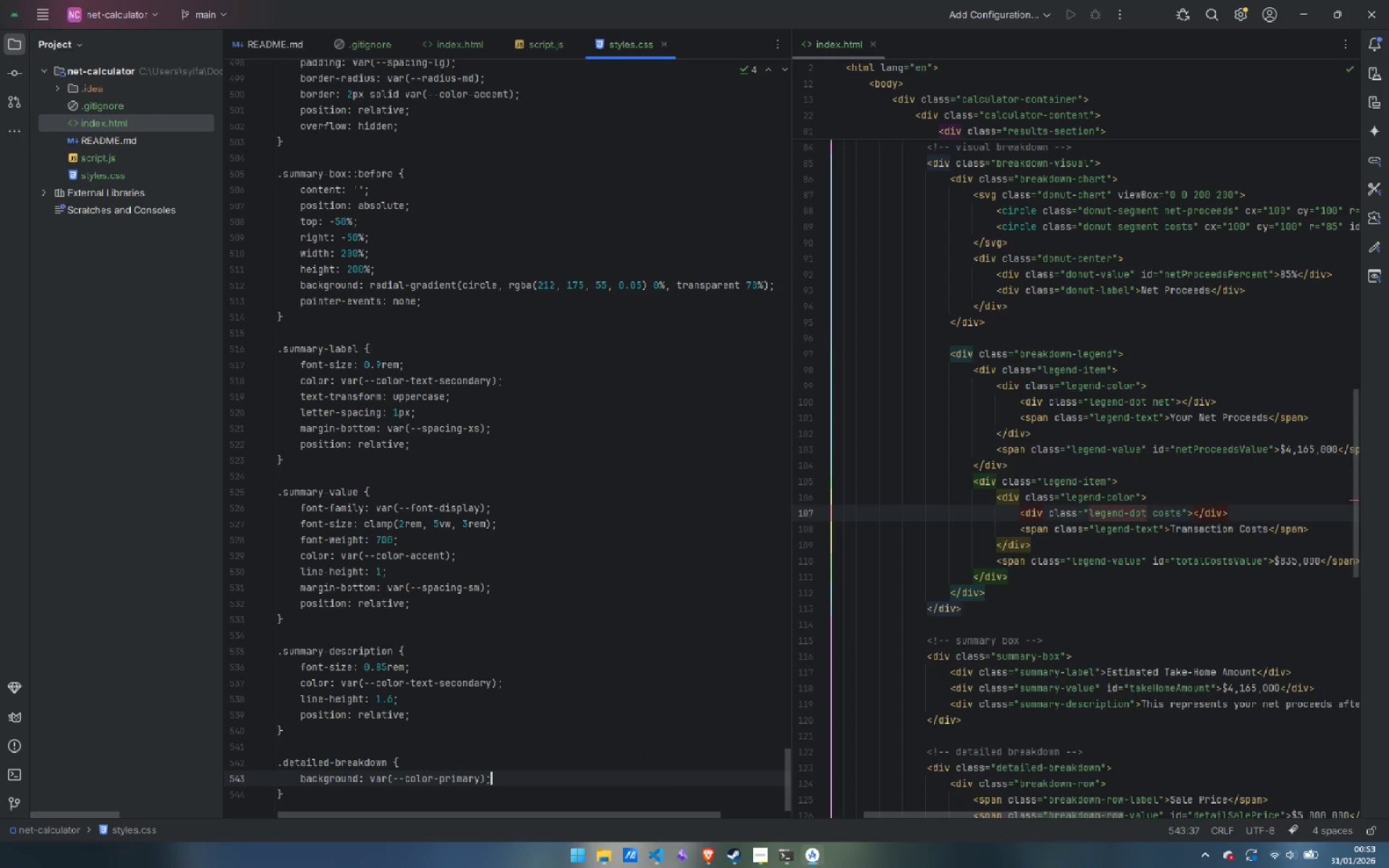 
key(Semicolon)
 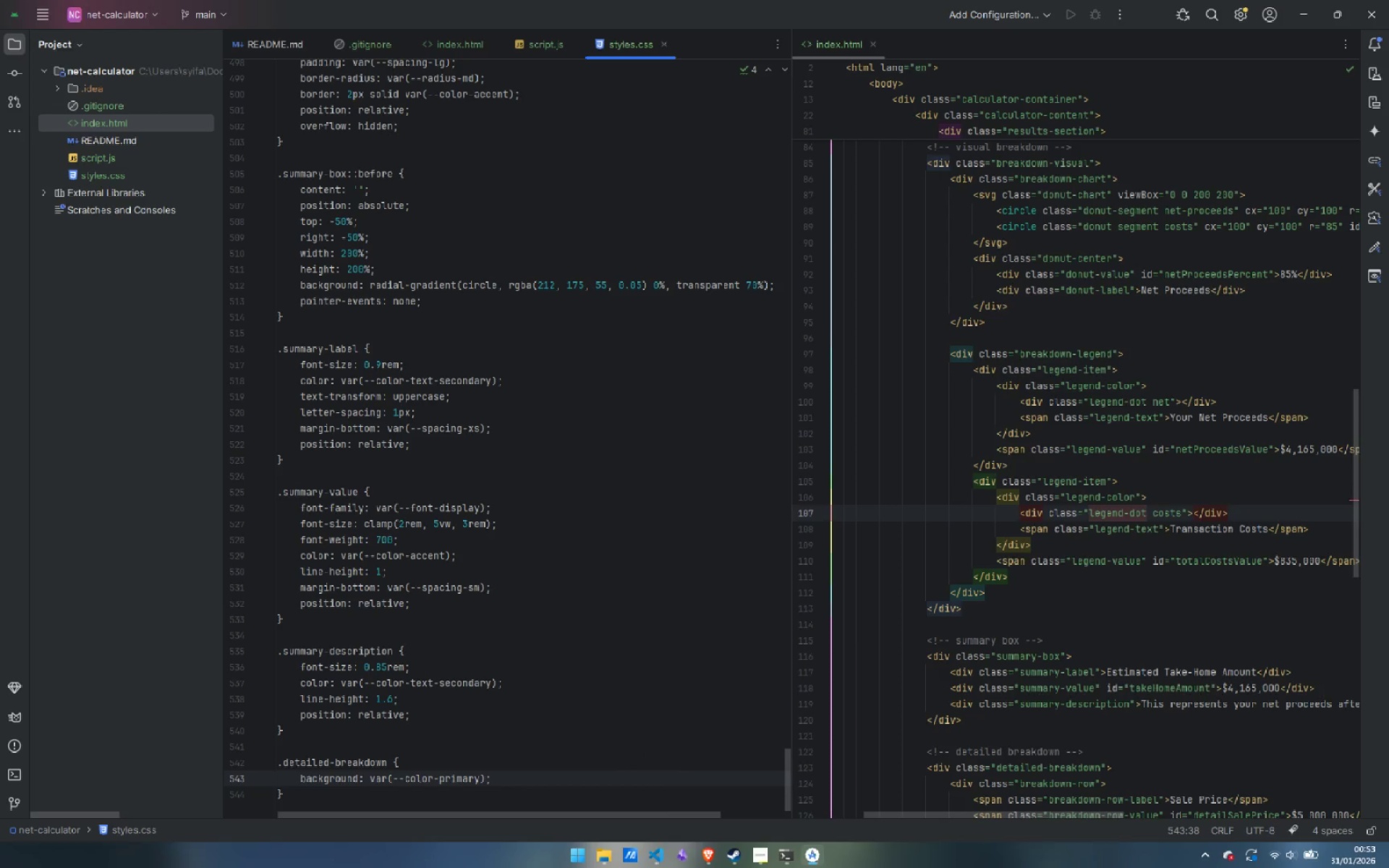 
key(Enter)
 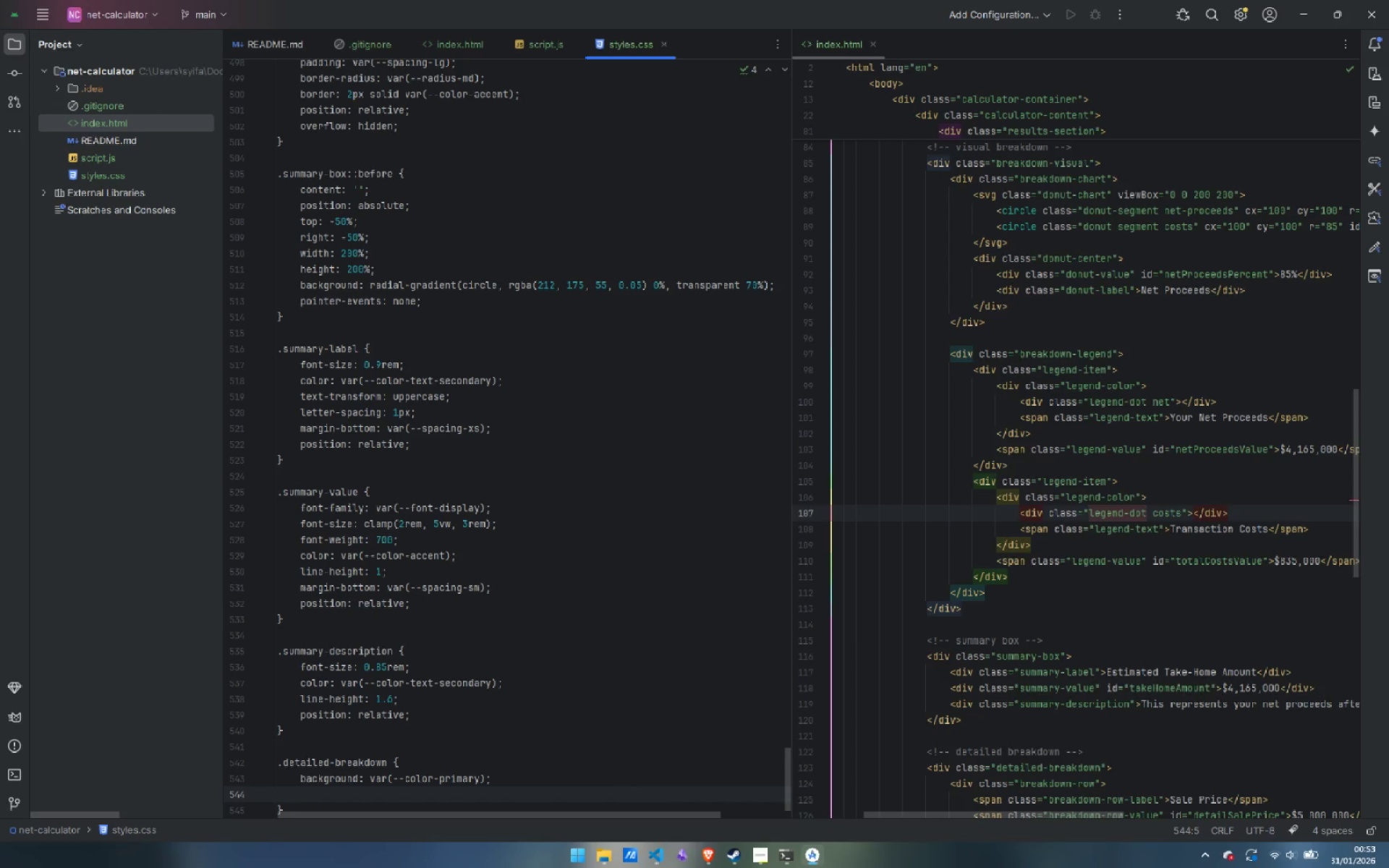 
type(padding: var(--spoacing)
key(Backspace)
key(Backspace)
key(Backspace)
key(Backspace)
key(Backspace)
key(Backspace)
type(acing-lg);)
 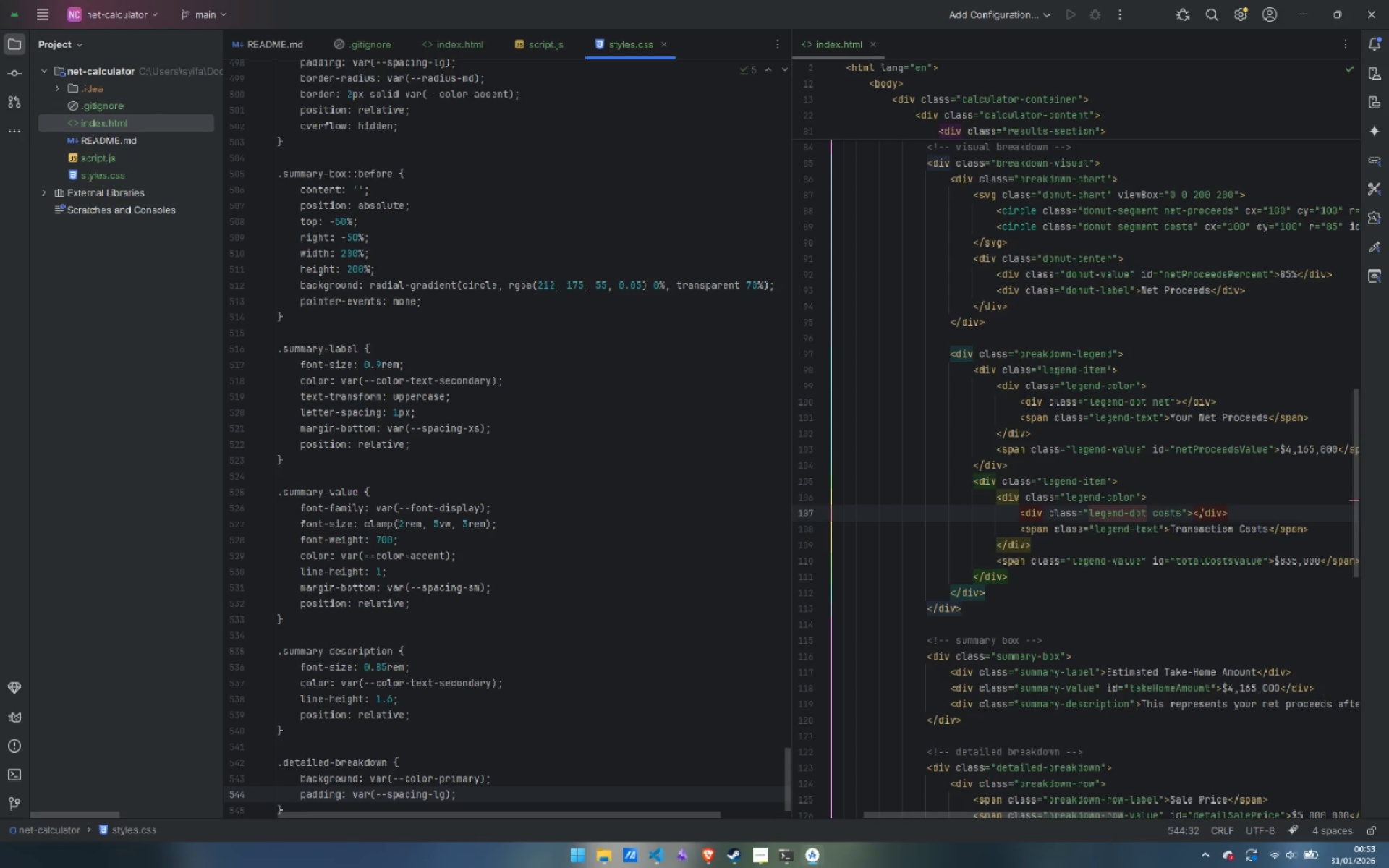 
key(Enter)
 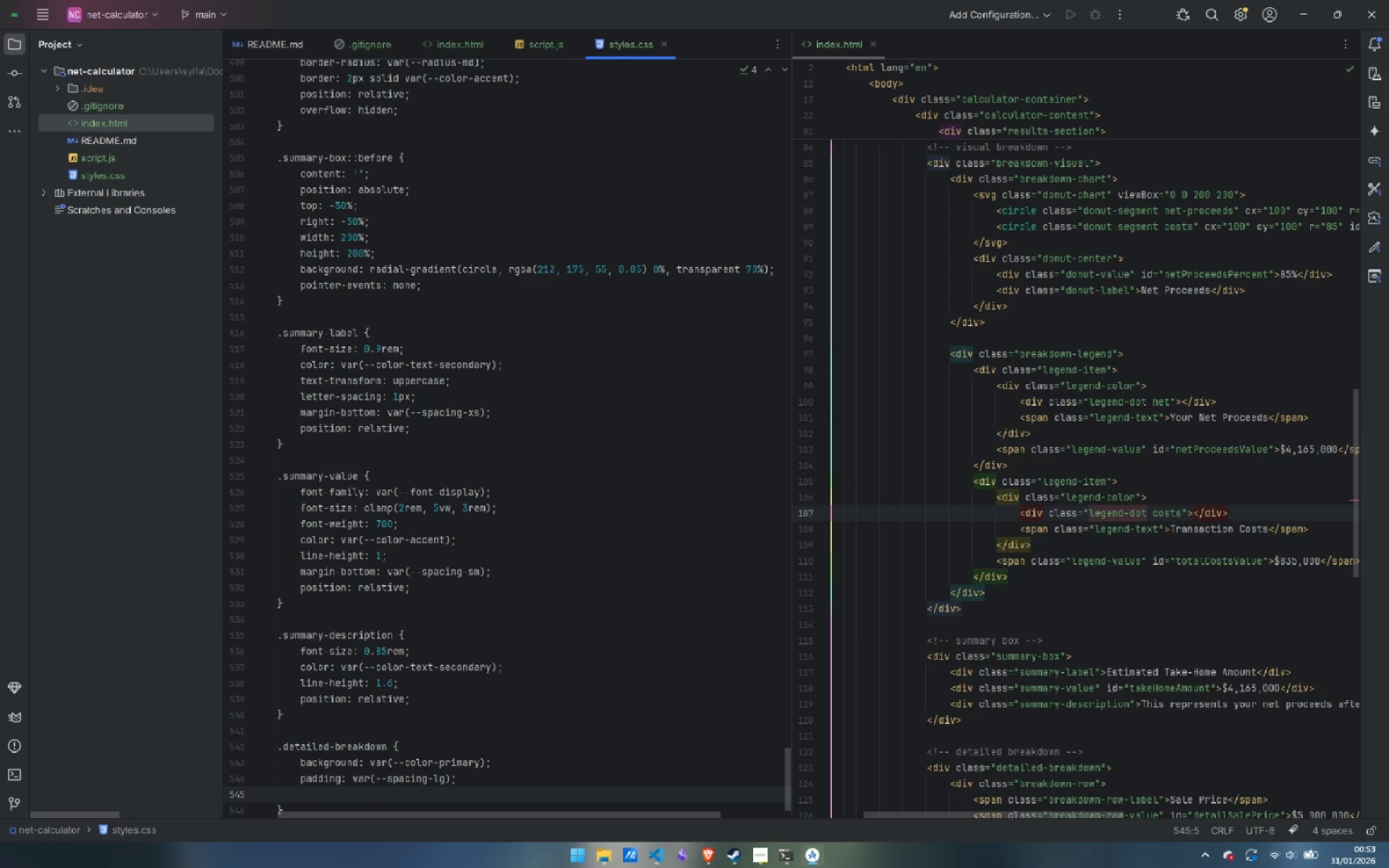 
type(bored)
key(Backspace)
key(Backspace)
type(der-radou)
key(Backspace)
key(Backspace)
type(ius: var(--radius-md);)
 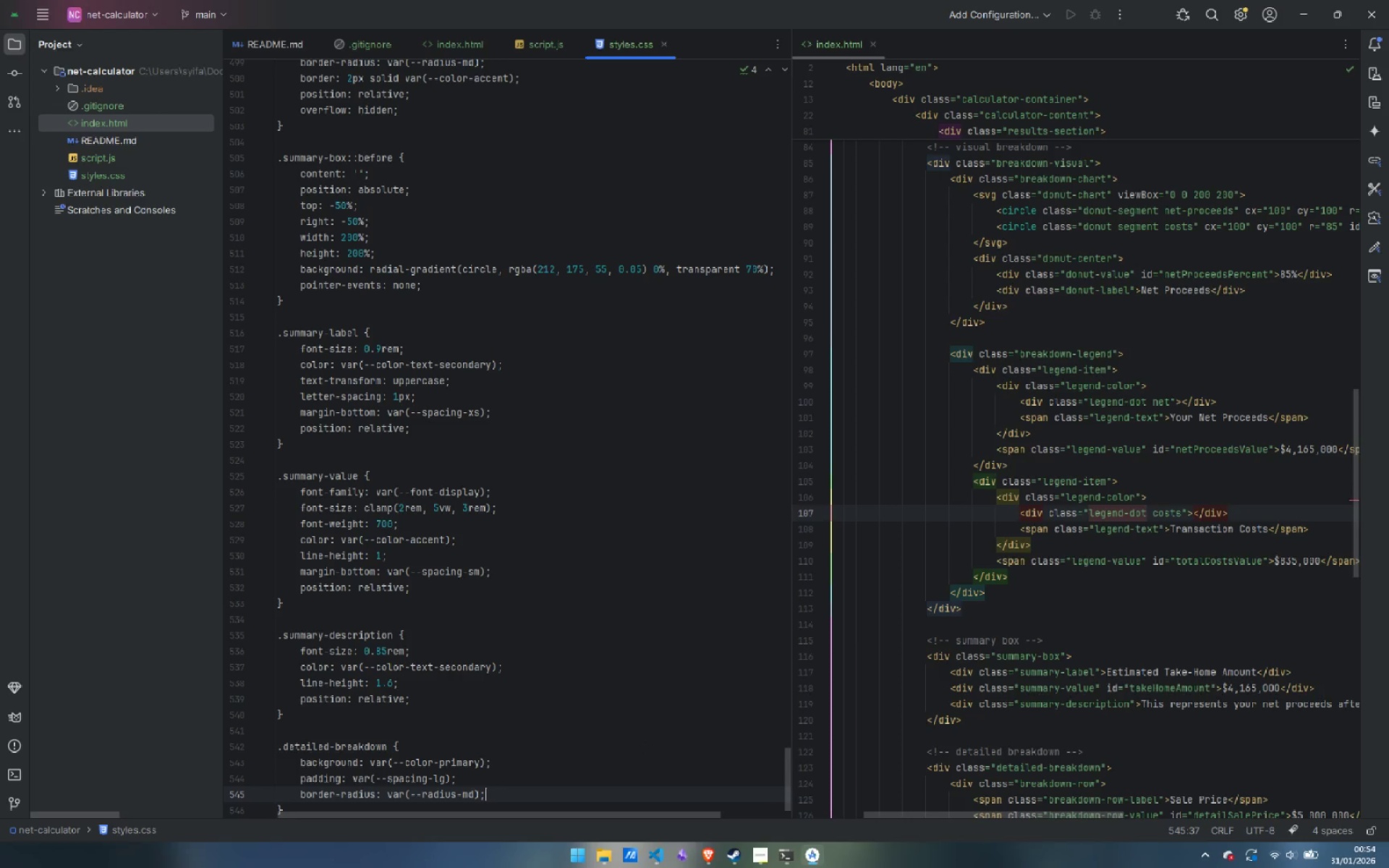 
key(Enter)
 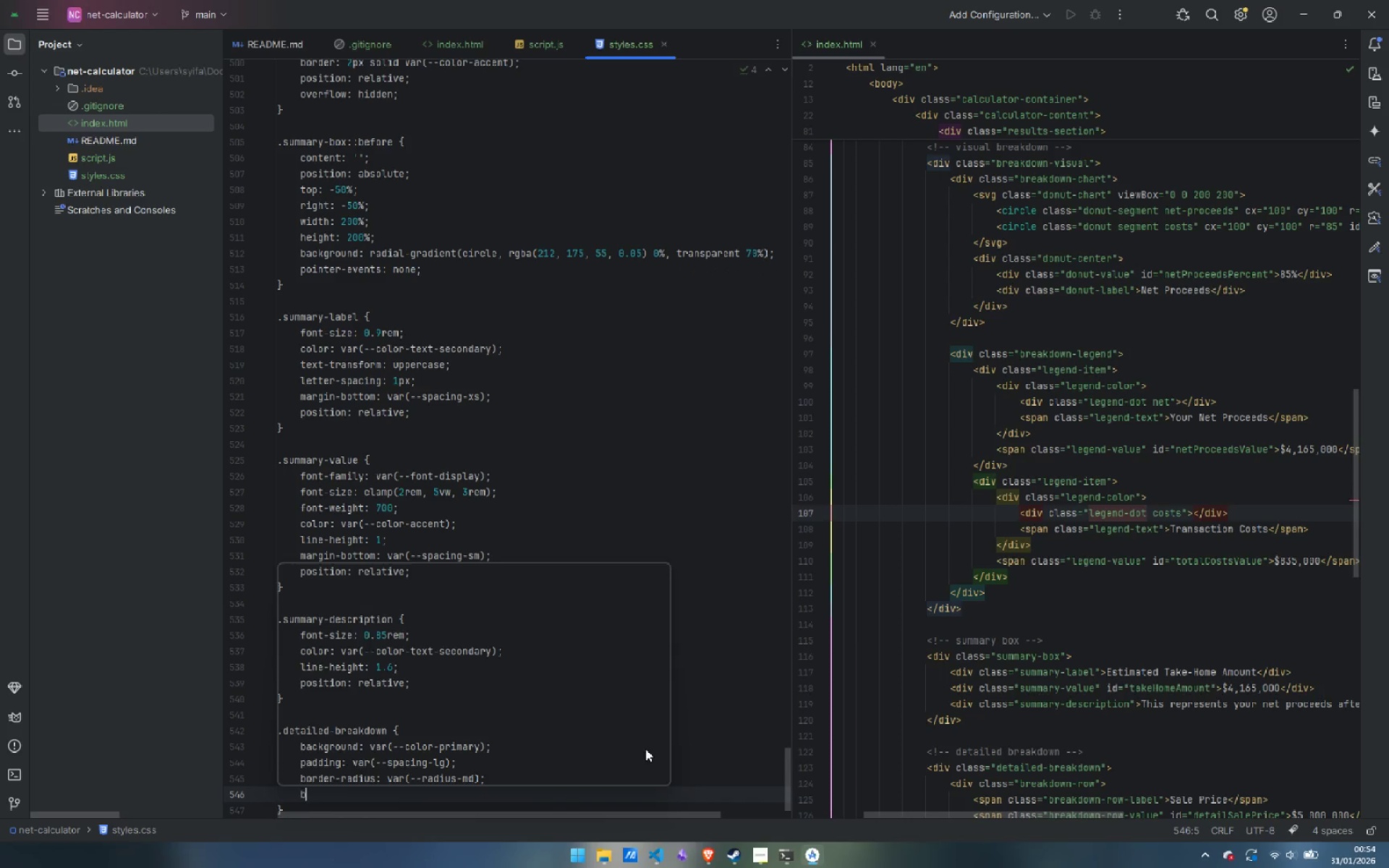 
type(border: 1px solid var(--solor-border)
 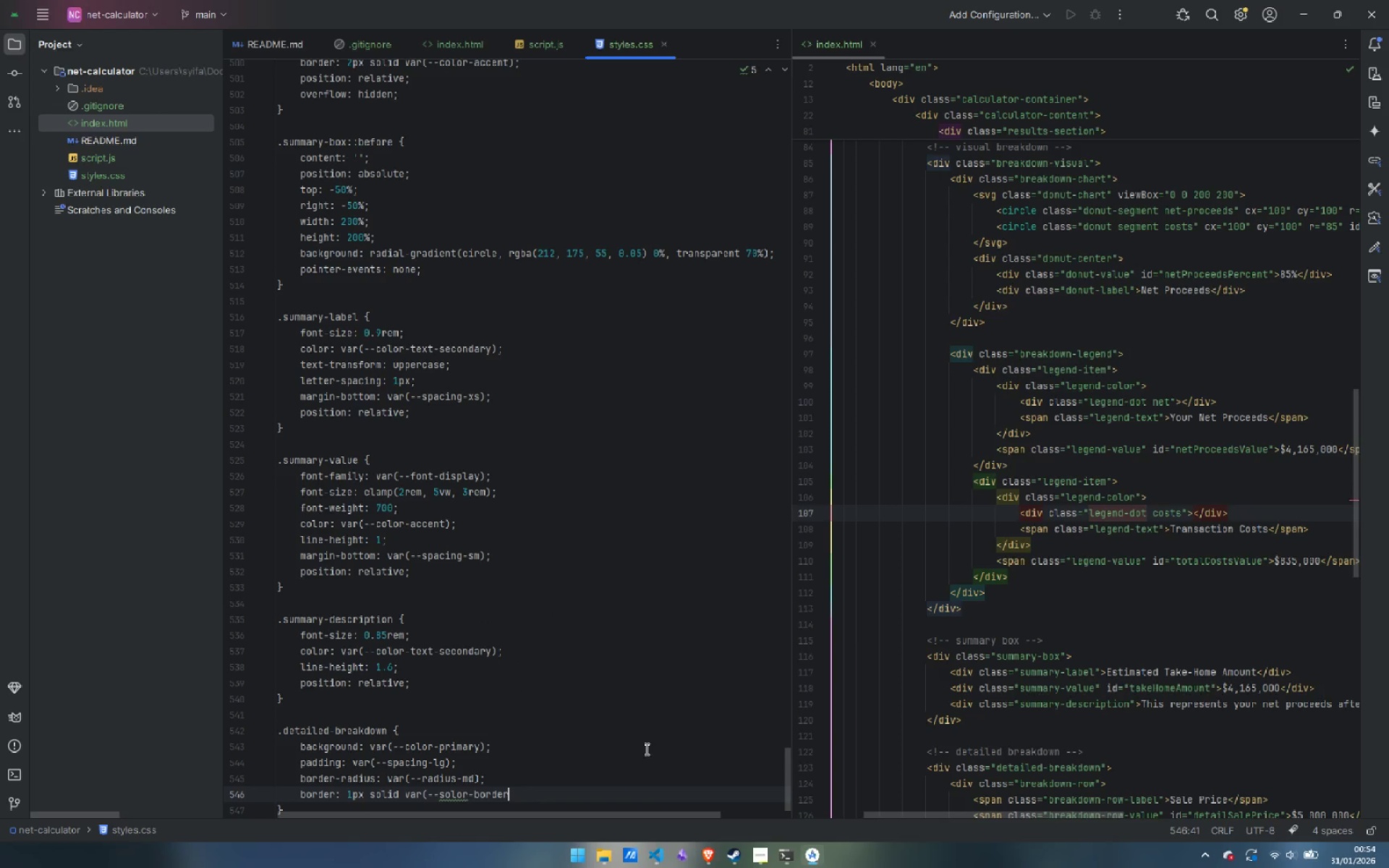 
key(Control+ArrowLeft)
 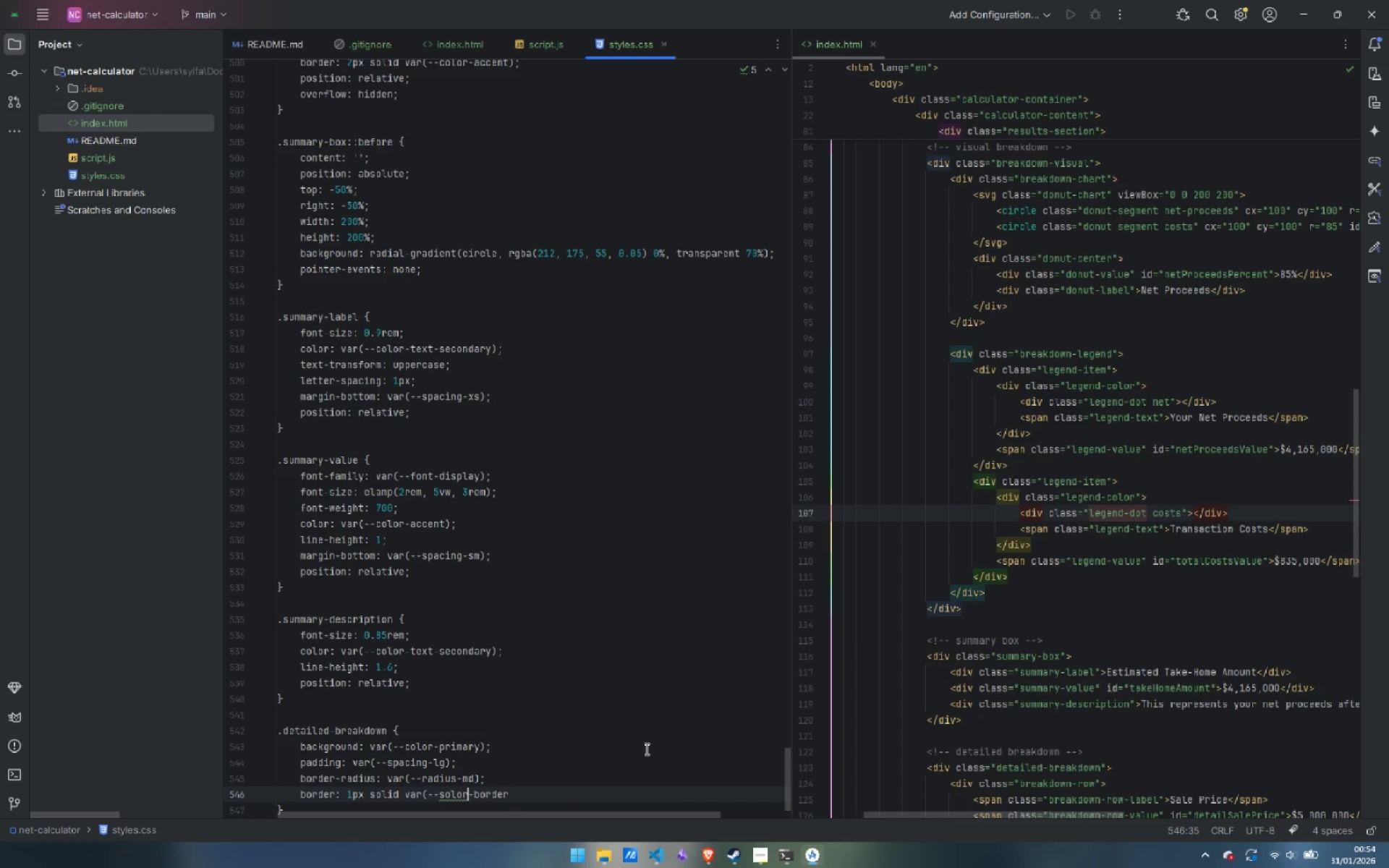 
key(Control+ArrowLeft)
 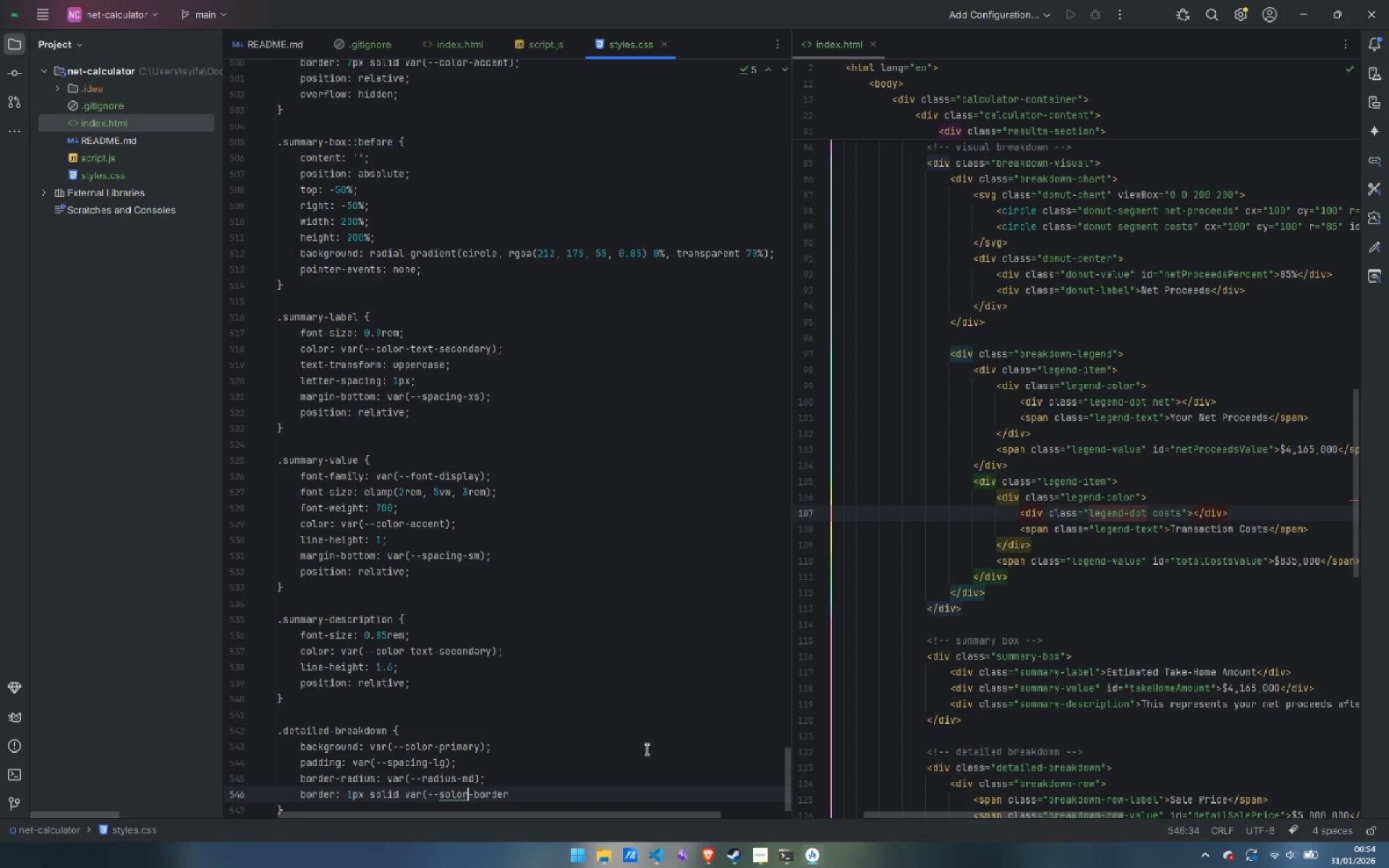 
key(Control+ControlLeft)
 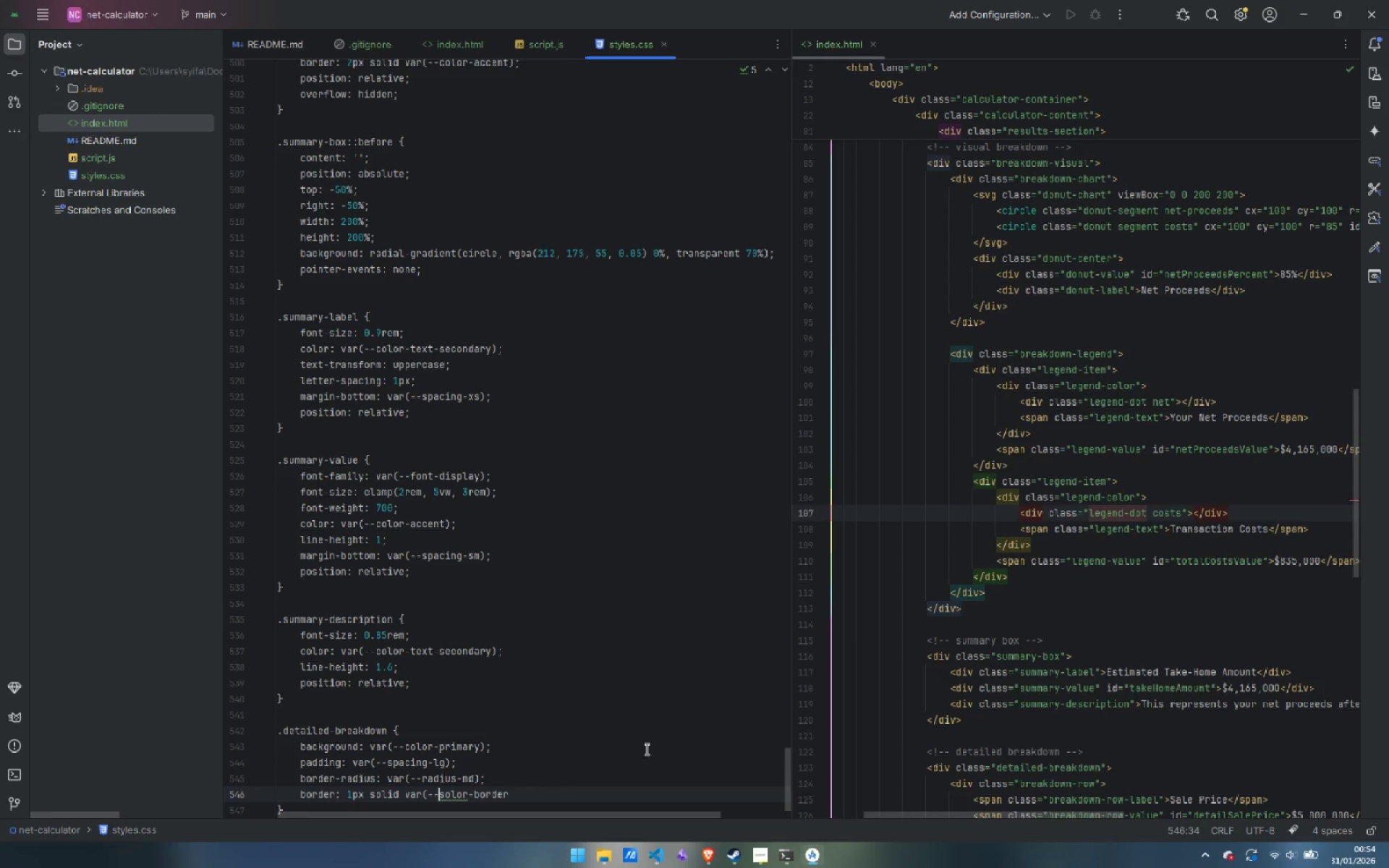 
key(Control+ArrowLeft)
 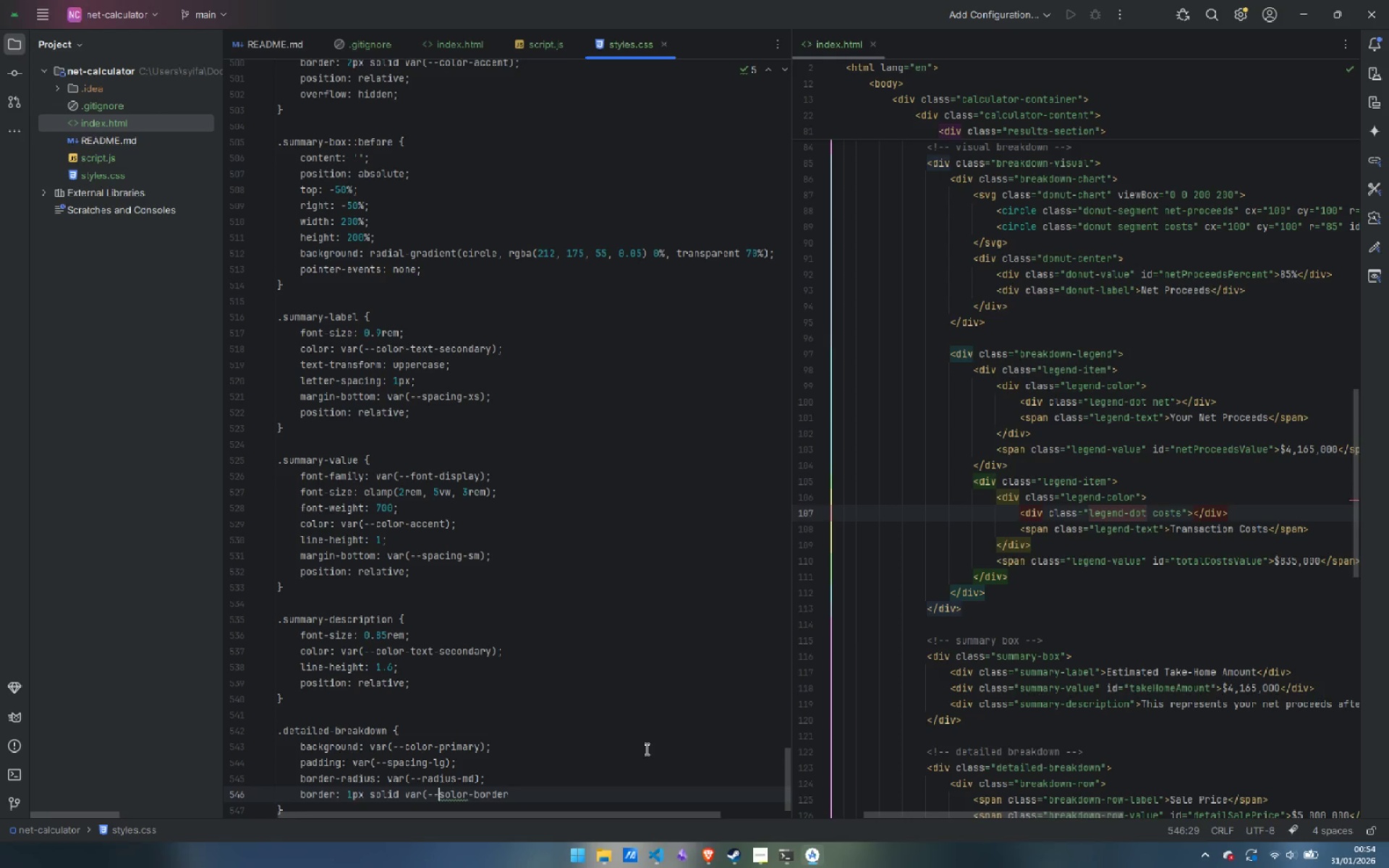 
key(ArrowRight)
 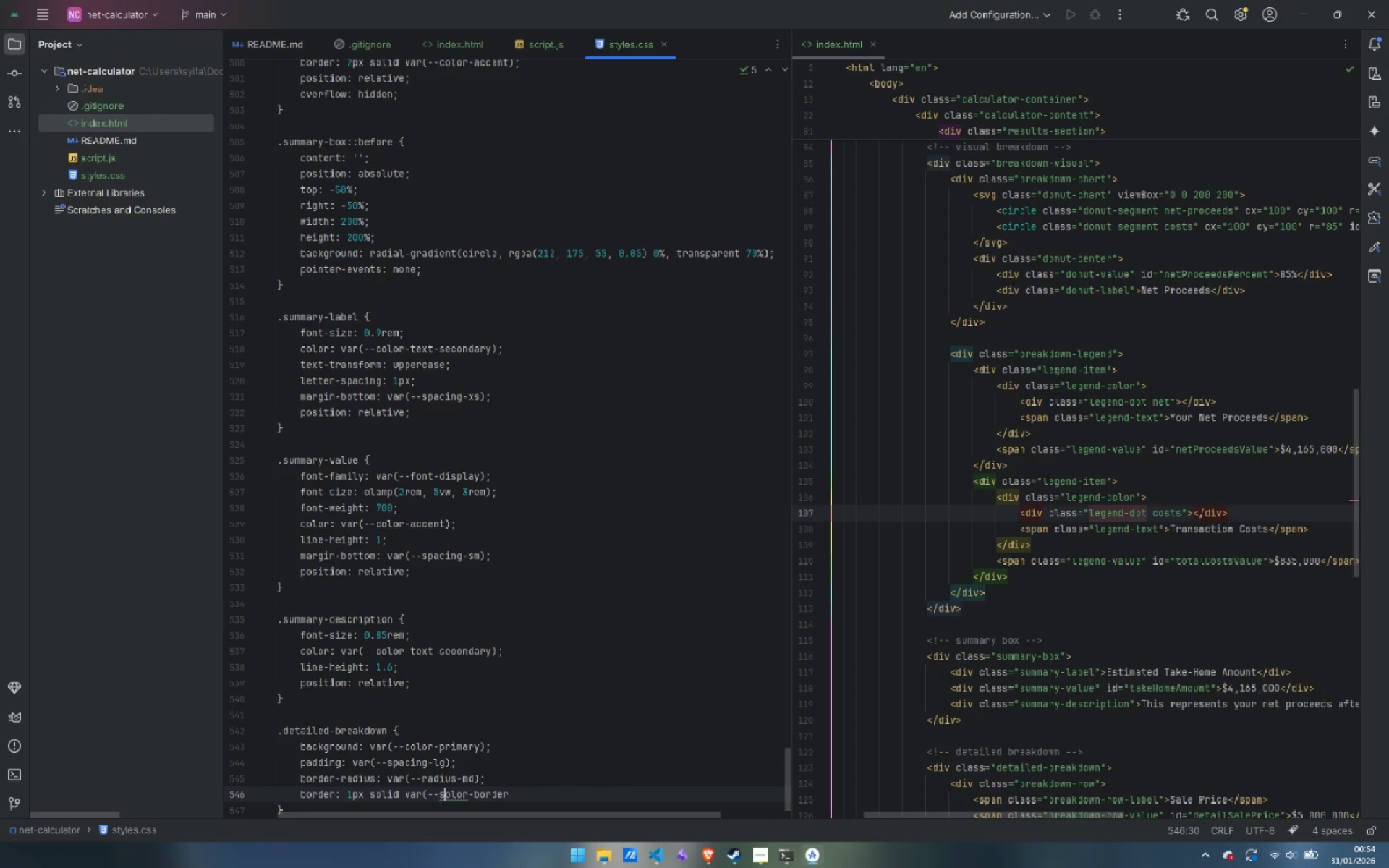 
key(Backspace)
 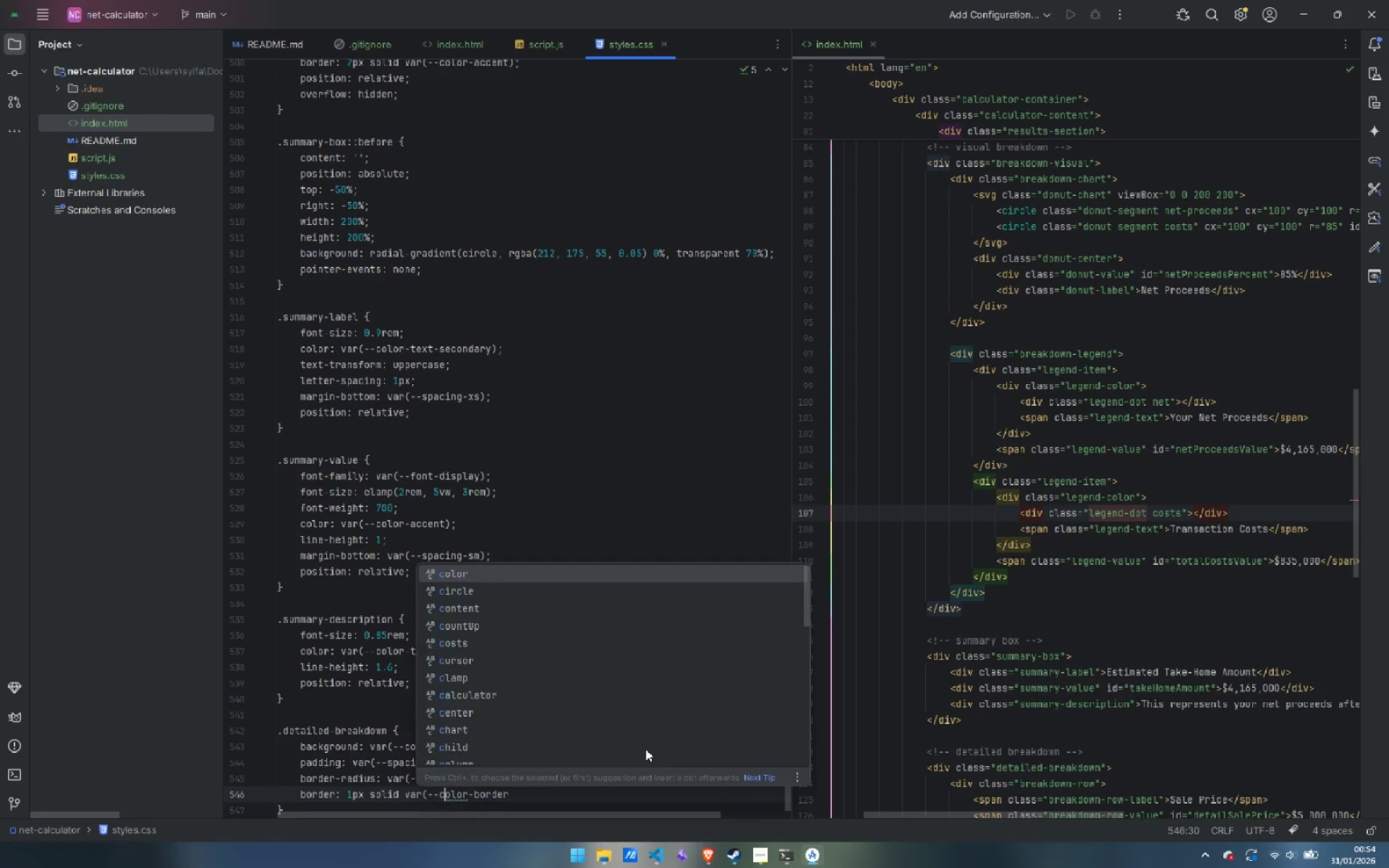 
key(C)
 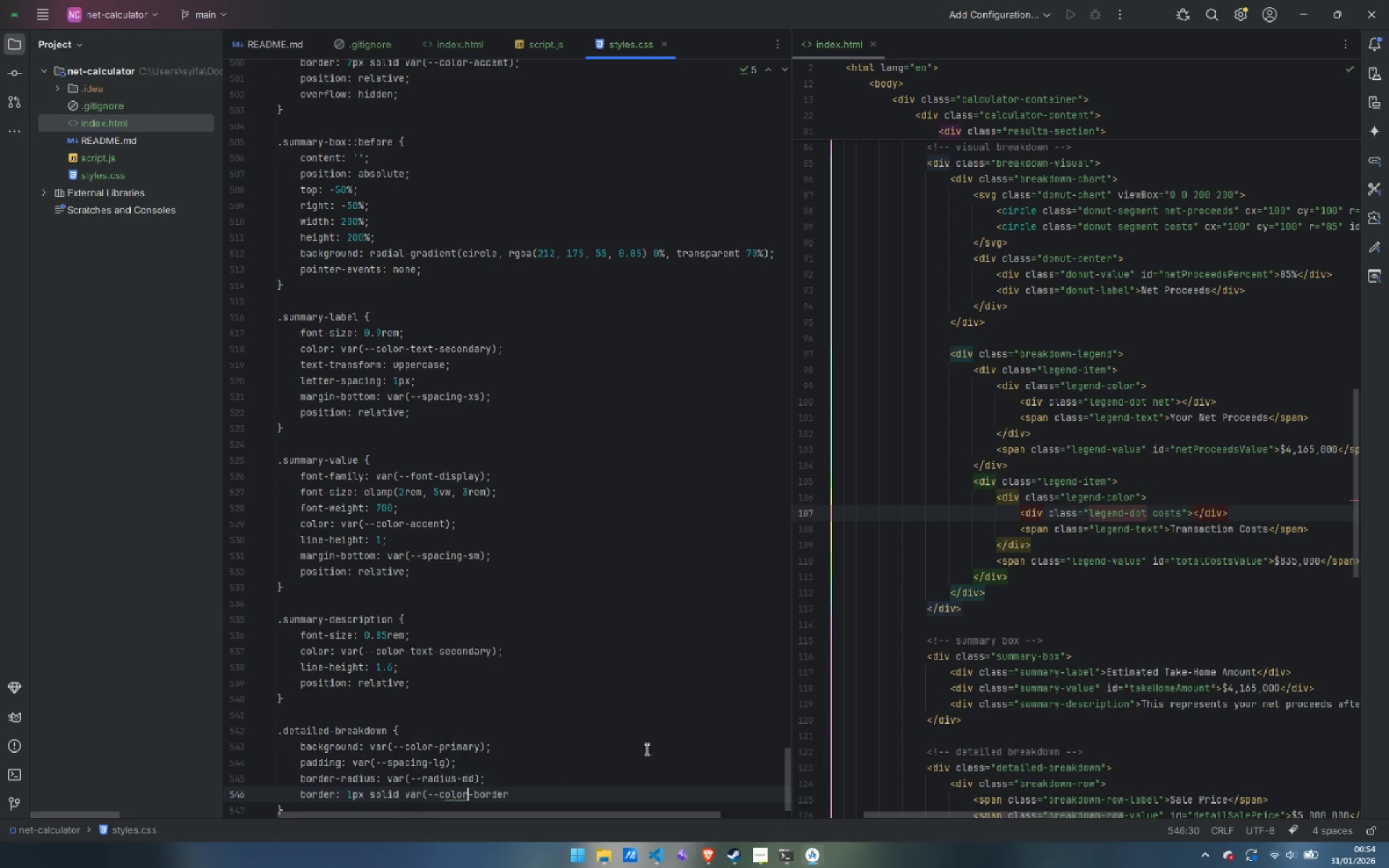 
key(Control+ArrowRight)
 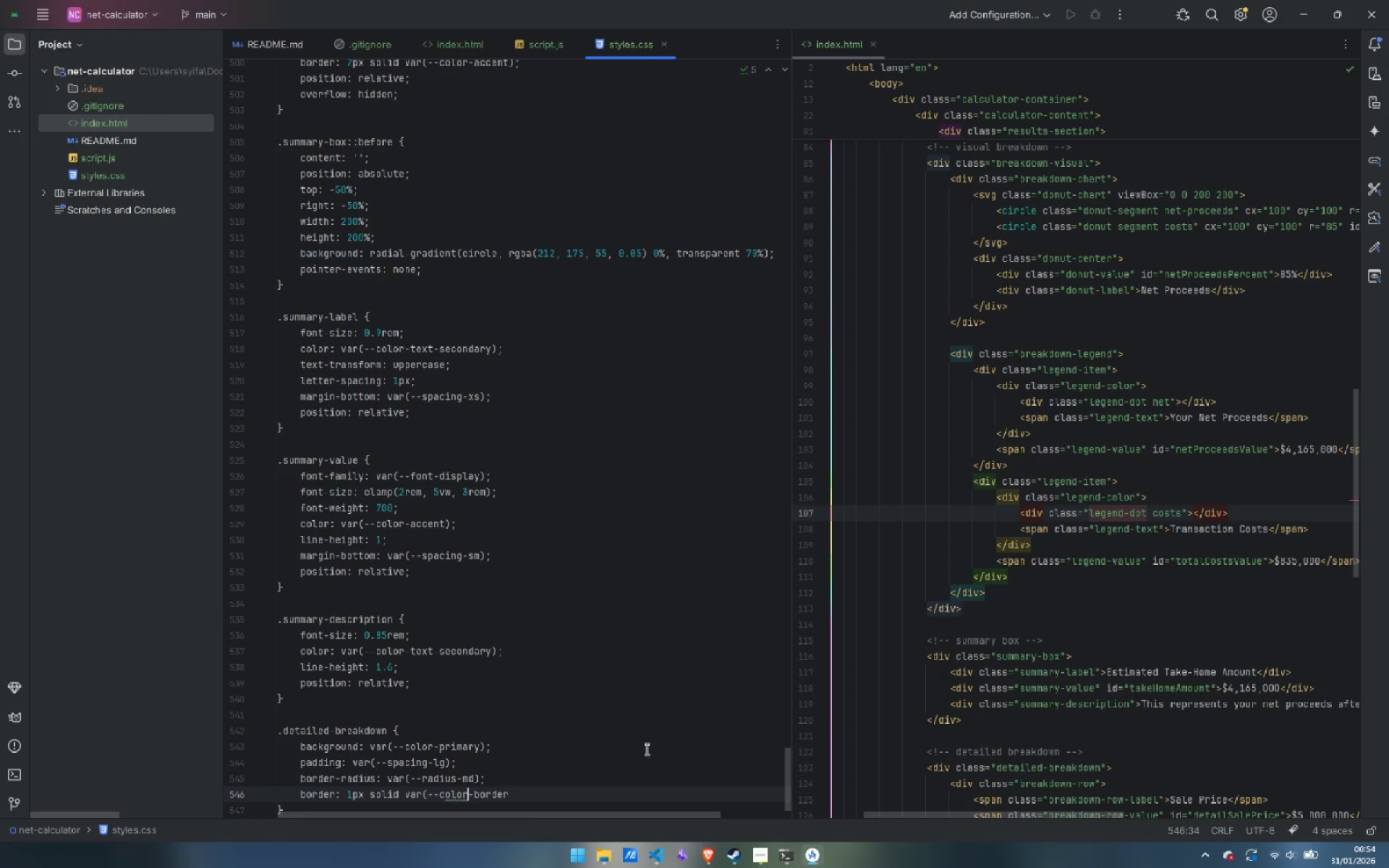 
key(Control+ArrowRight)
 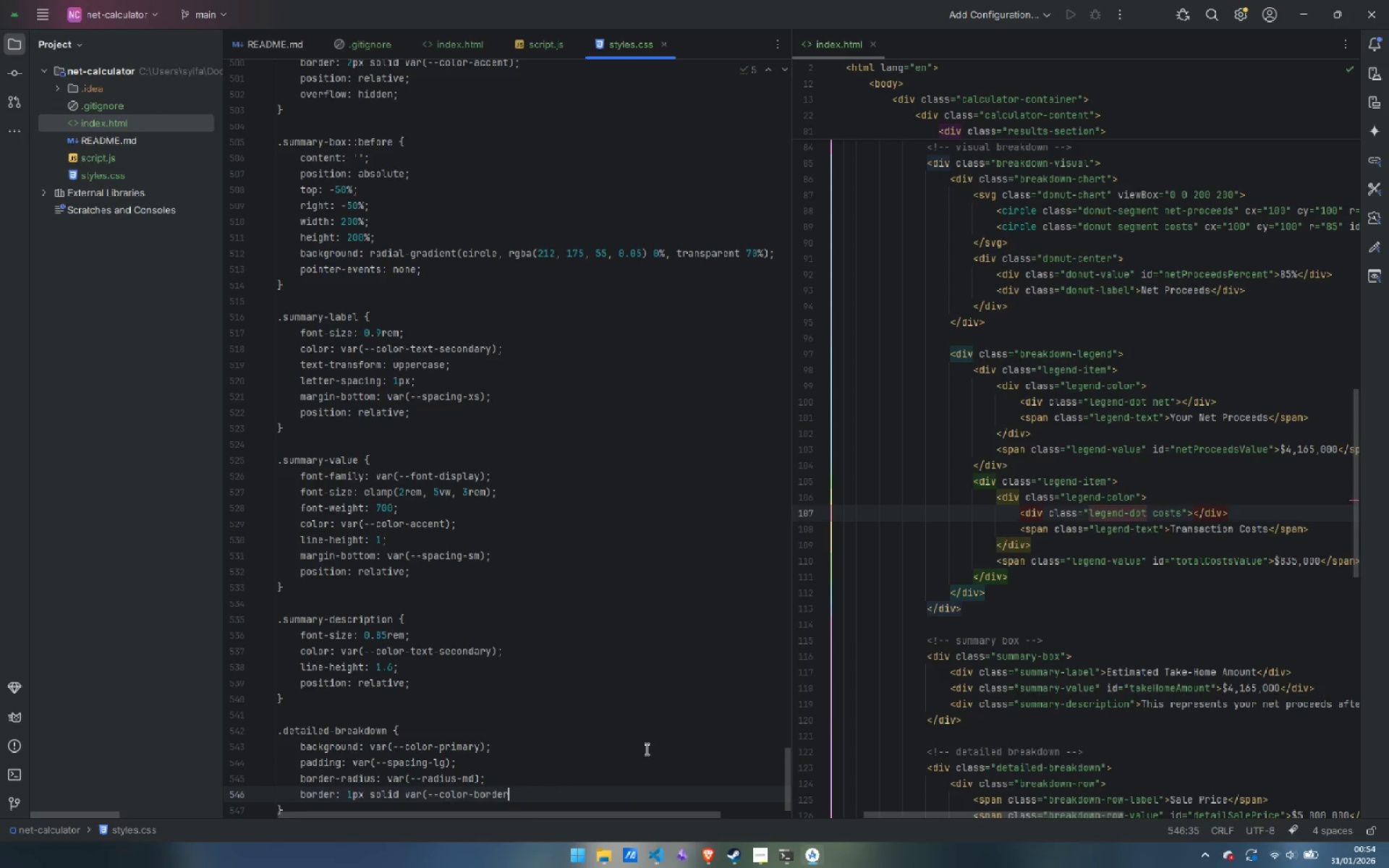 
key(Control+ArrowRight)
 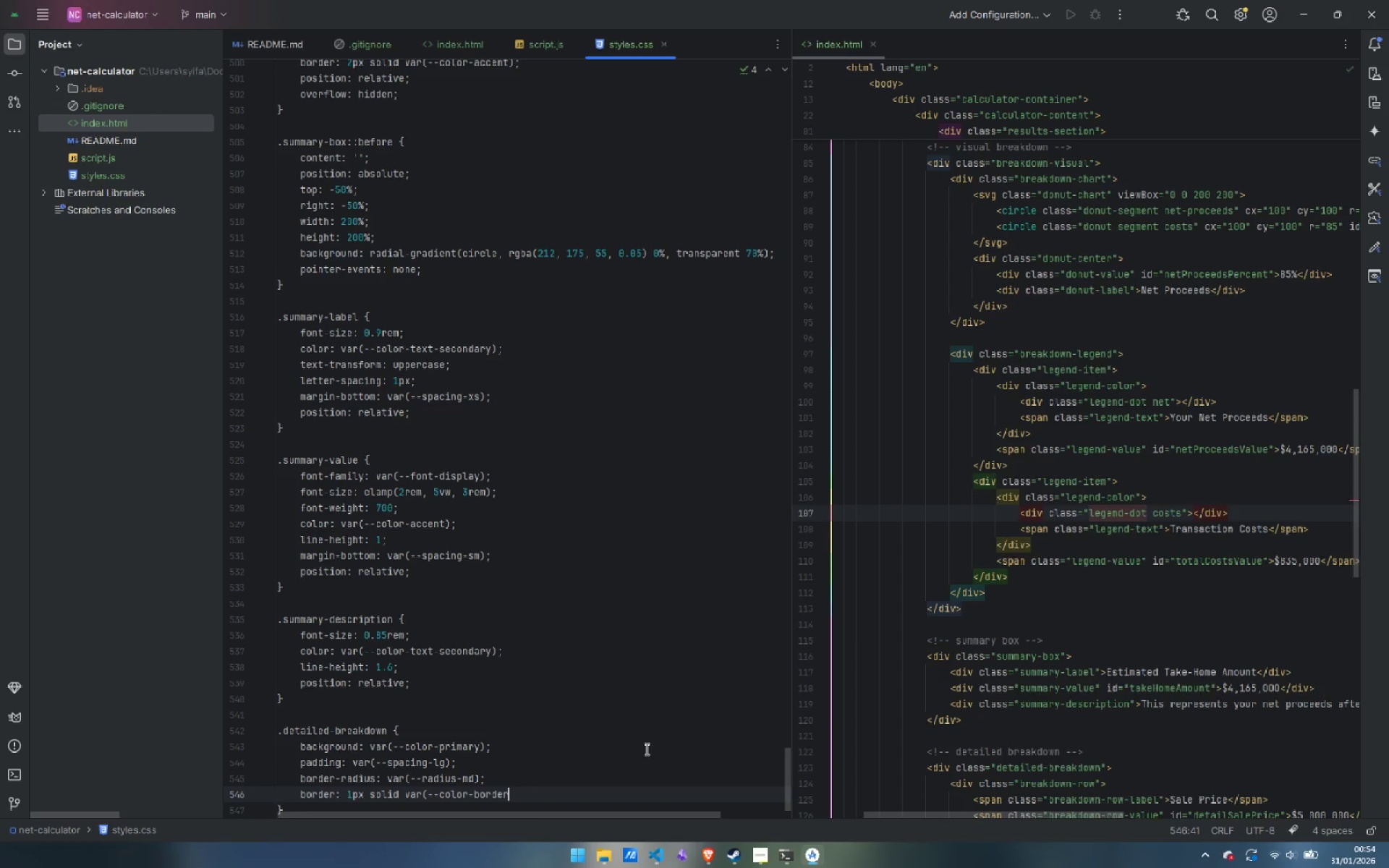 
key(Shift+0)
 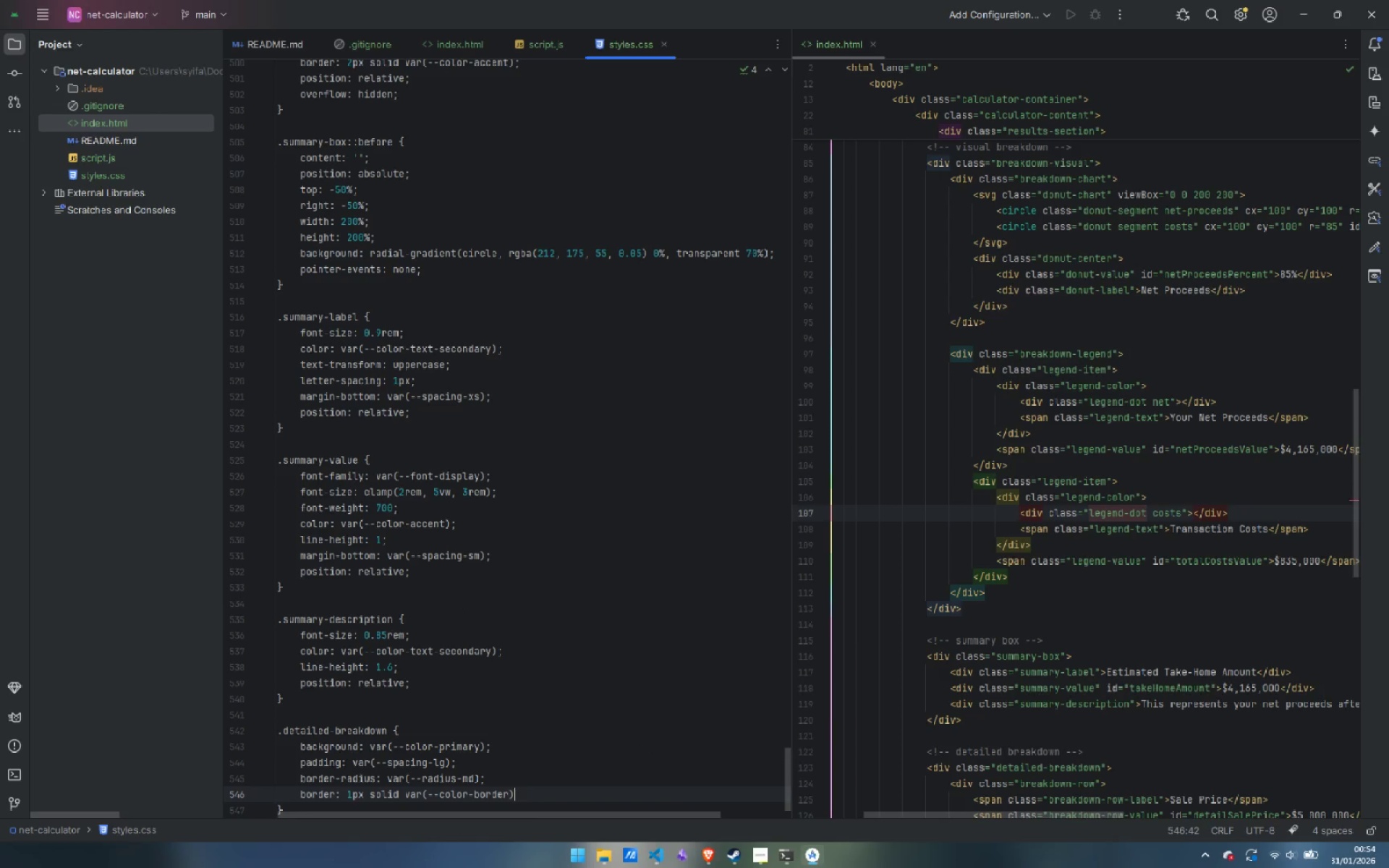 
key(Semicolon)
 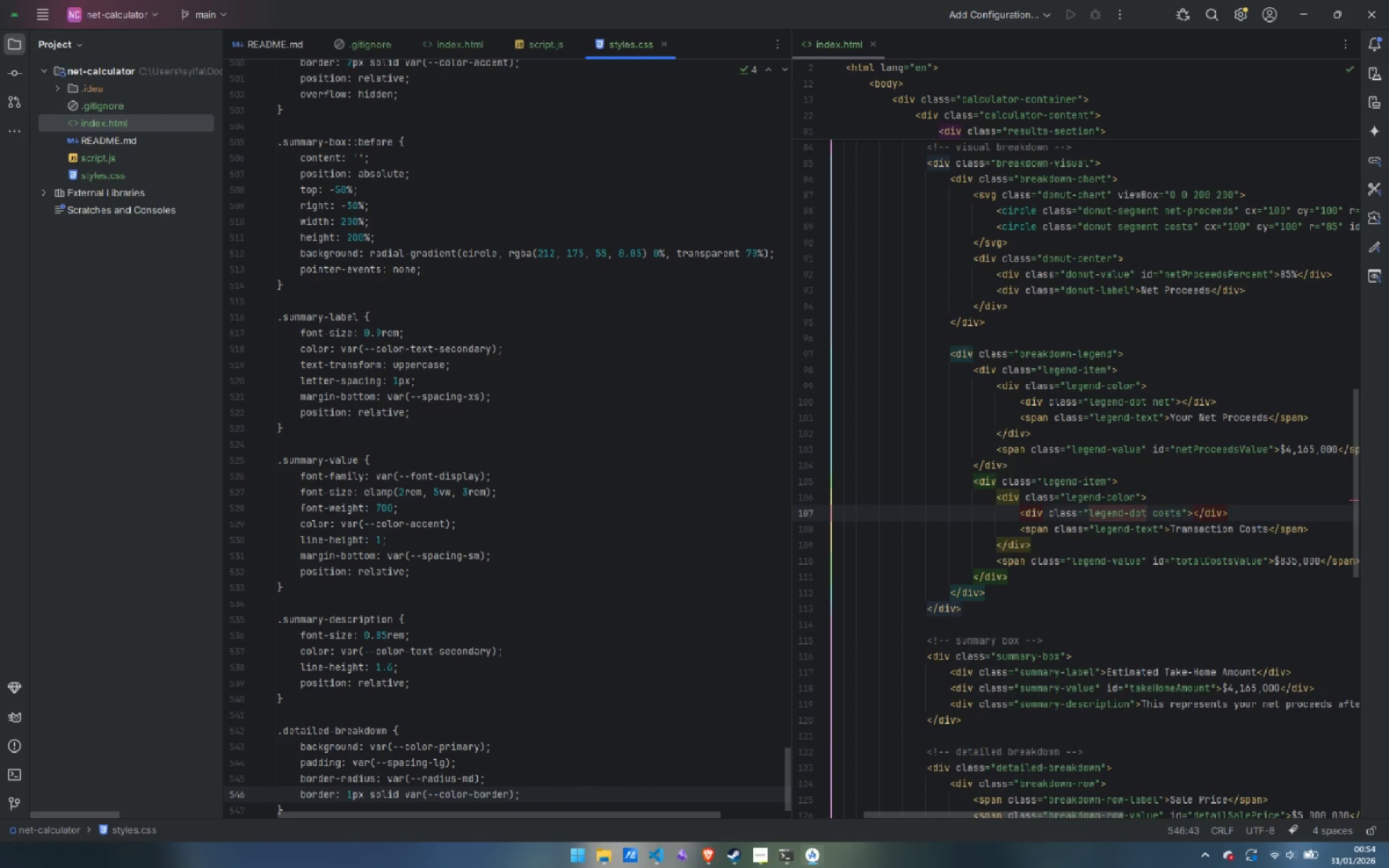 
key(ArrowDown)
 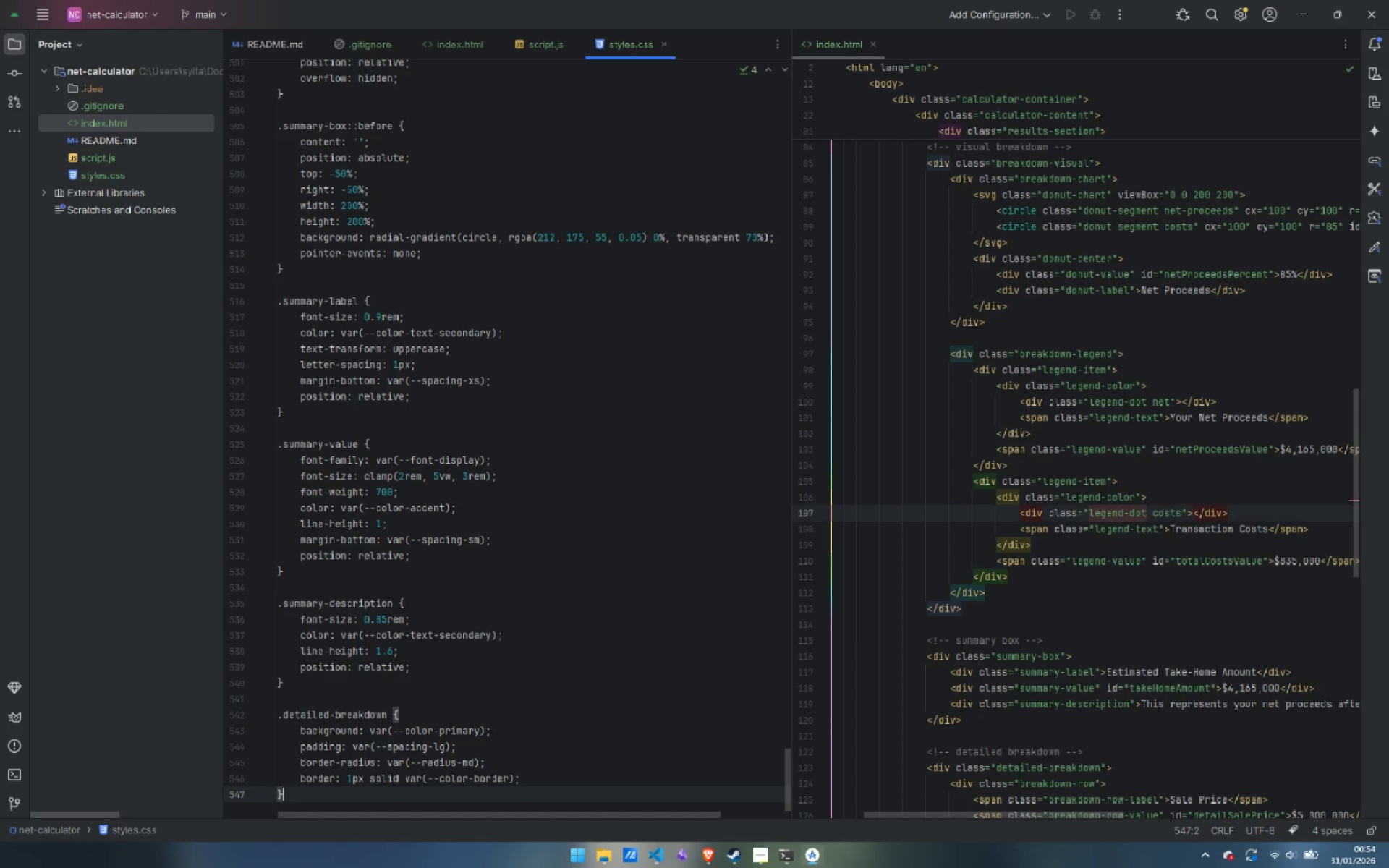 
key(Enter)
 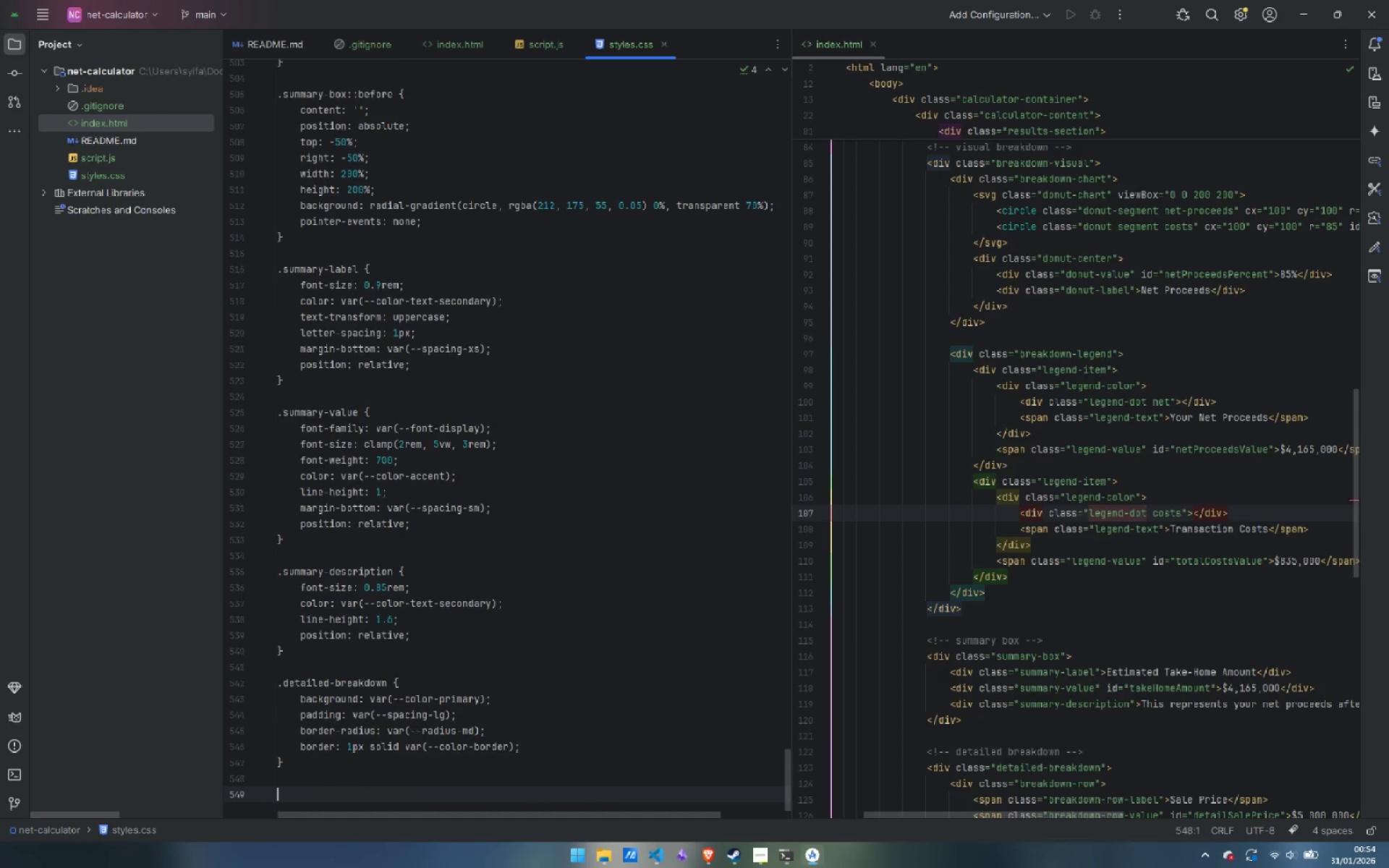 
key(Enter)
 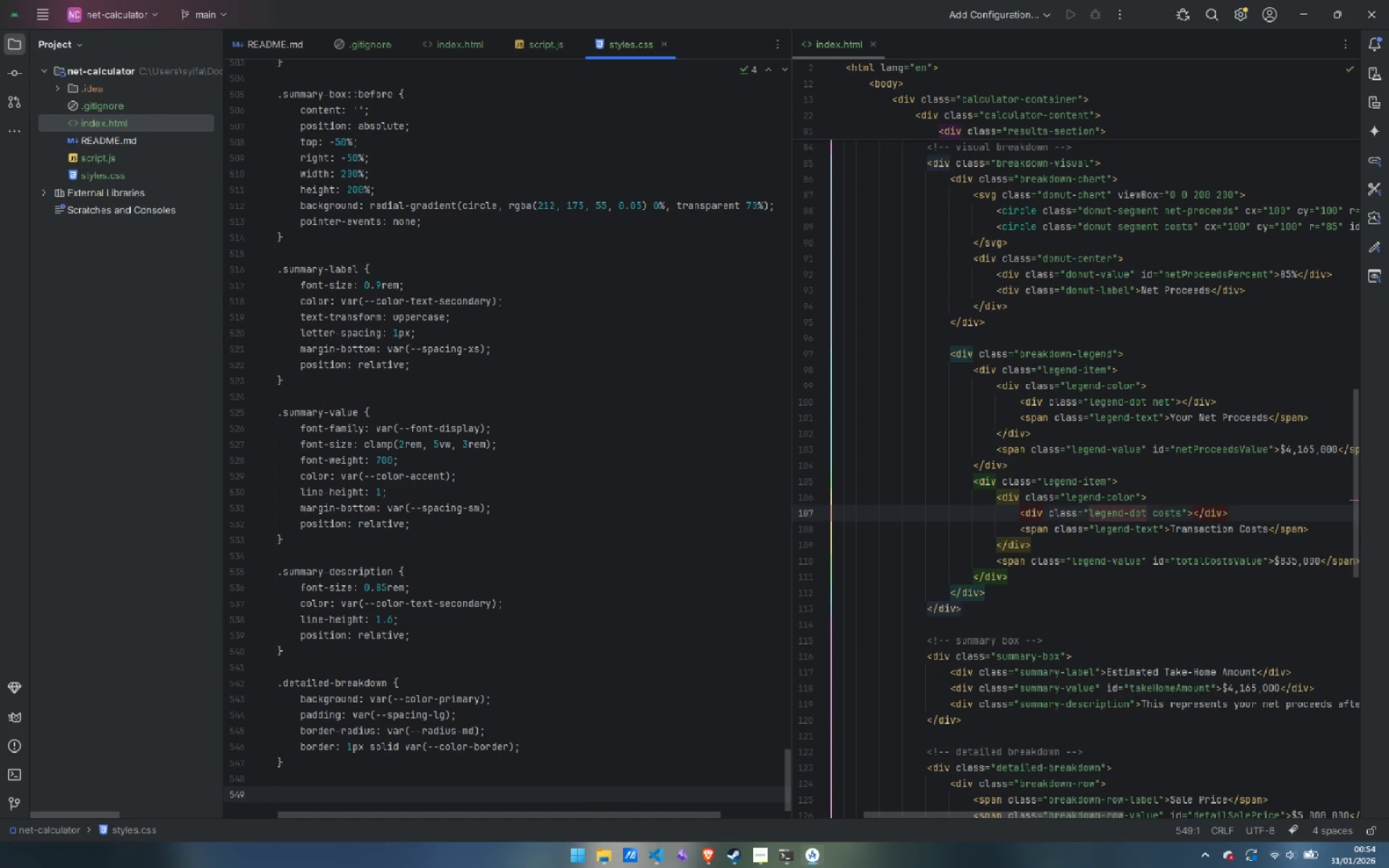 
type(.bread)
key(Backspace)
type(kdown-row {)
 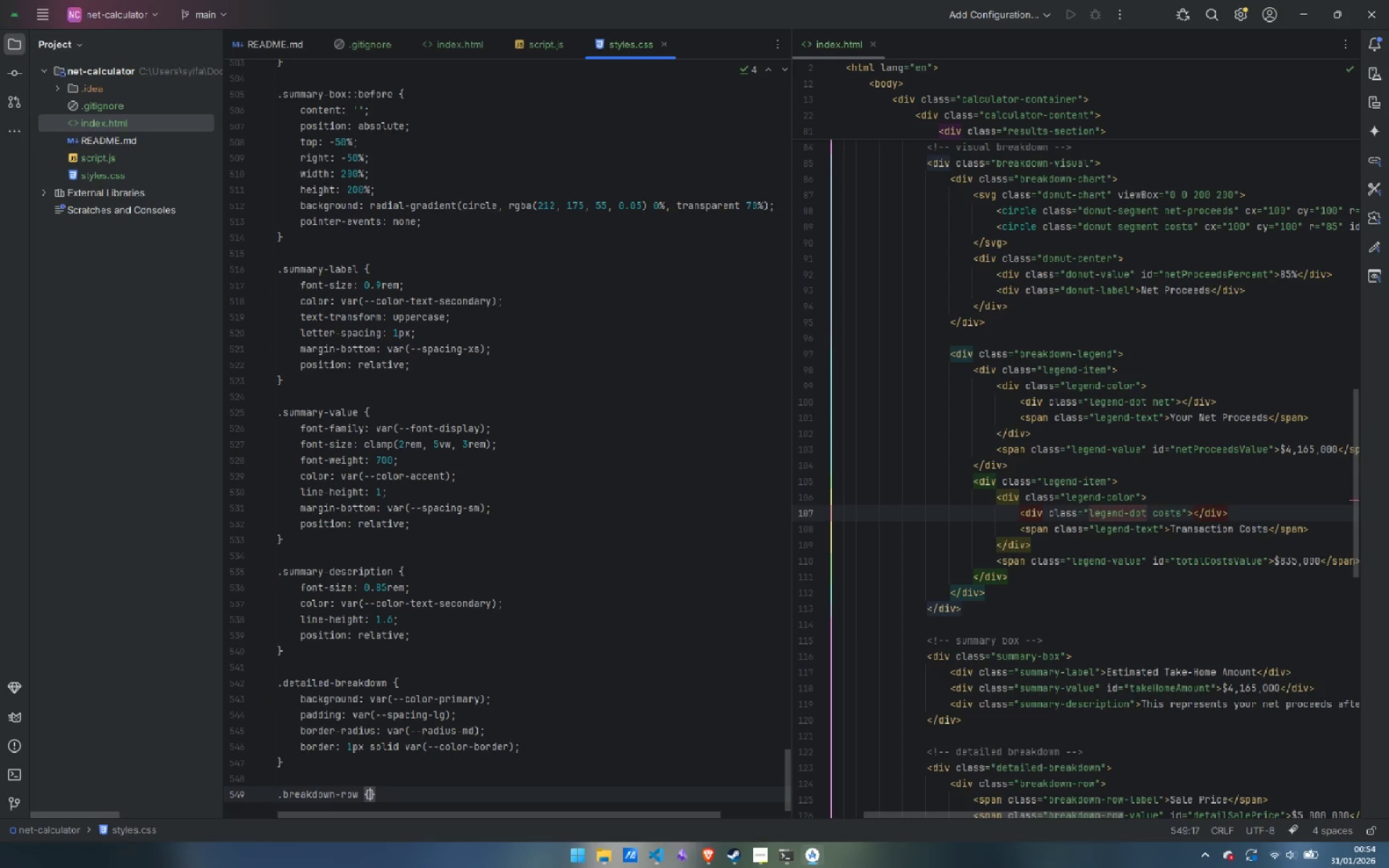 
key(Enter)
 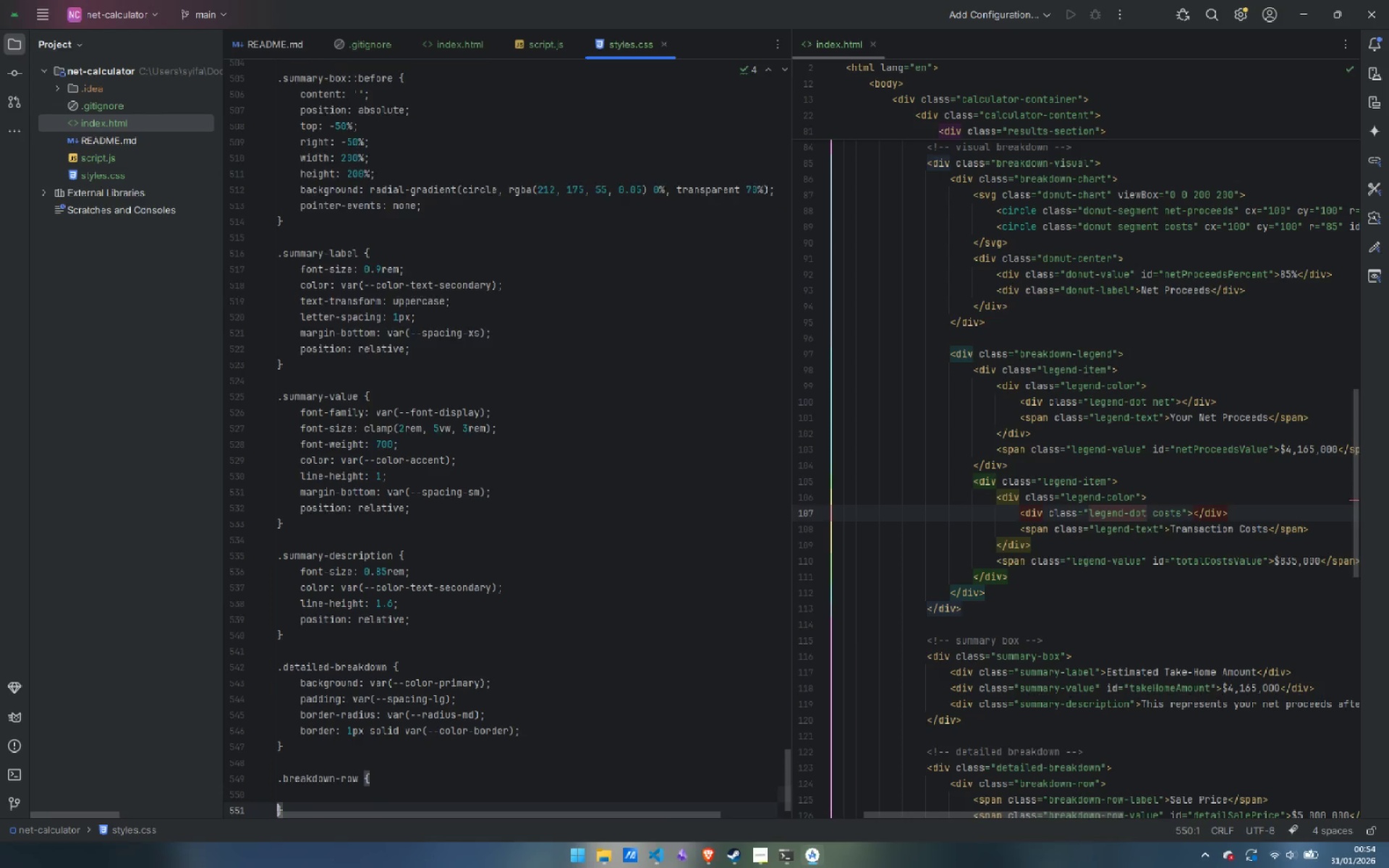 
key(Enter)
 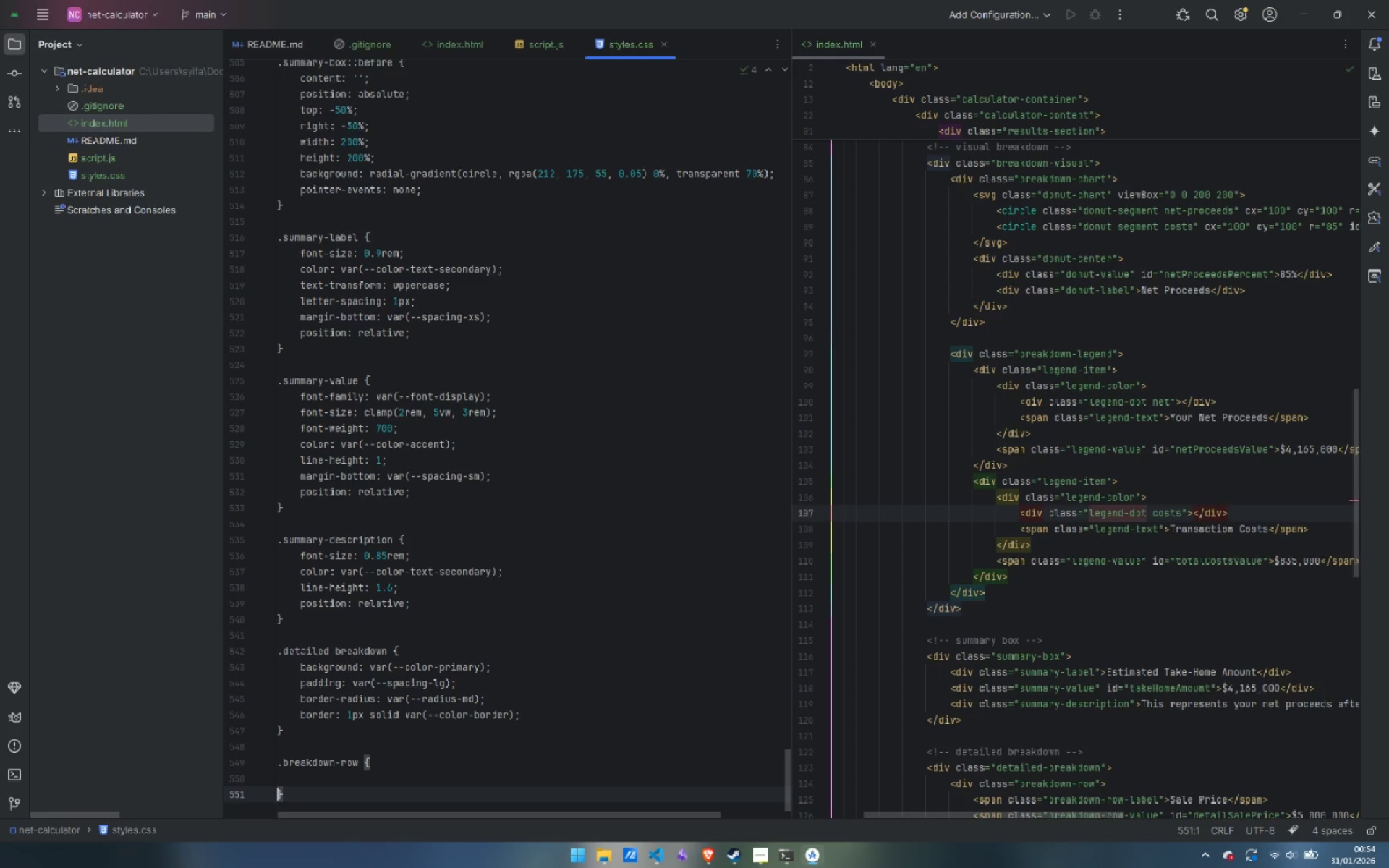 
key(ArrowUp)
 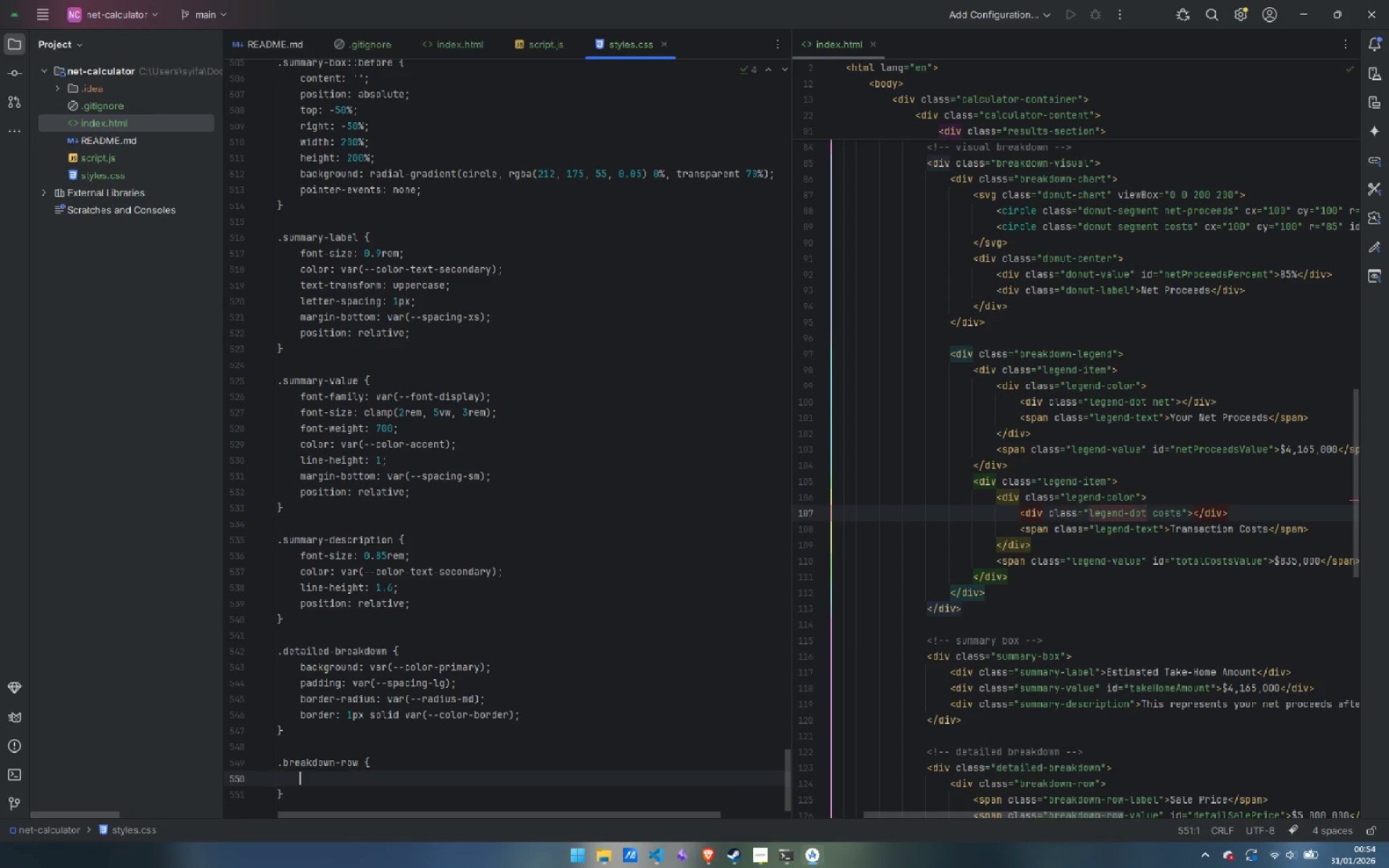 
key(Tab)
 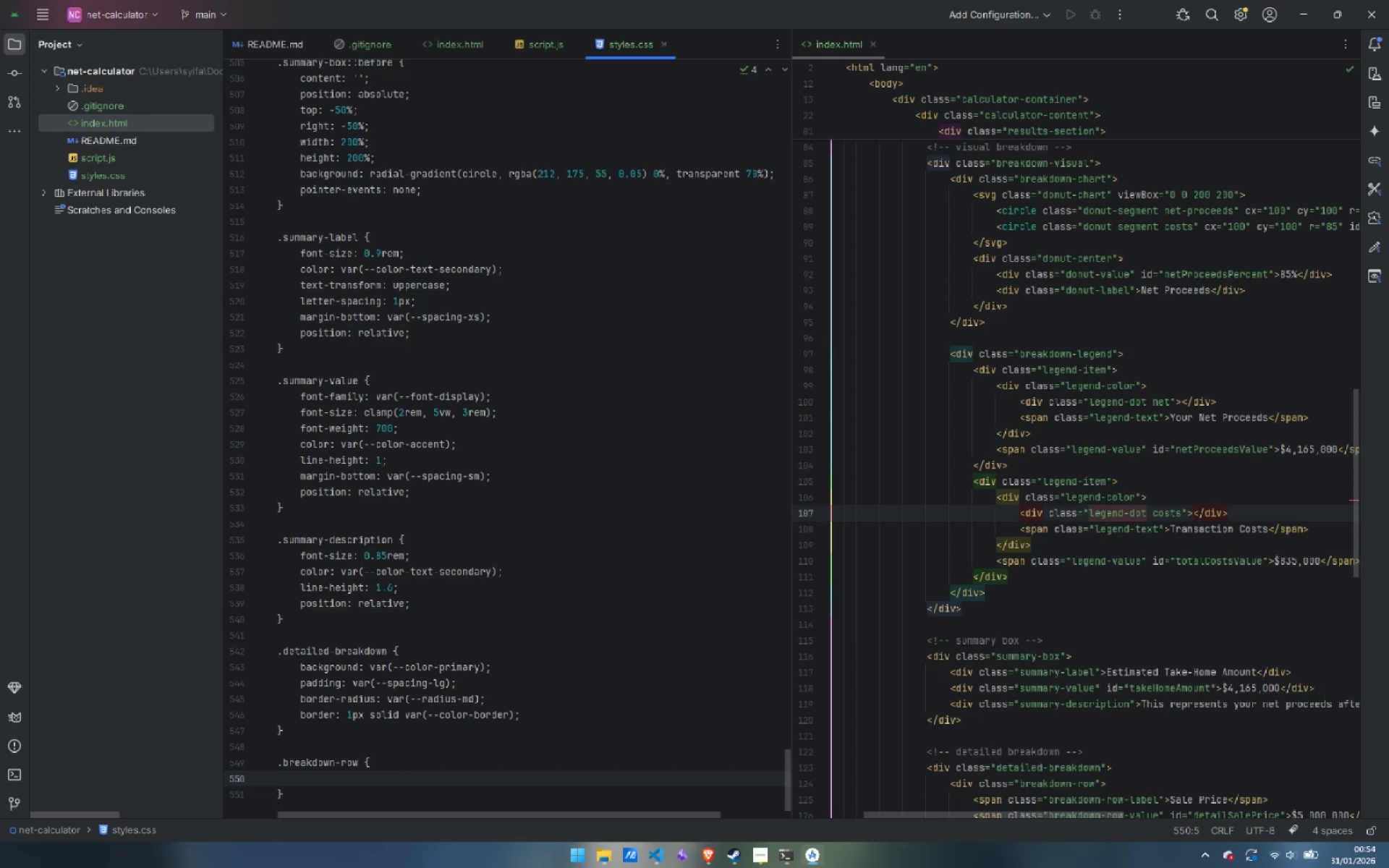 
wait(6.88)
 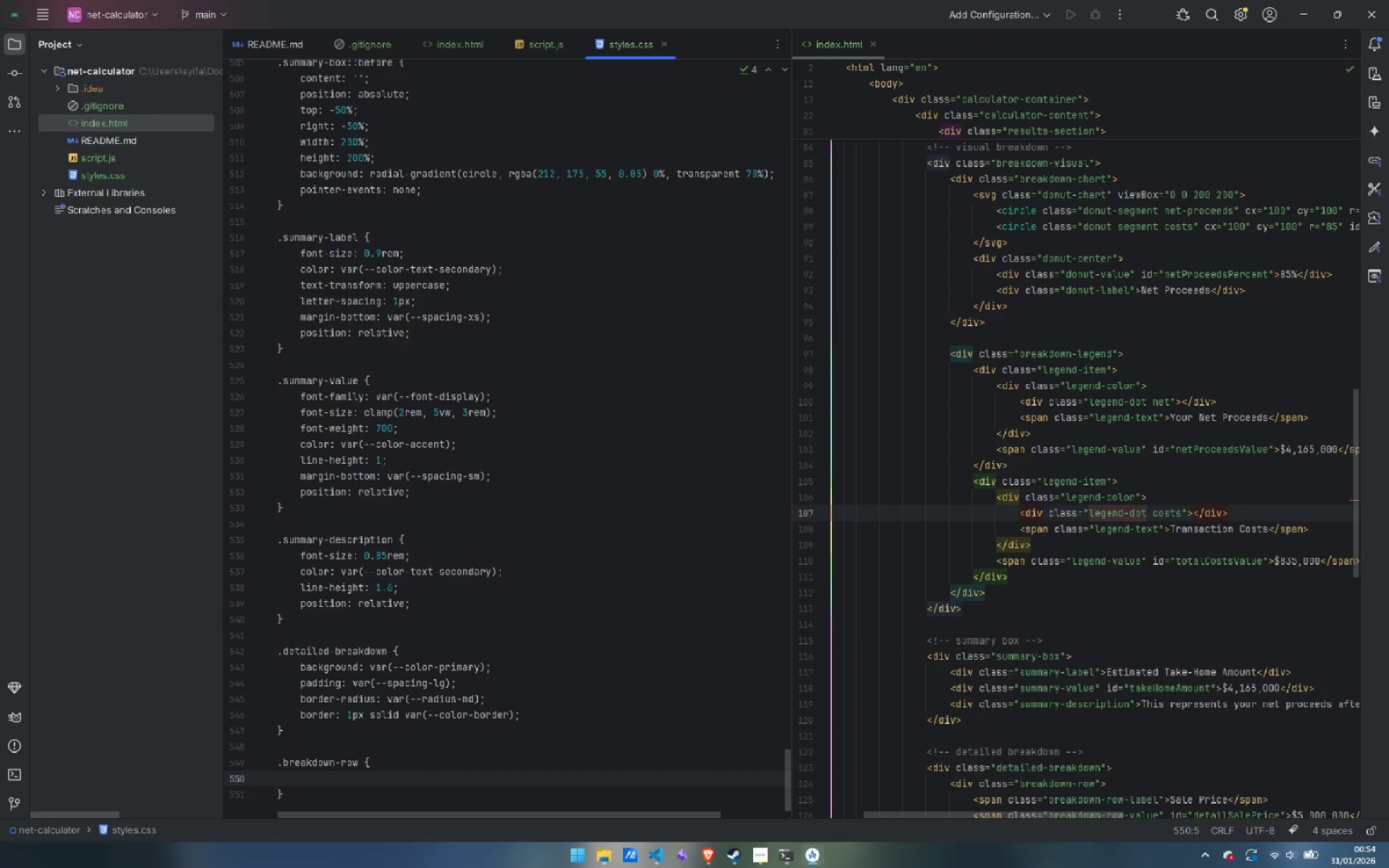 
type(displa)
 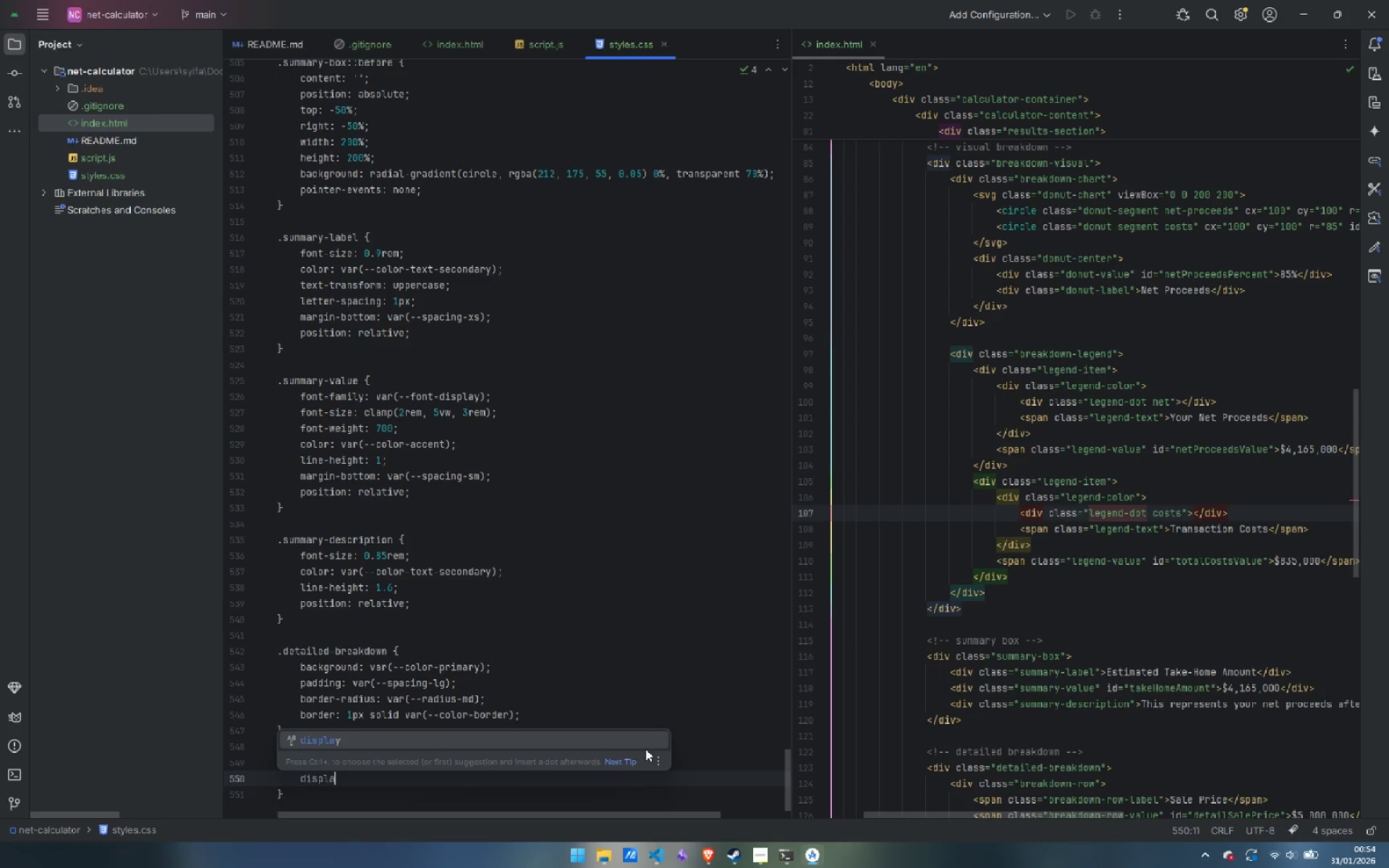 
key(Enter)
 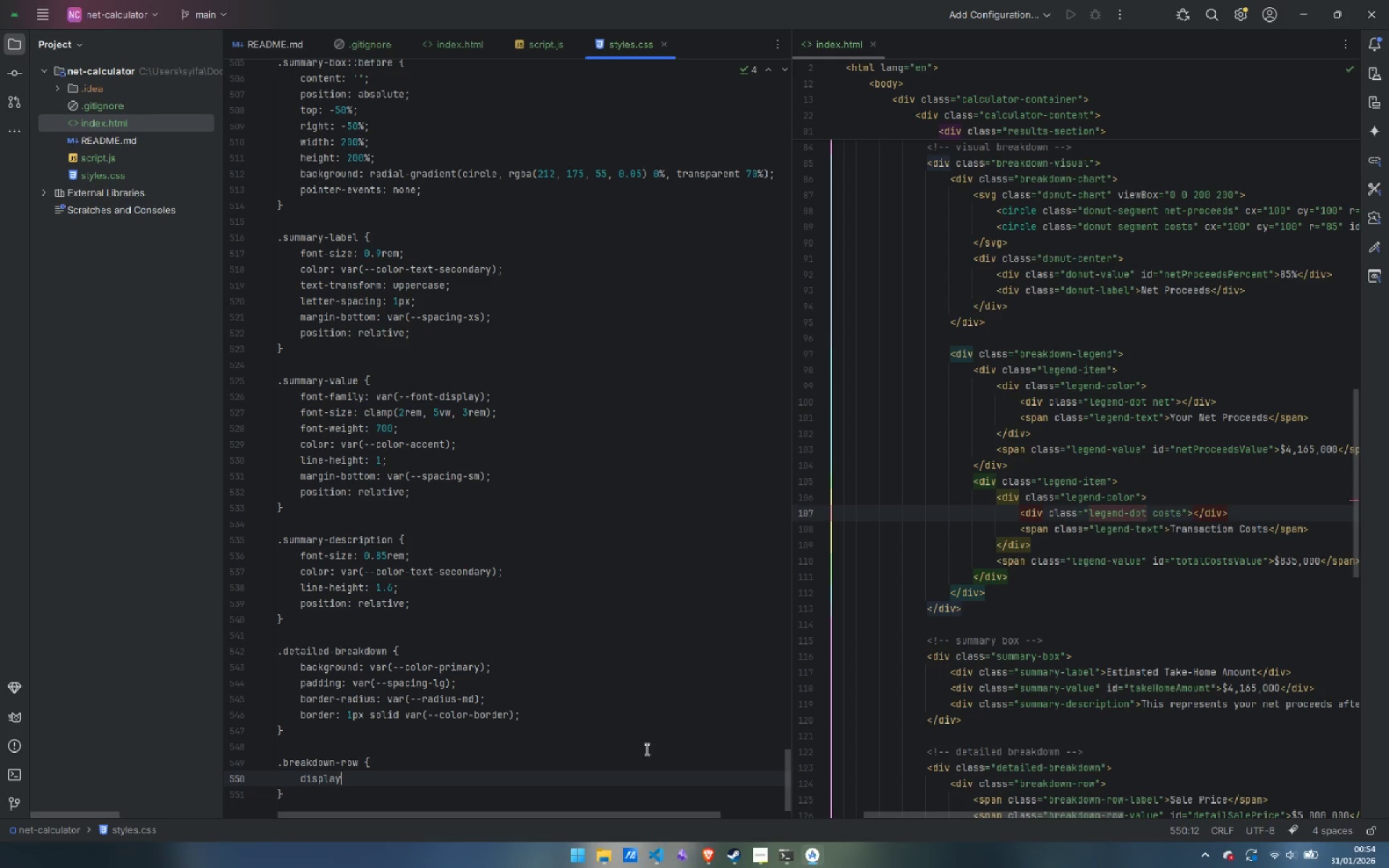 
type(: flex: )
key(Backspace)
key(Backspace)
type(;)
 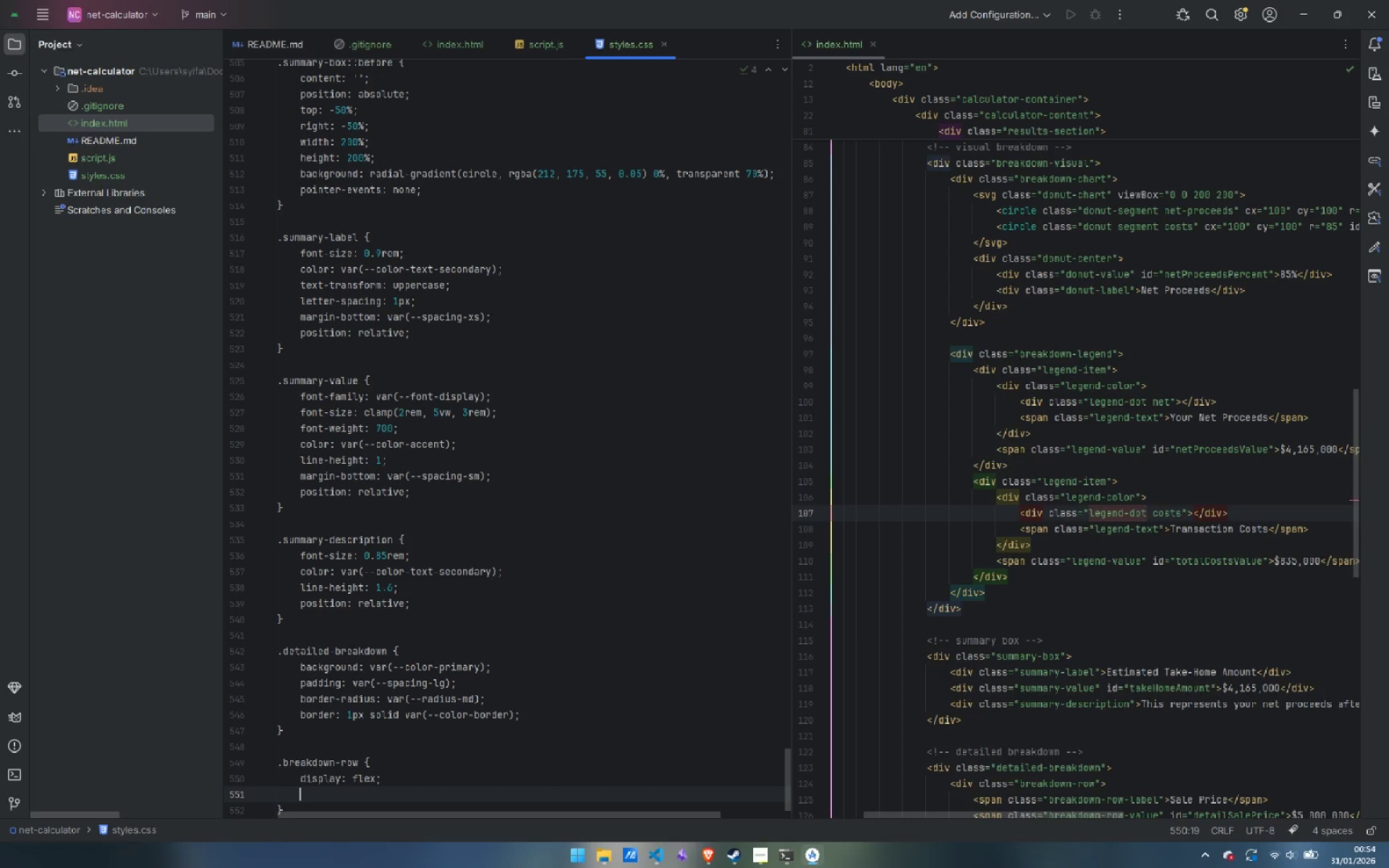 
key(Enter)
 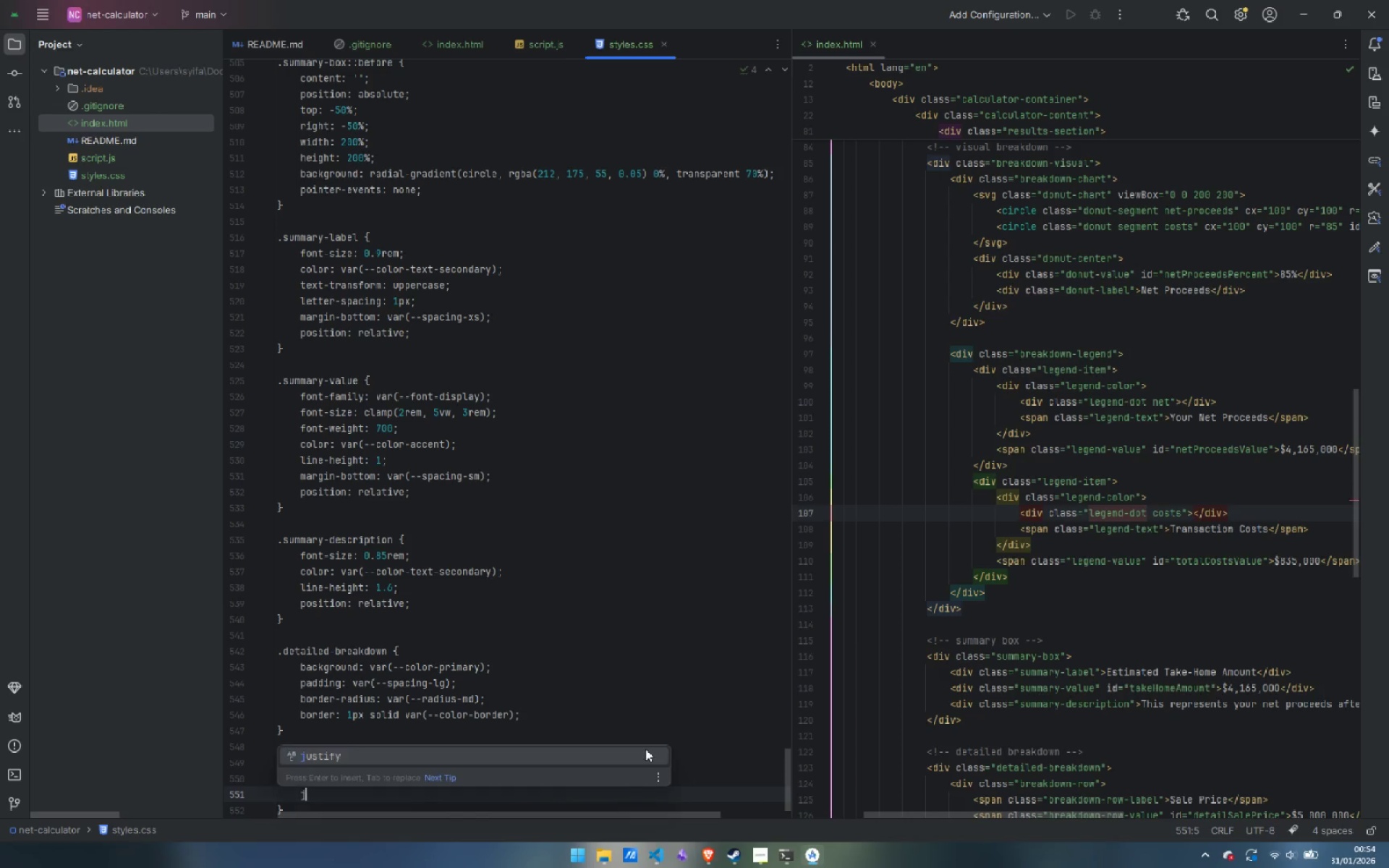 
type(just)
 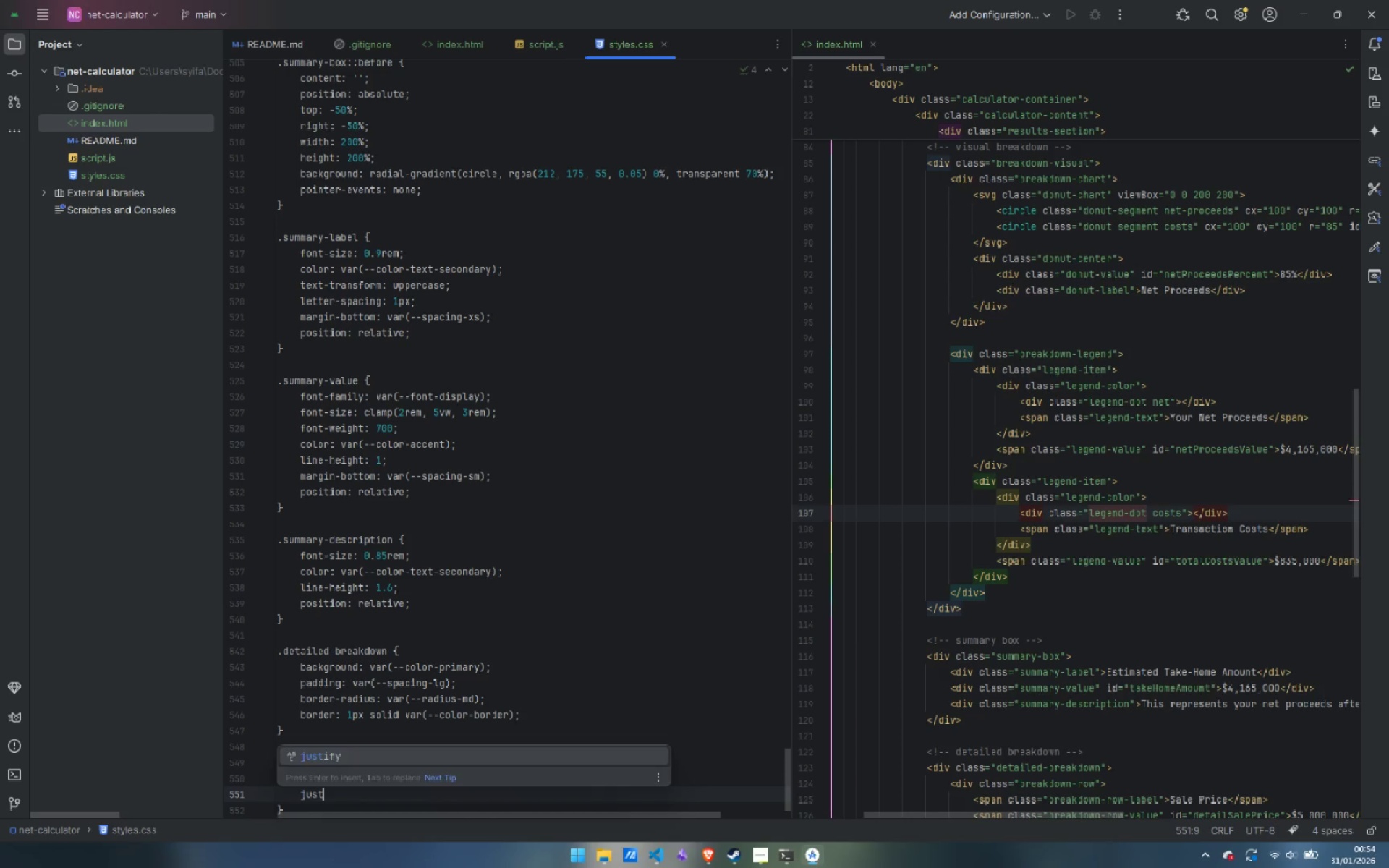 
key(Enter)
 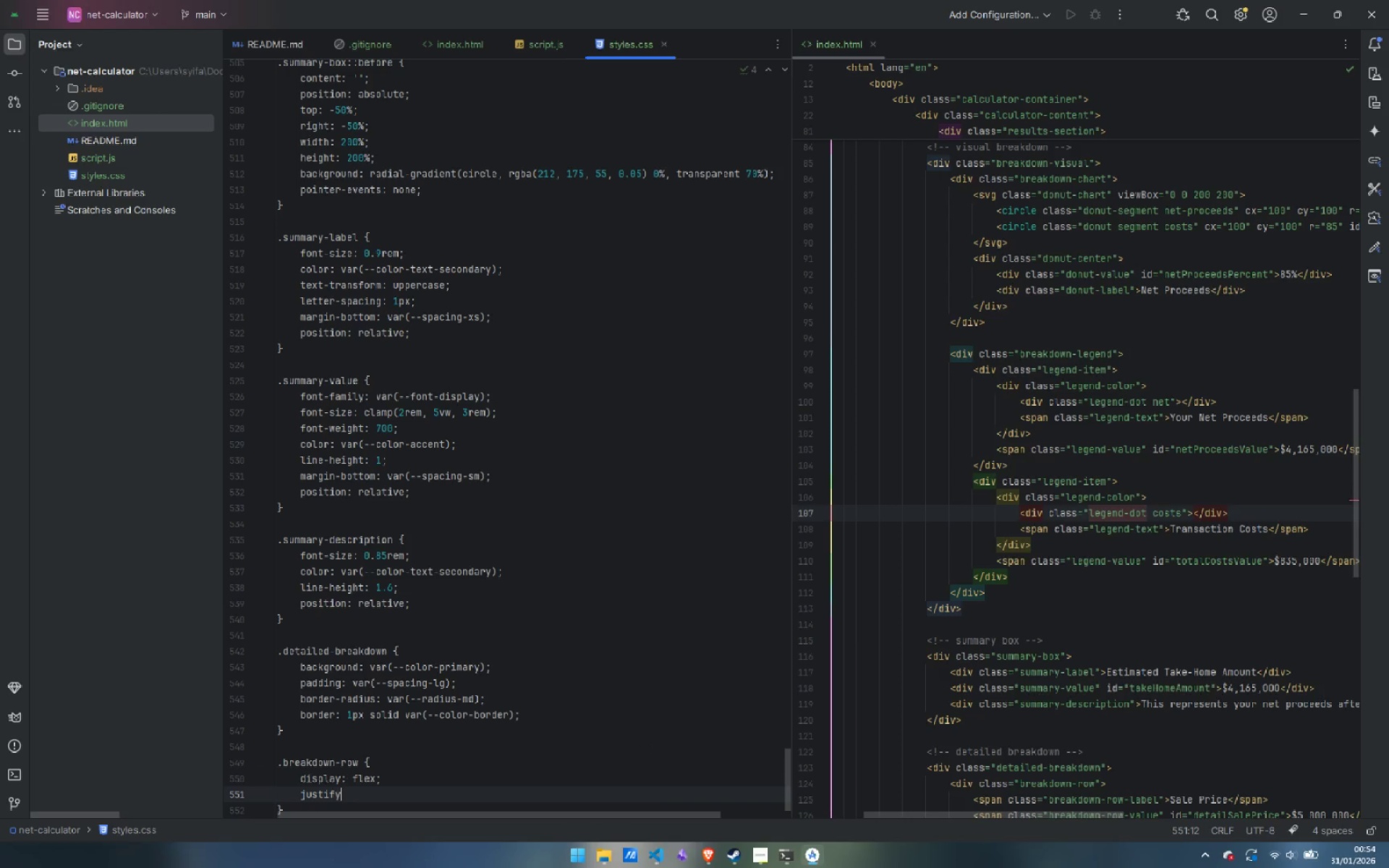 
type(-con)
 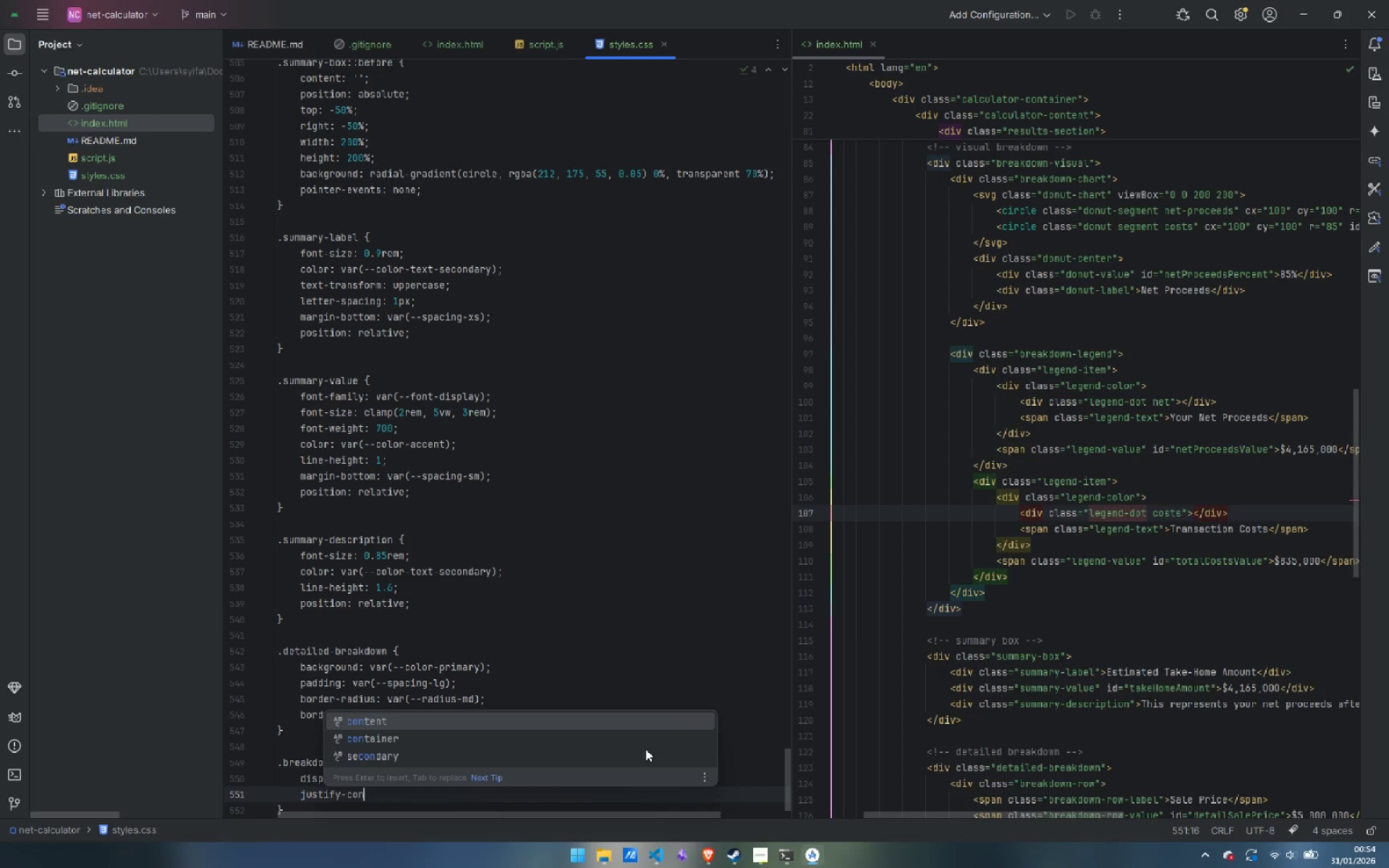 
key(Enter)
 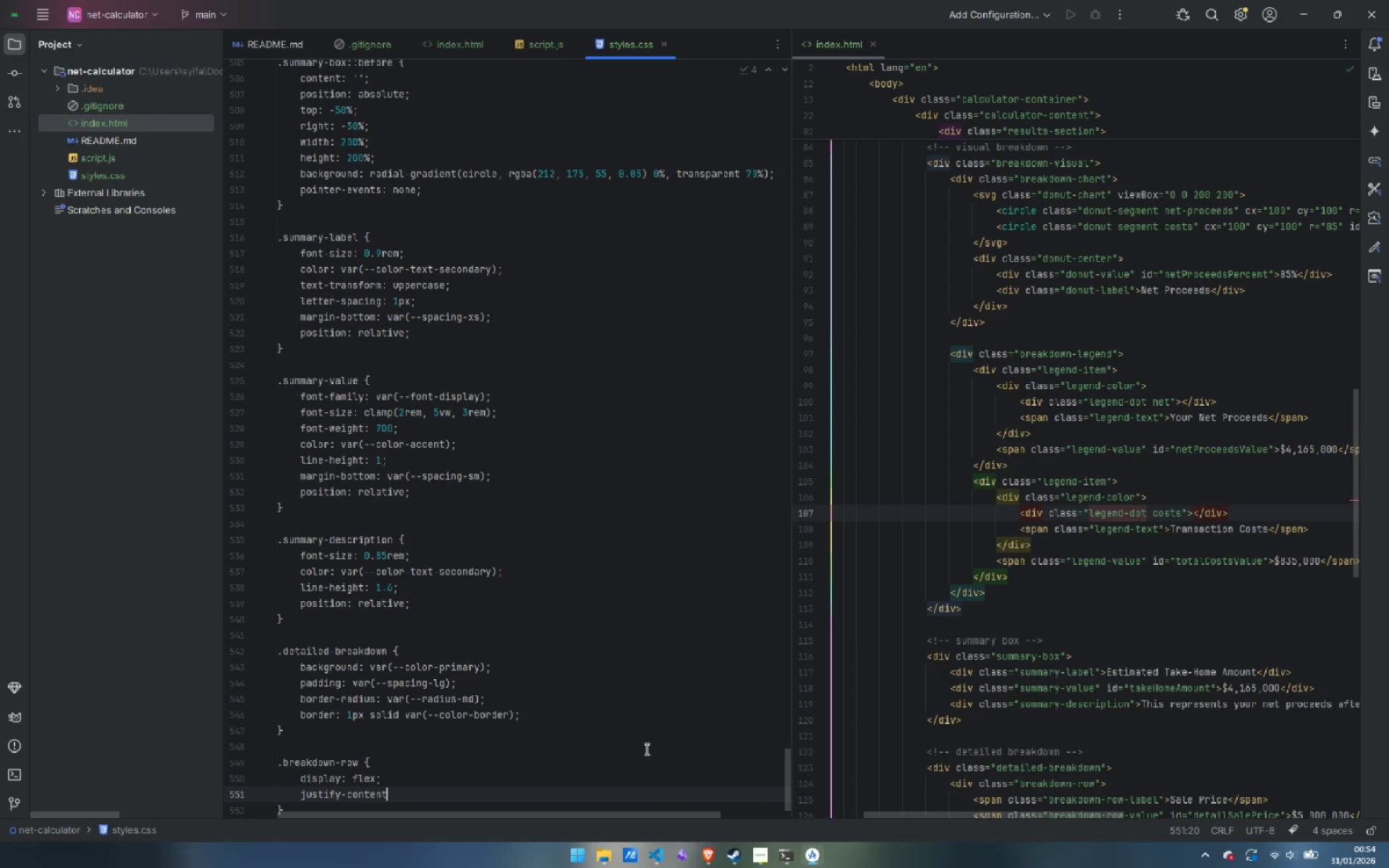 
type(: spa)
 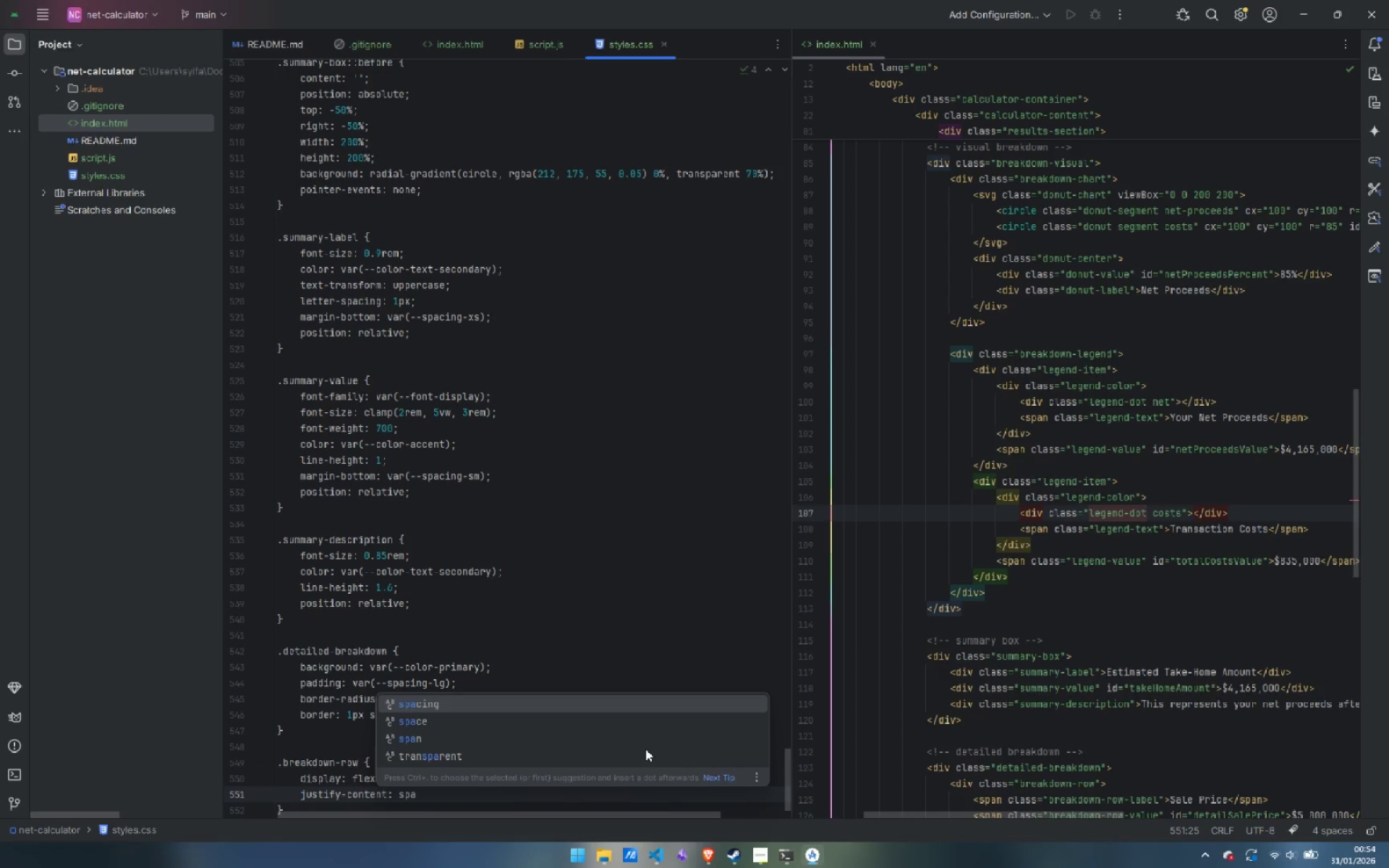 
key(ArrowDown)
 